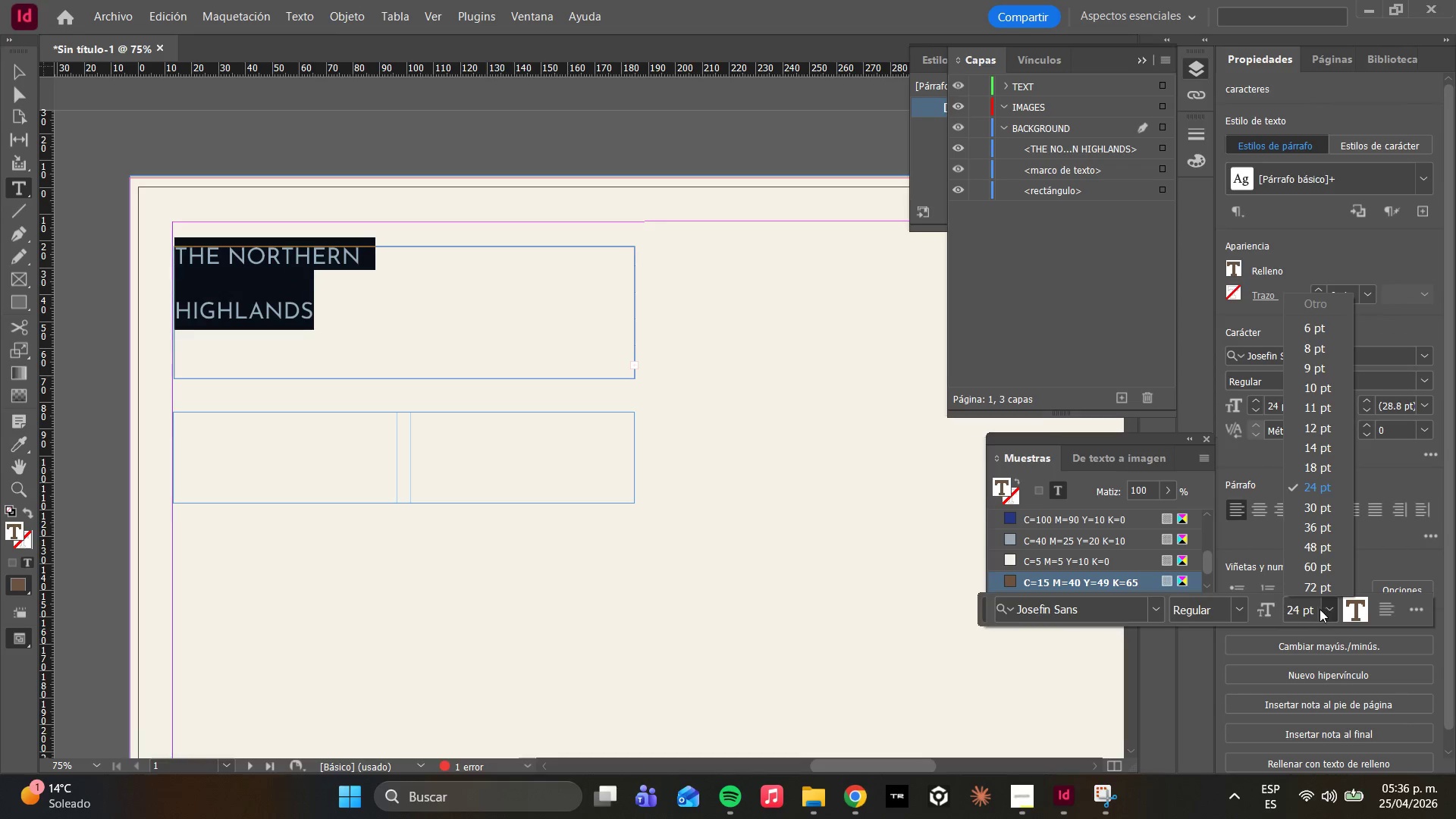 
left_click([1310, 467])
 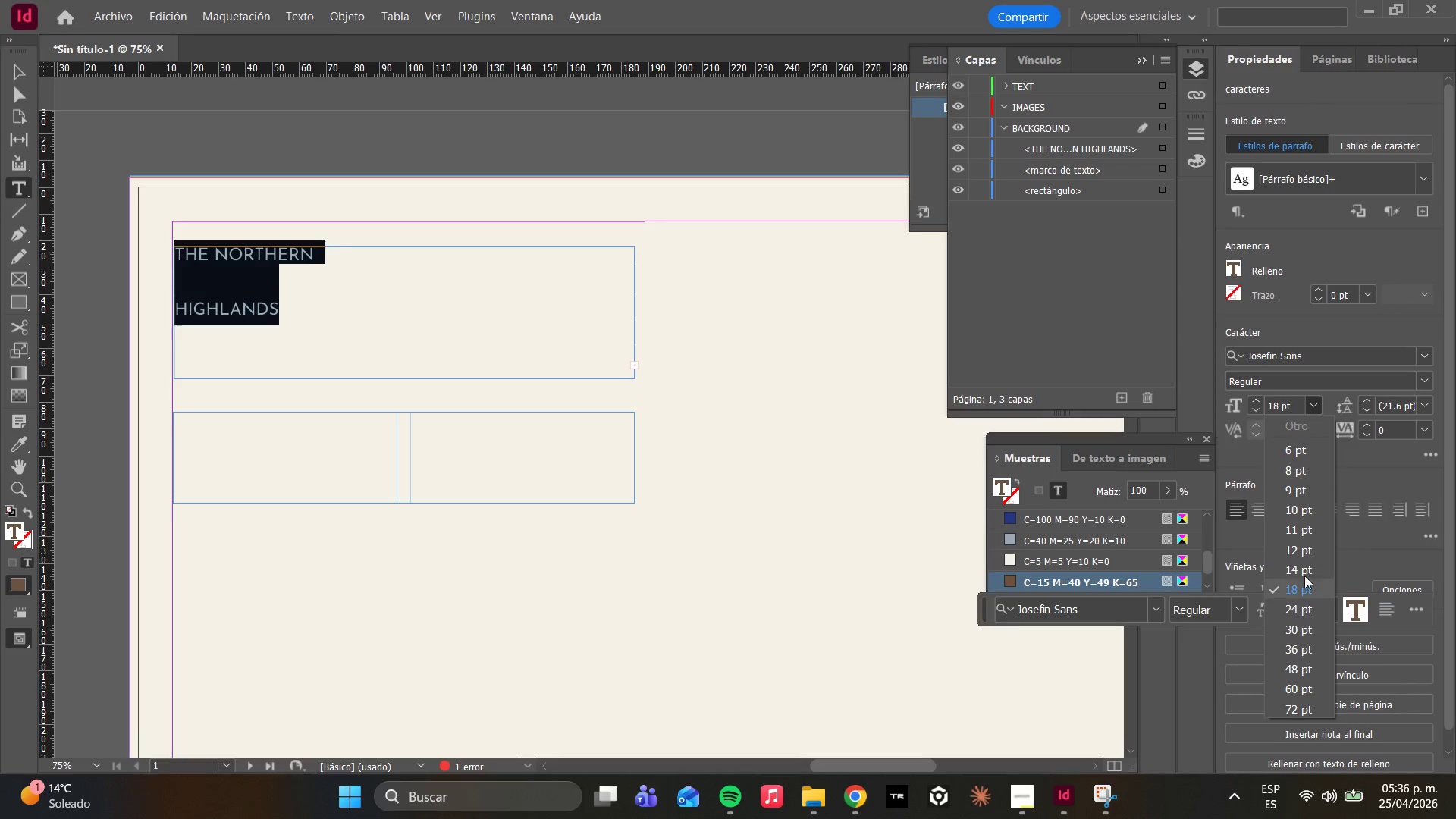 
left_click([1294, 680])
 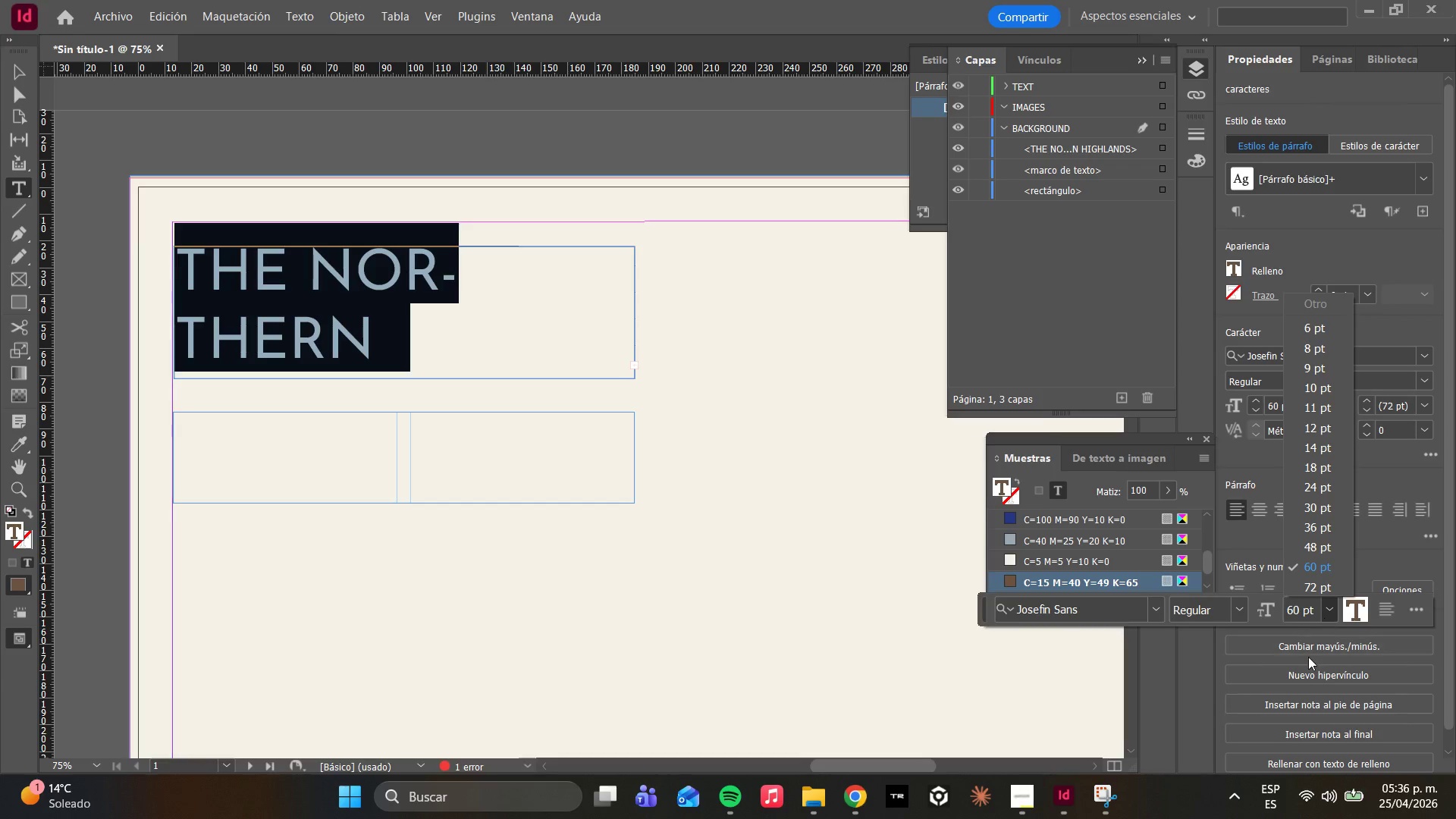 
left_click([1312, 527])
 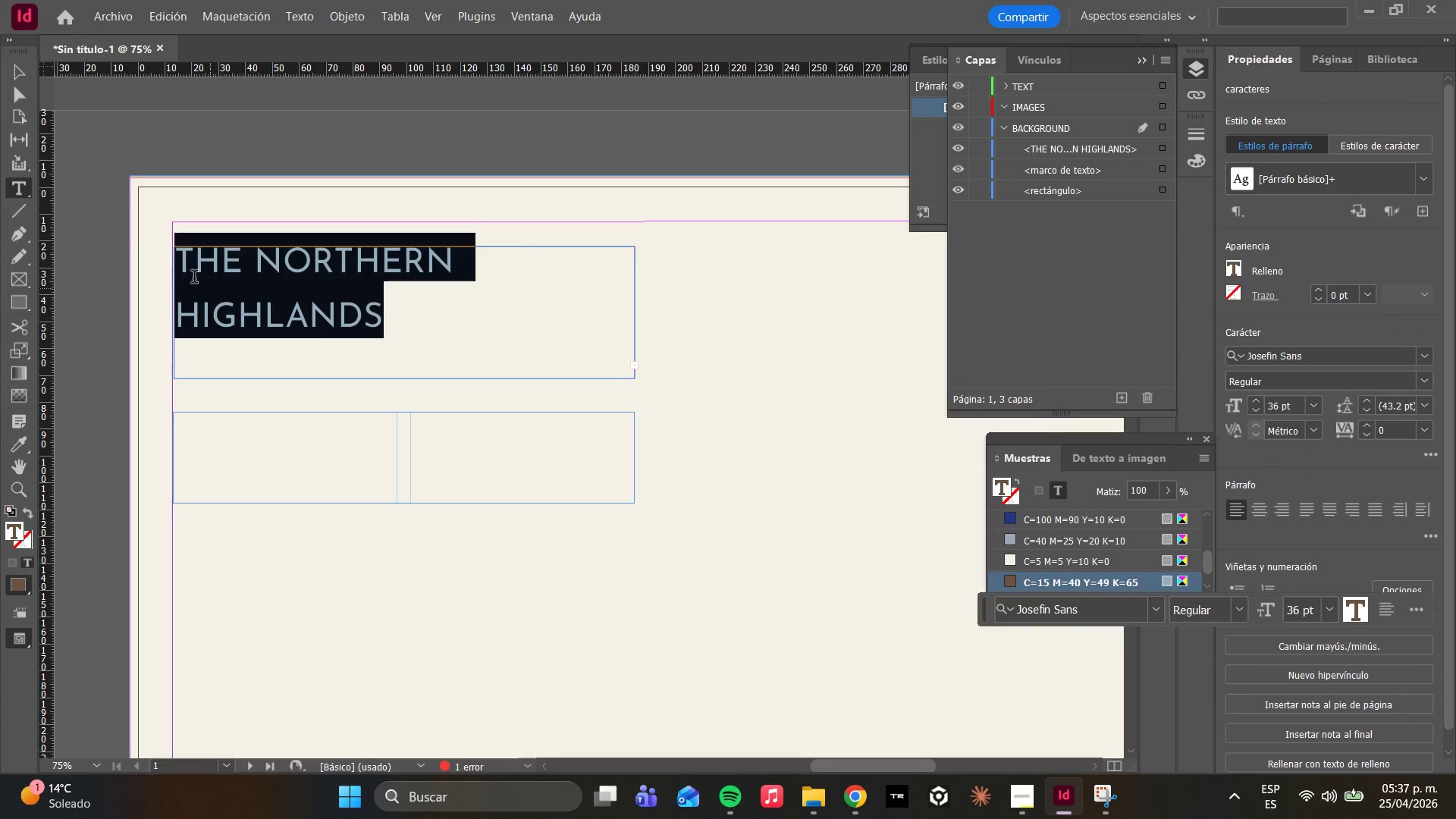 
left_click([175, 256])
 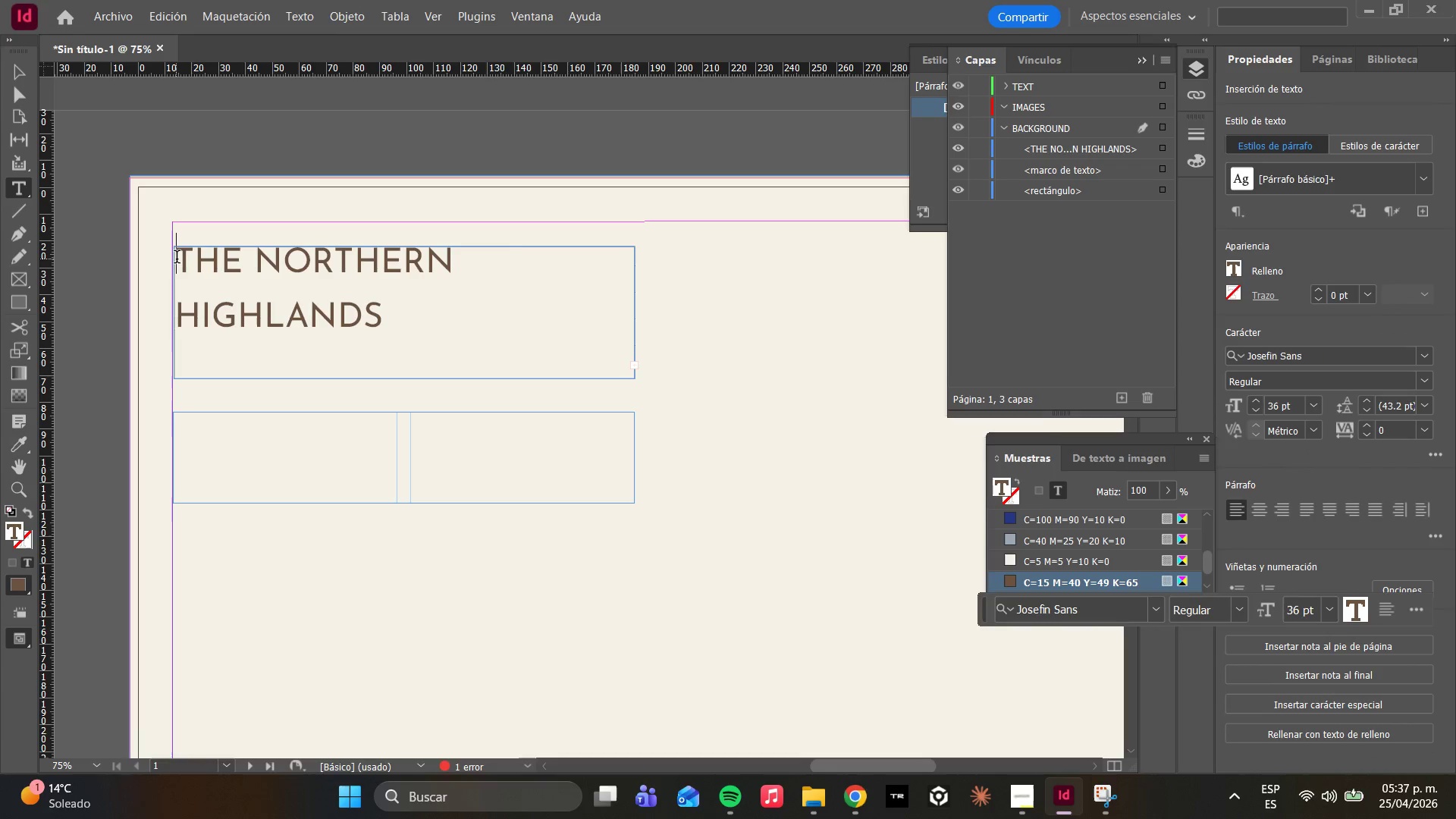 
key(Enter)
 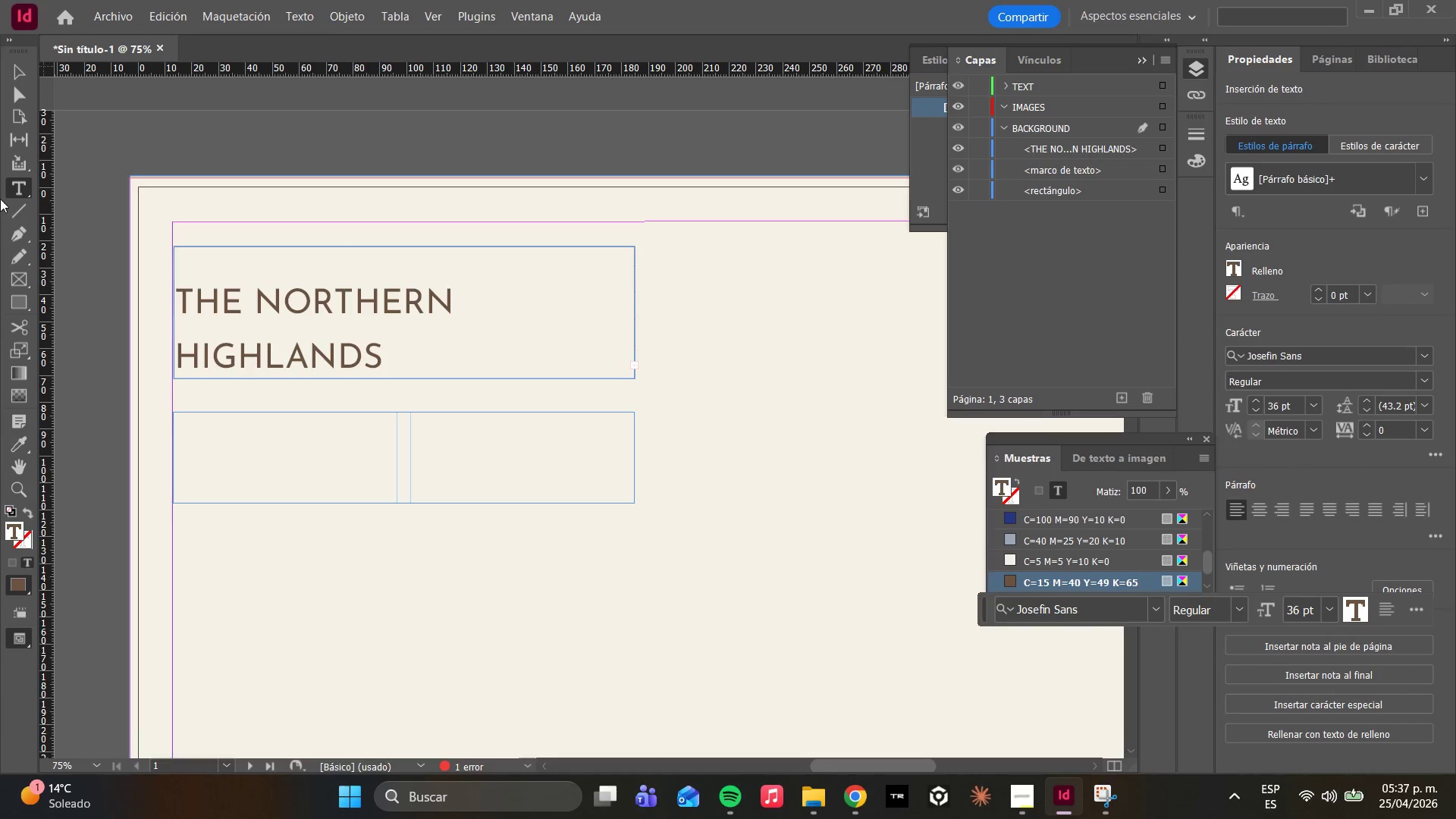 
left_click([20, 87])
 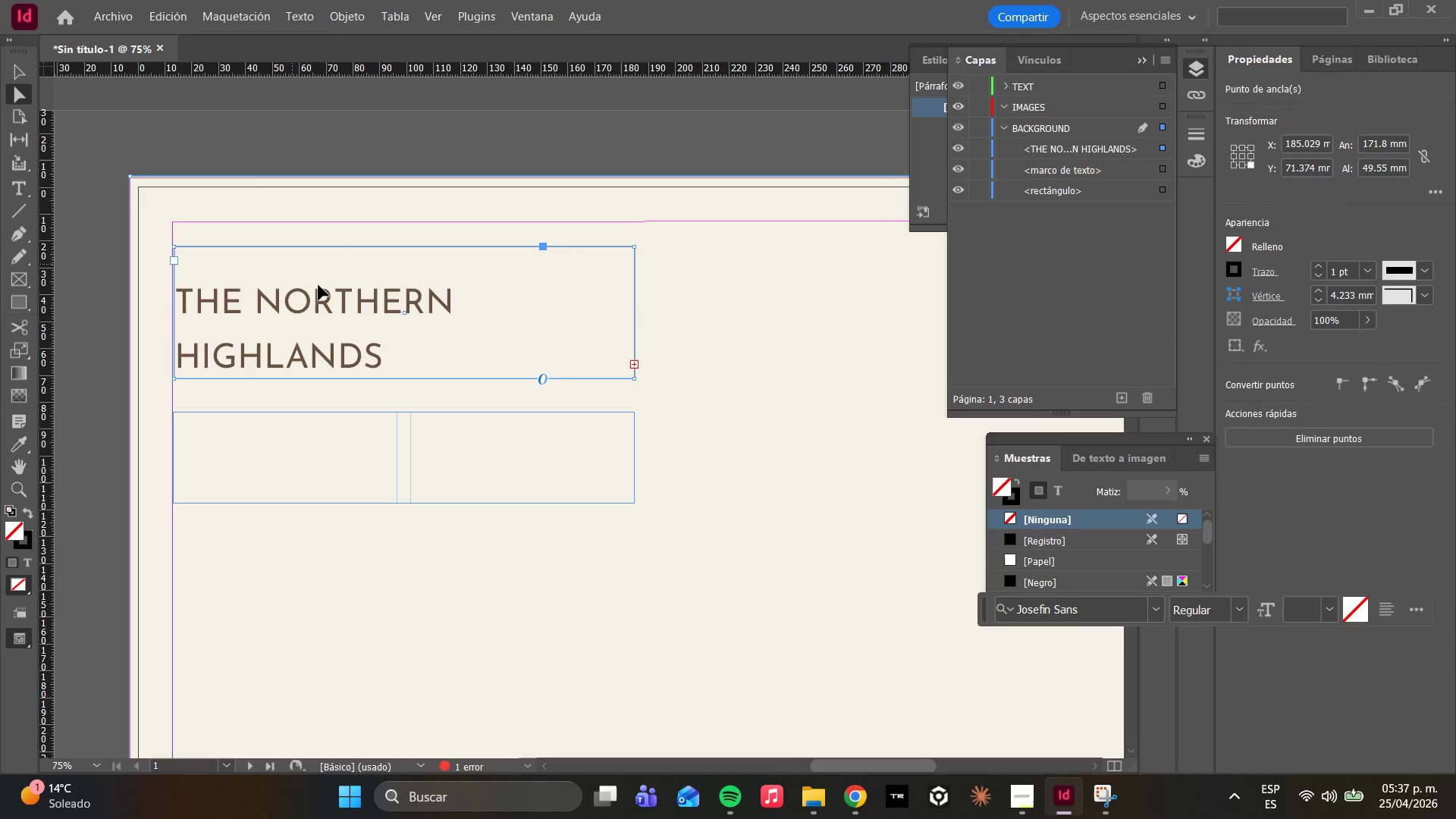 
left_click_drag(start_coordinate=[310, 297], to_coordinate=[308, 272])
 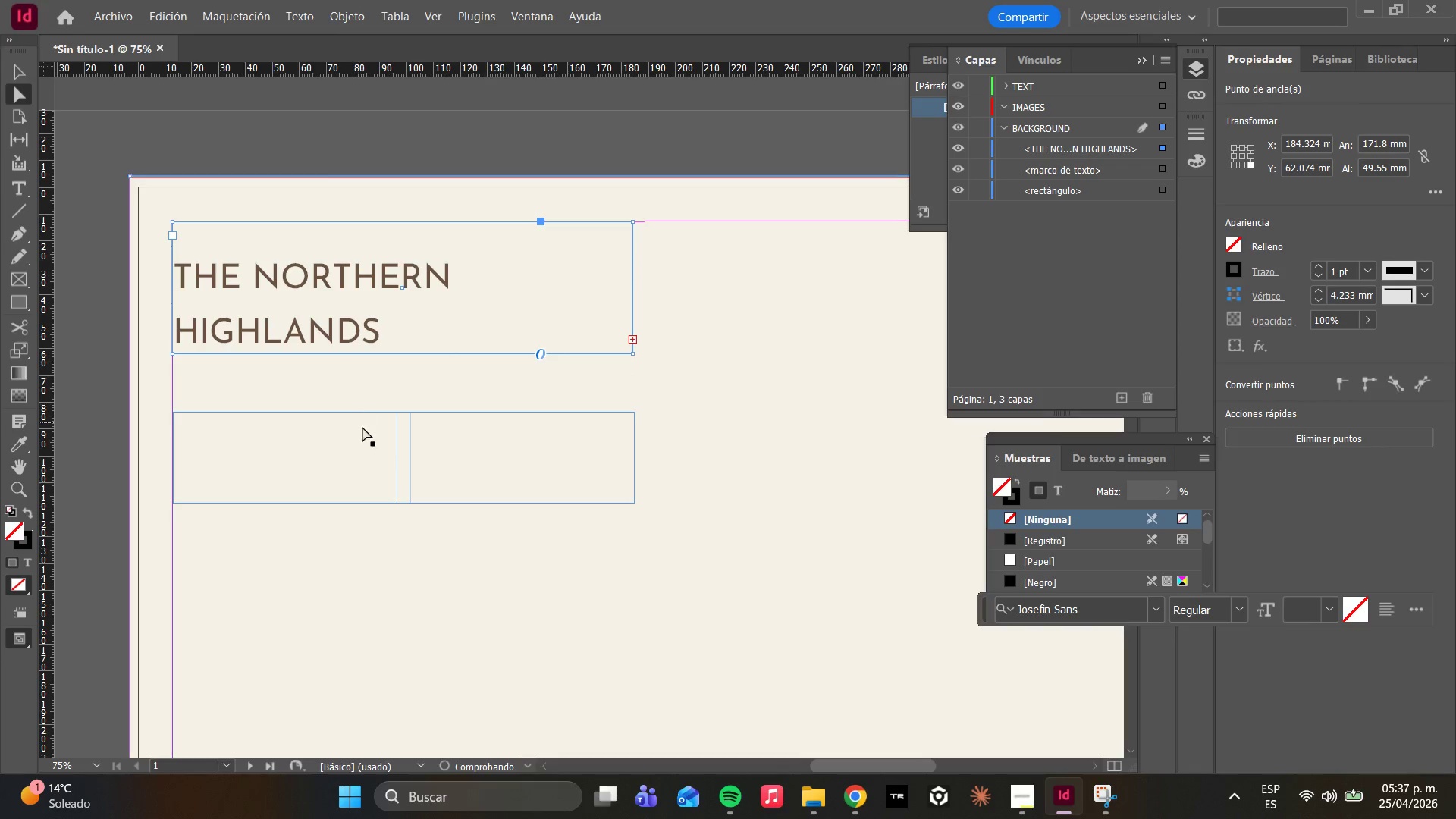 
left_click([364, 440])
 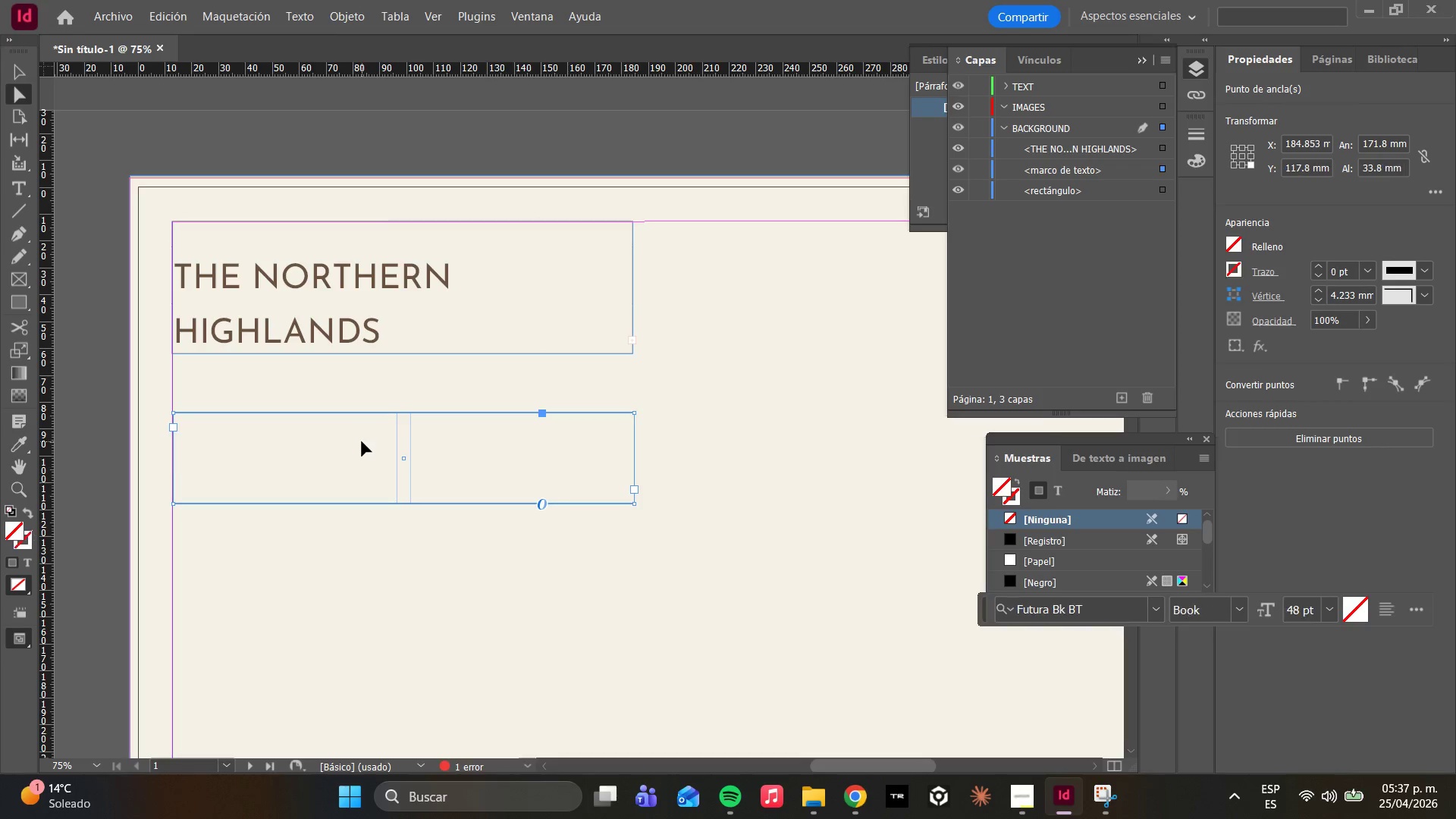 
left_click_drag(start_coordinate=[362, 441], to_coordinate=[362, 381])
 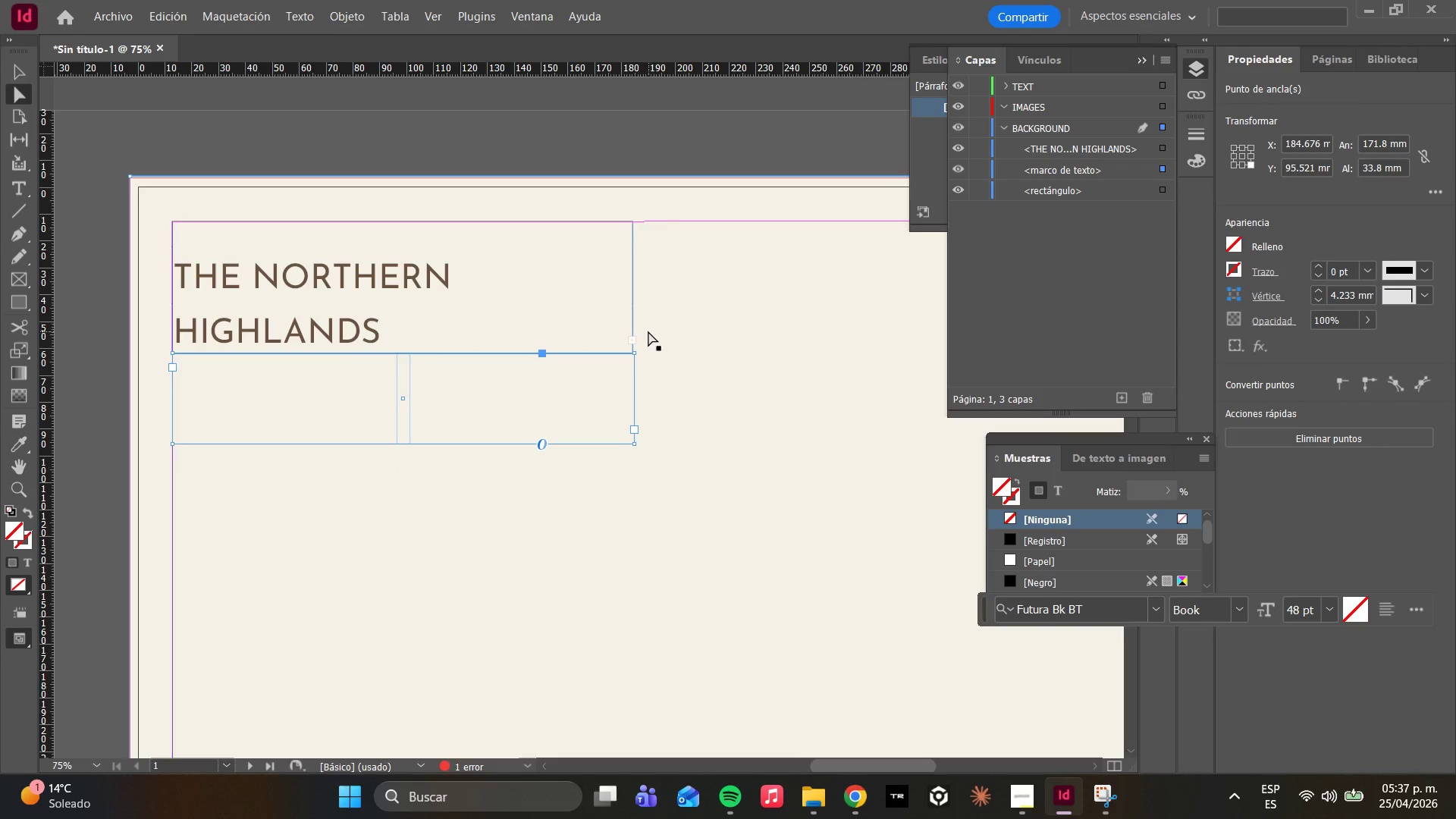 
left_click([596, 297])
 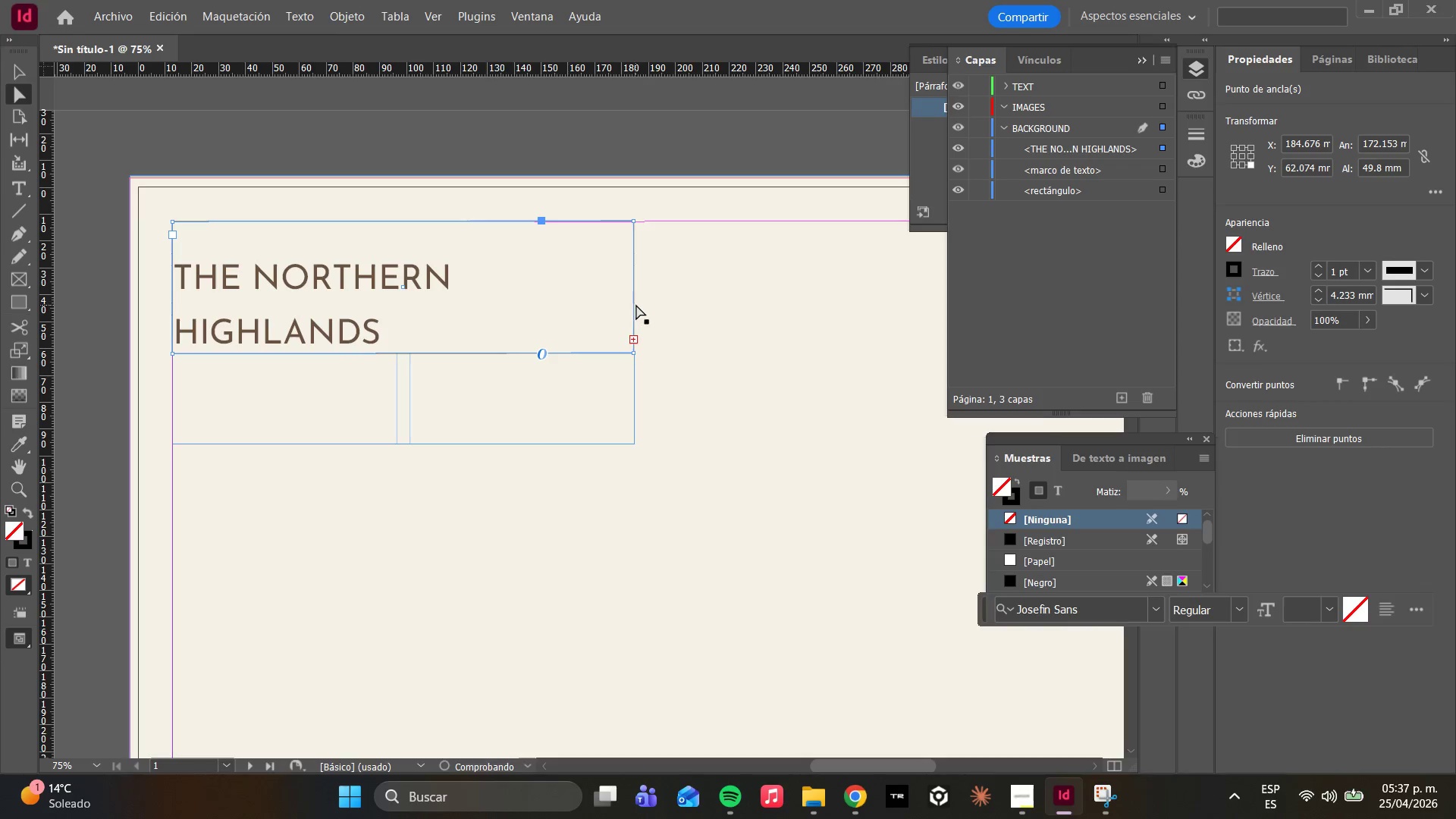 
left_click([266, 257])
 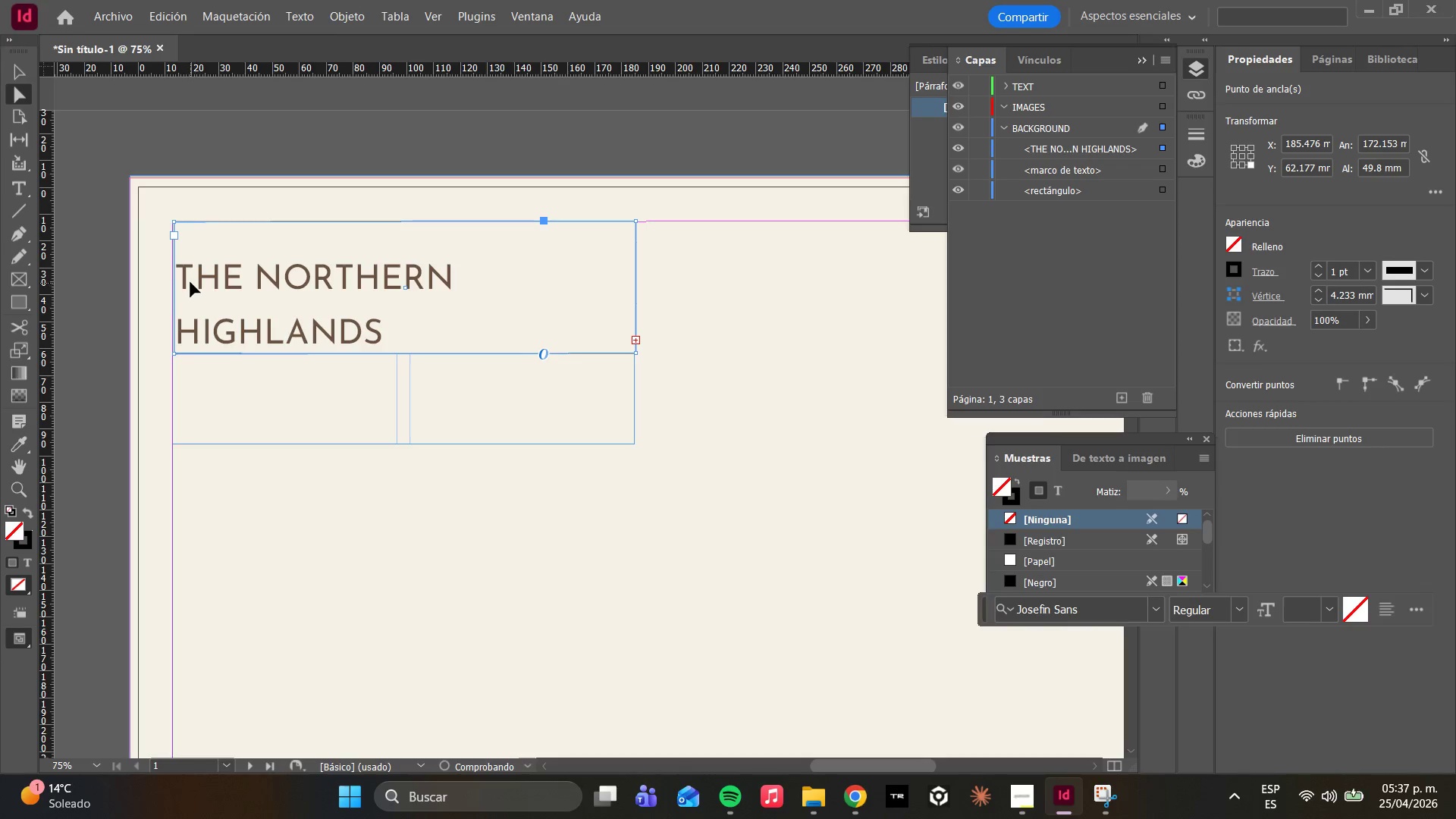 
left_click([189, 282])
 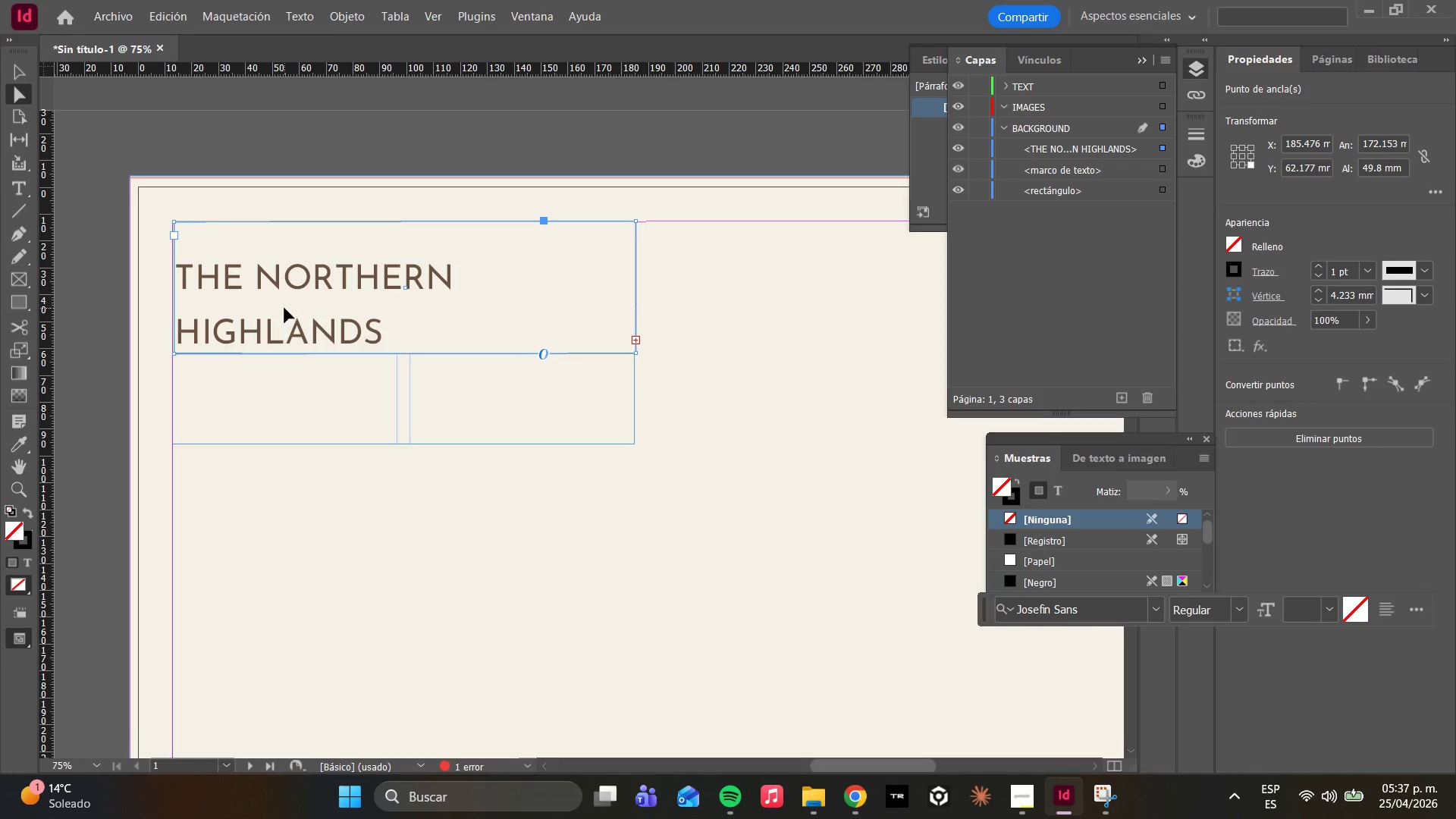 
key(Delete)
 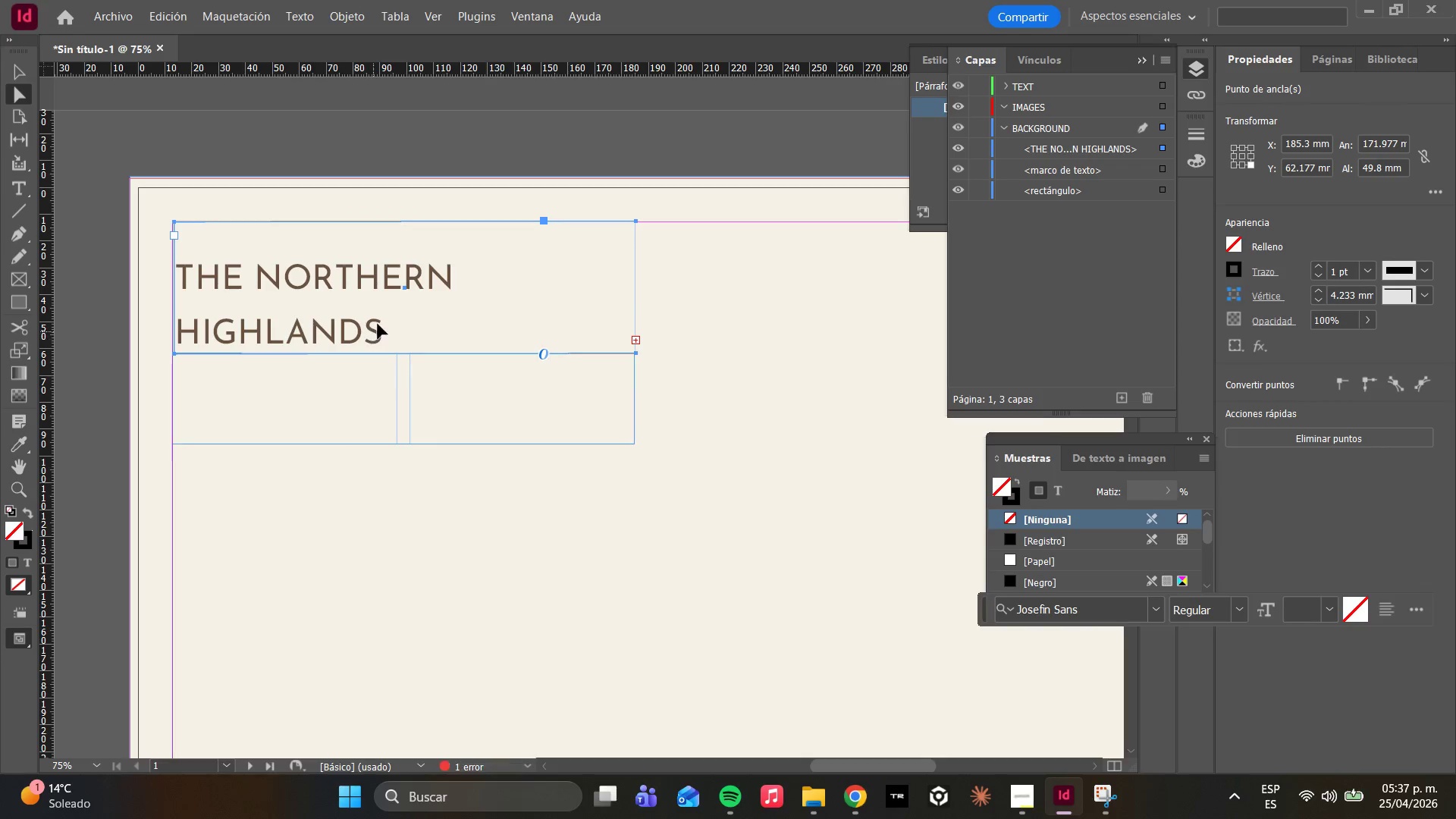 
scroll: coordinate [401, 392], scroll_direction: up, amount: 1.0
 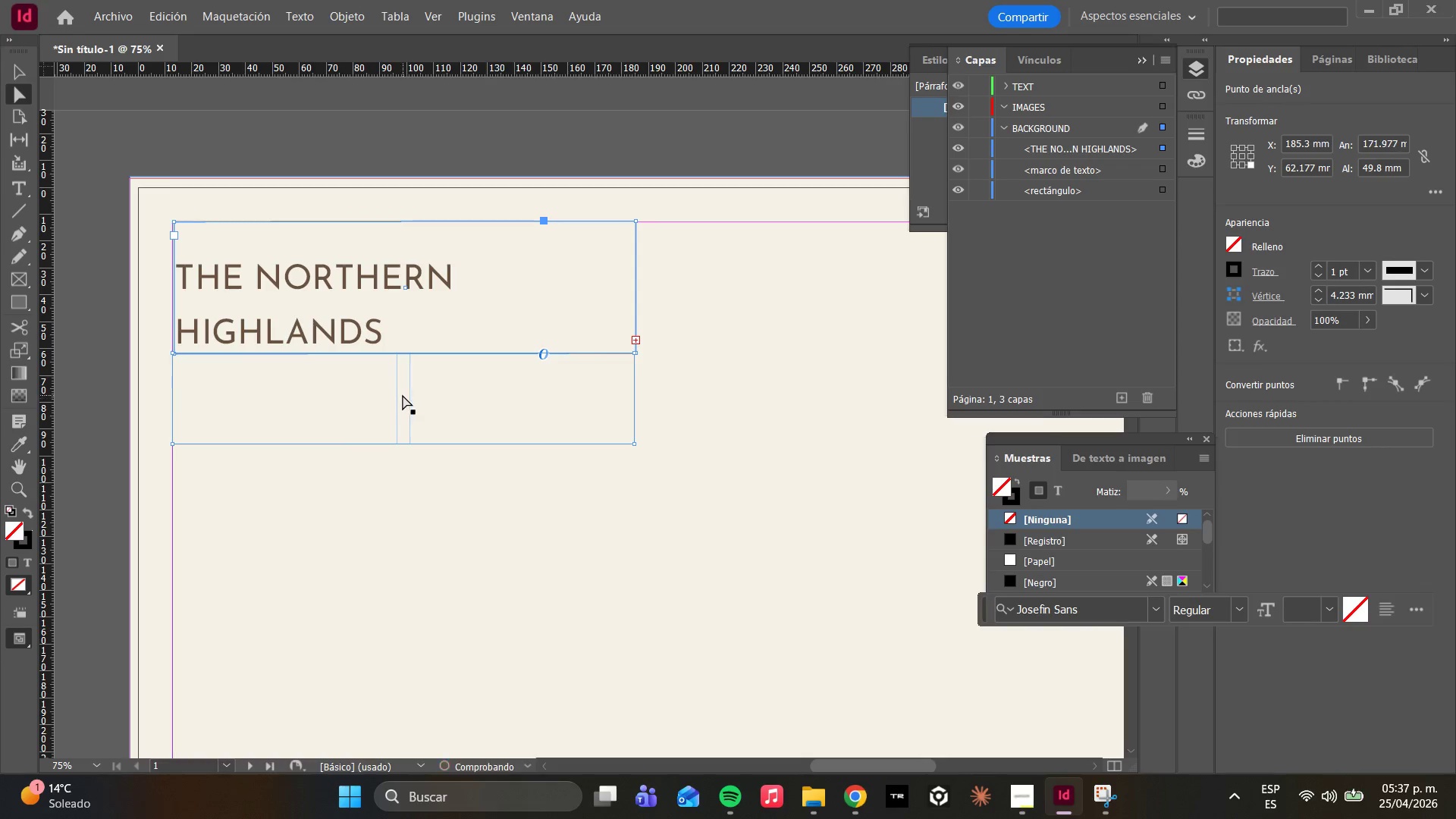 
left_click([379, 319])
 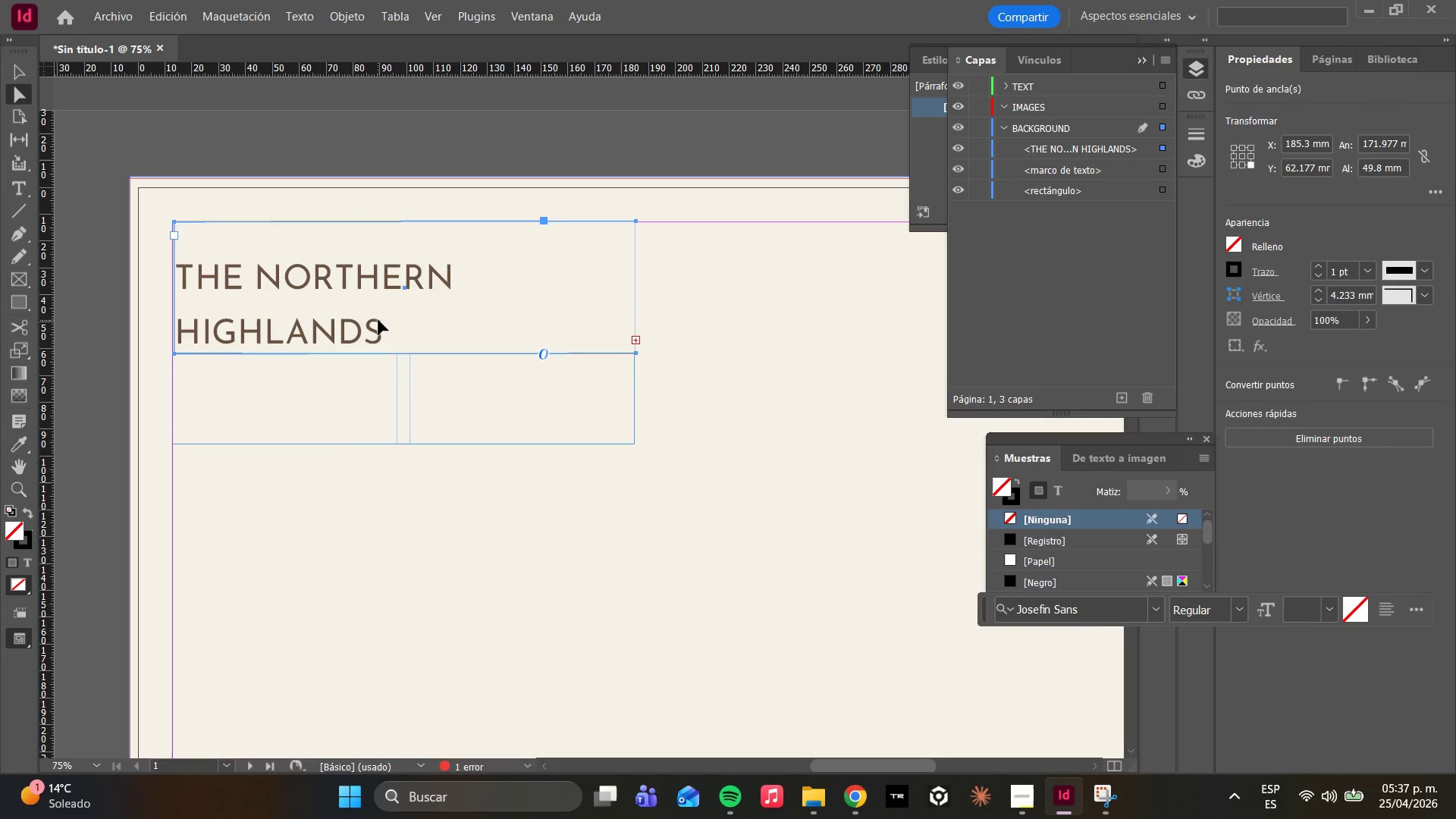 
key(Delete)
 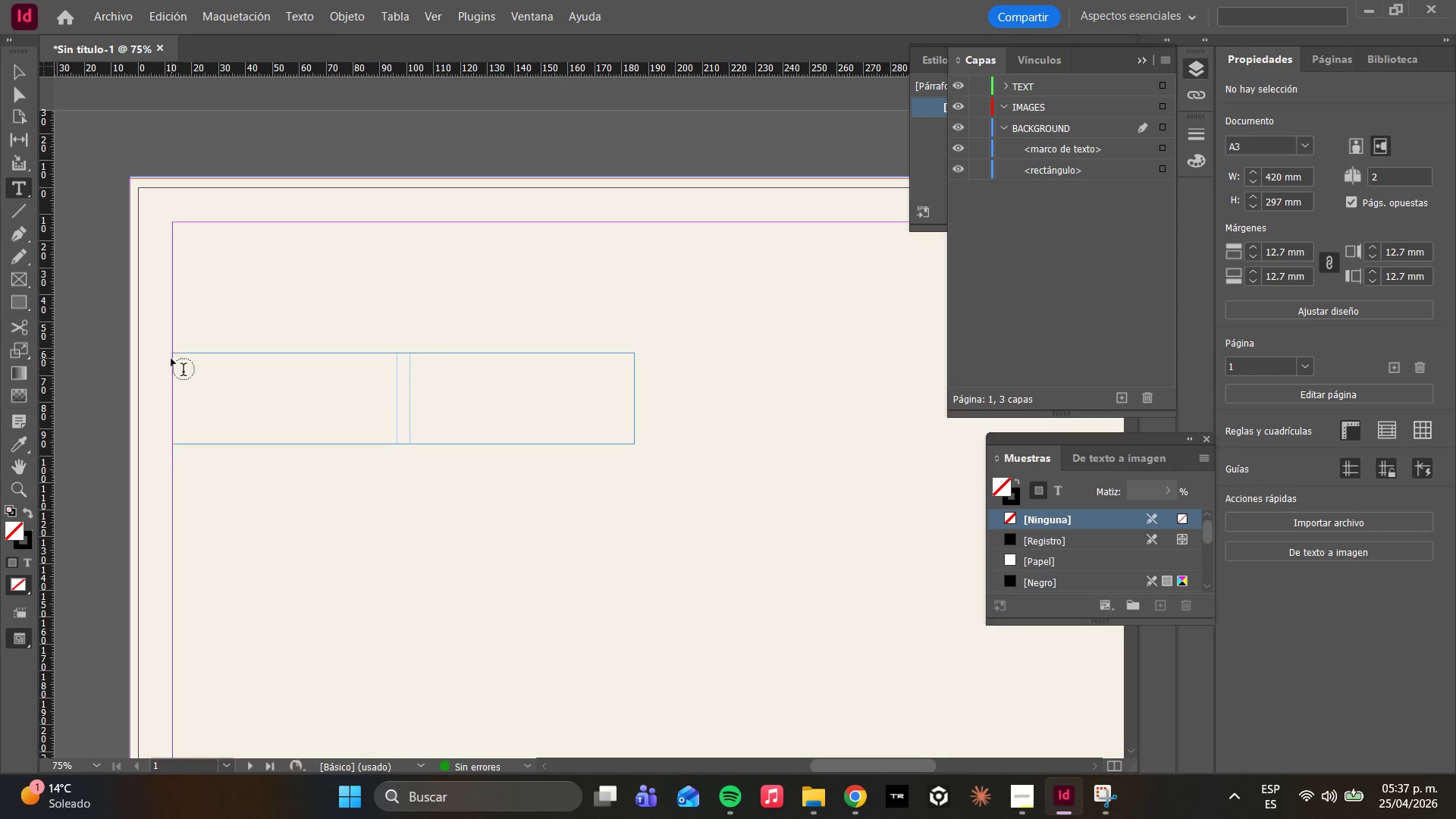 
wait(7.52)
 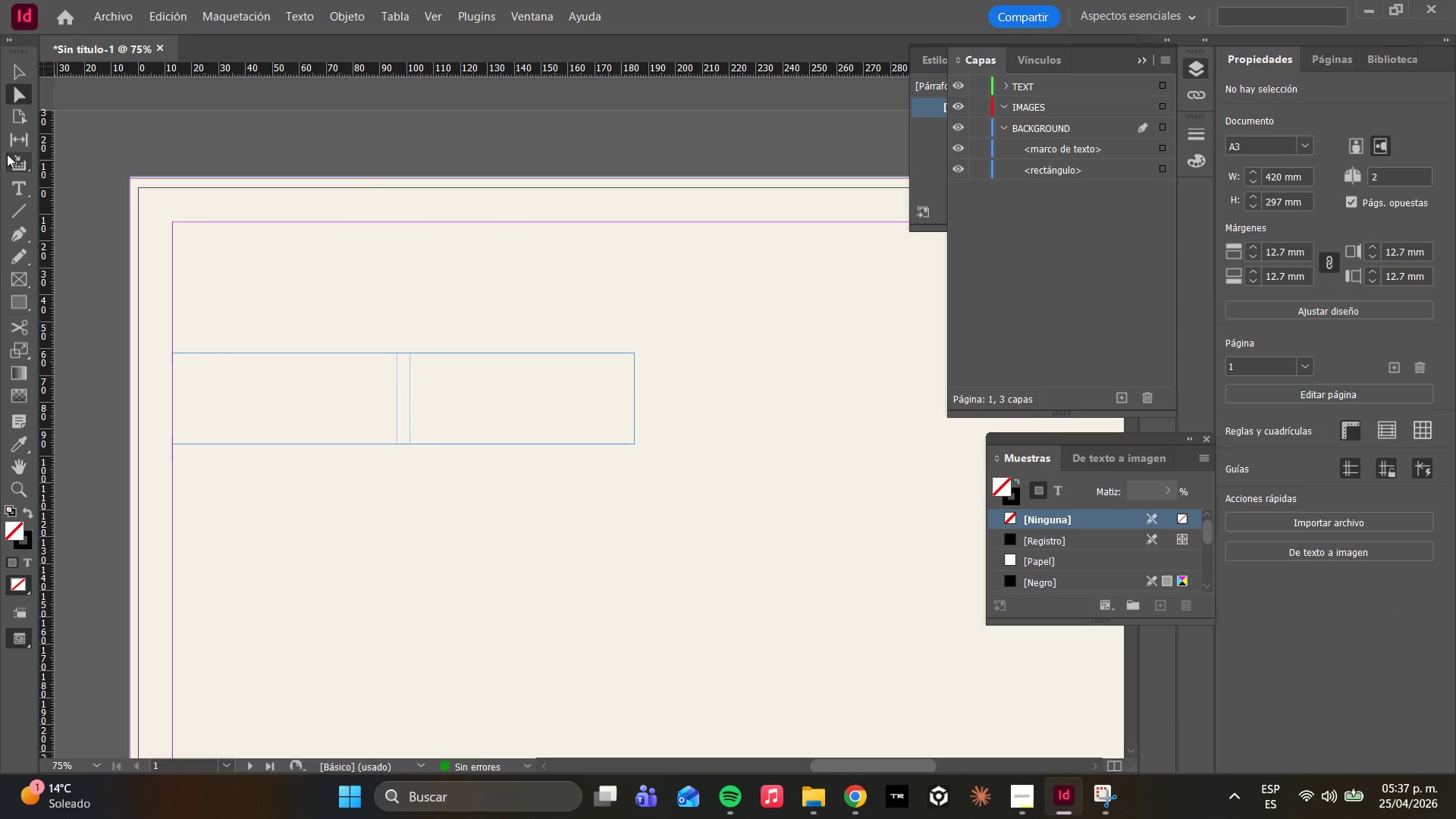 
left_click_drag(start_coordinate=[174, 221], to_coordinate=[631, 287])
 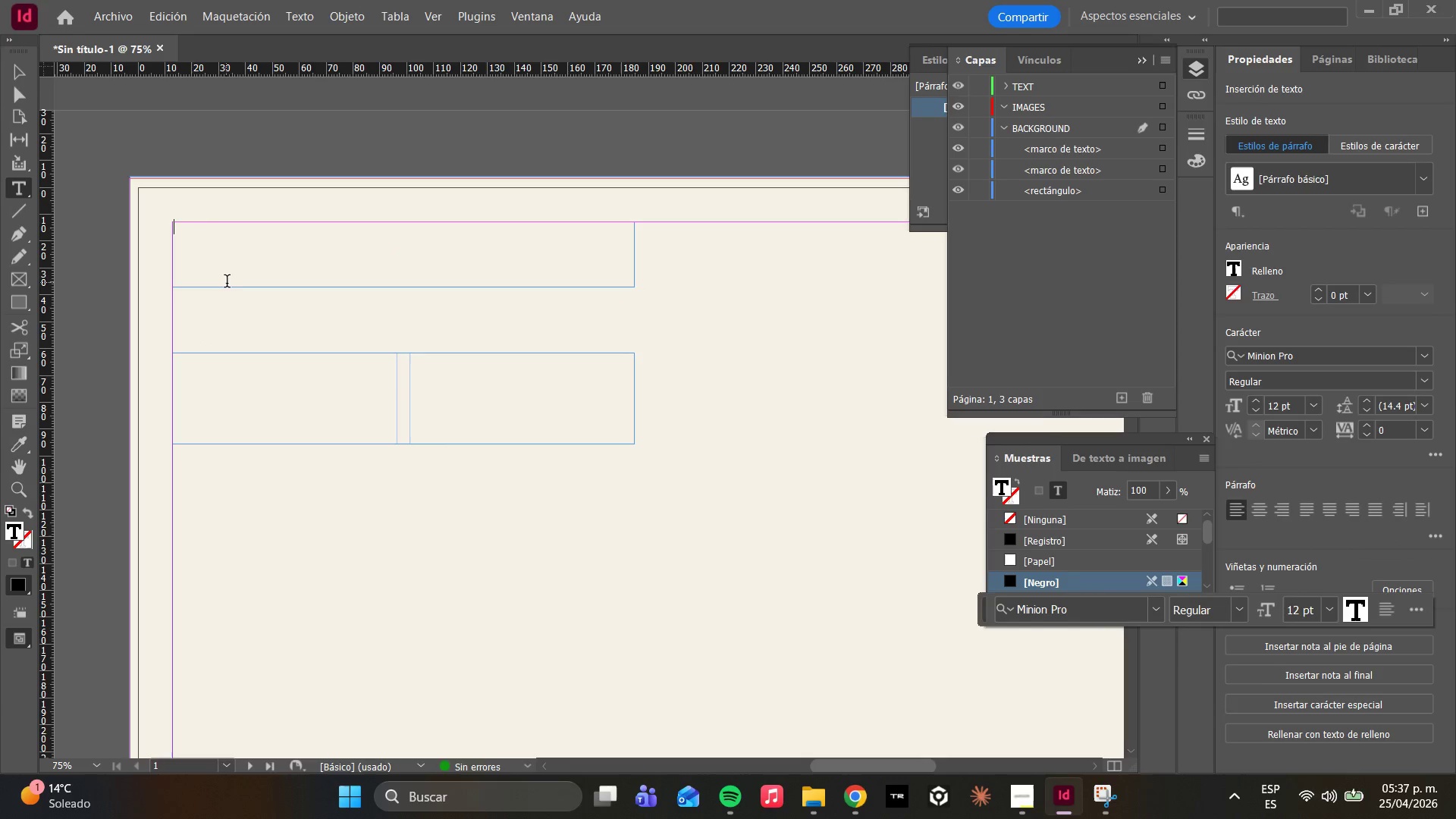 
type(THW)
key(Backspace)
type(E NOT)
key(Backspace)
type(RTHERN )
 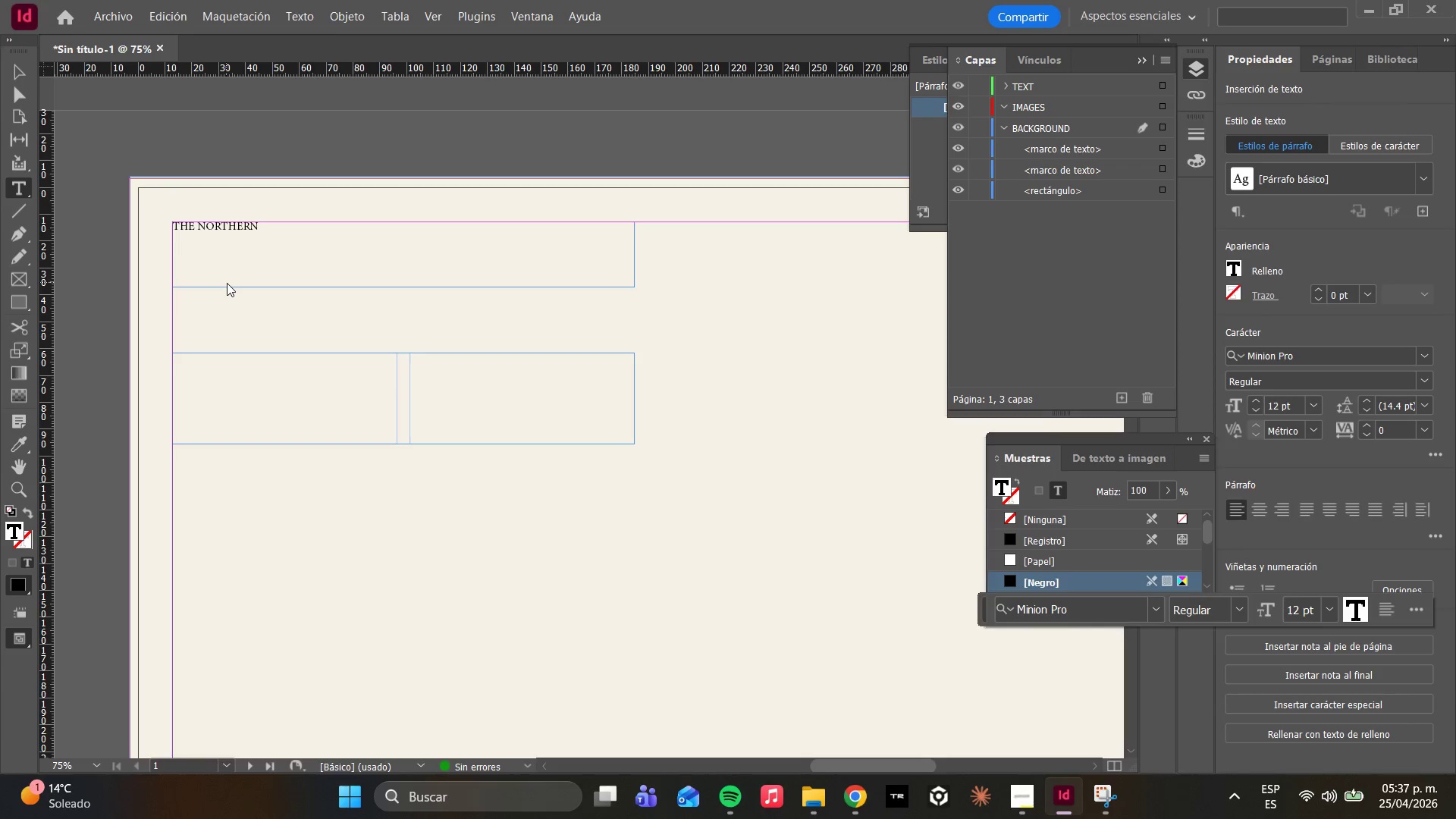 
wait(5.27)
 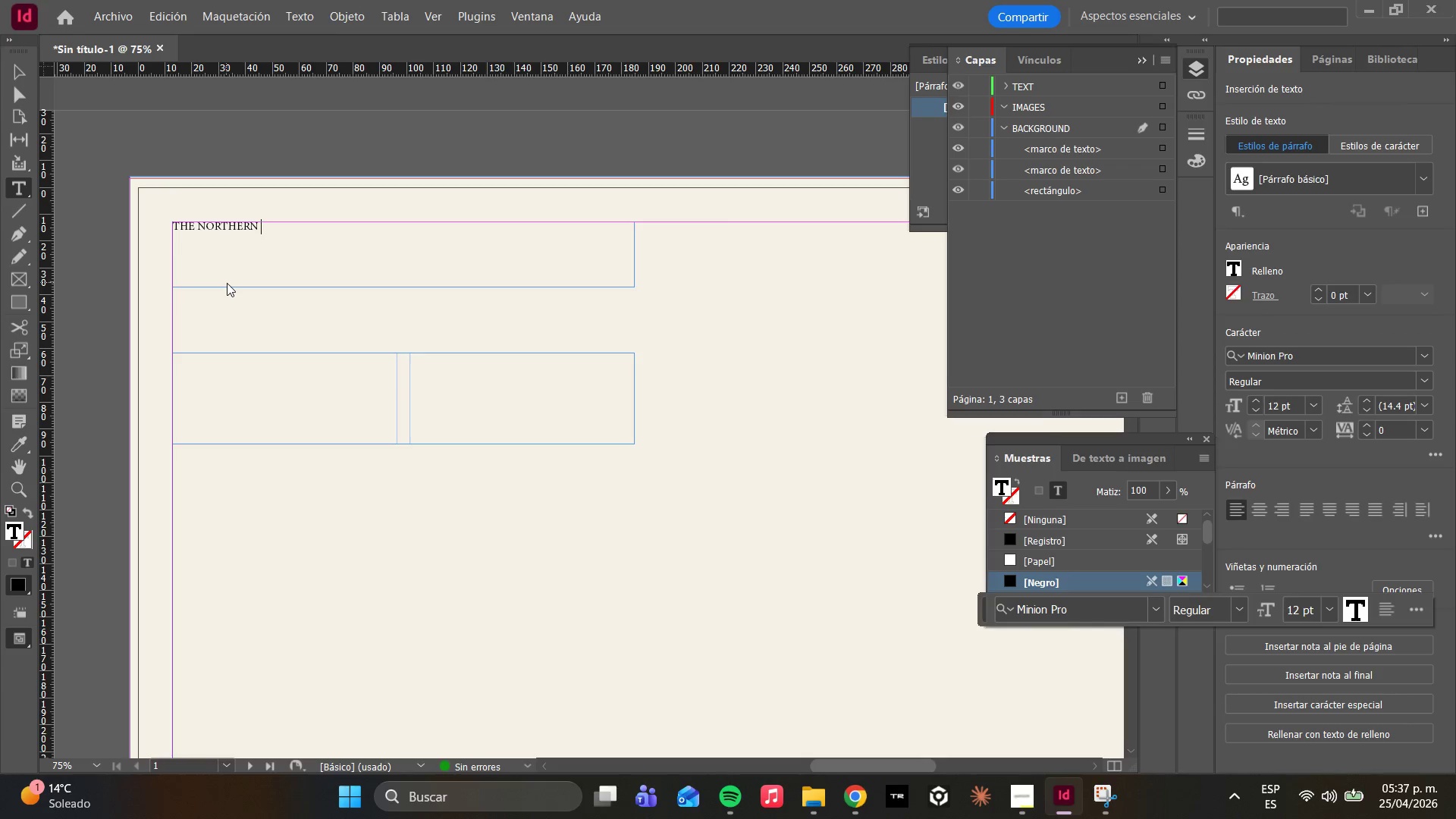 
type(HIGHLANDS)
 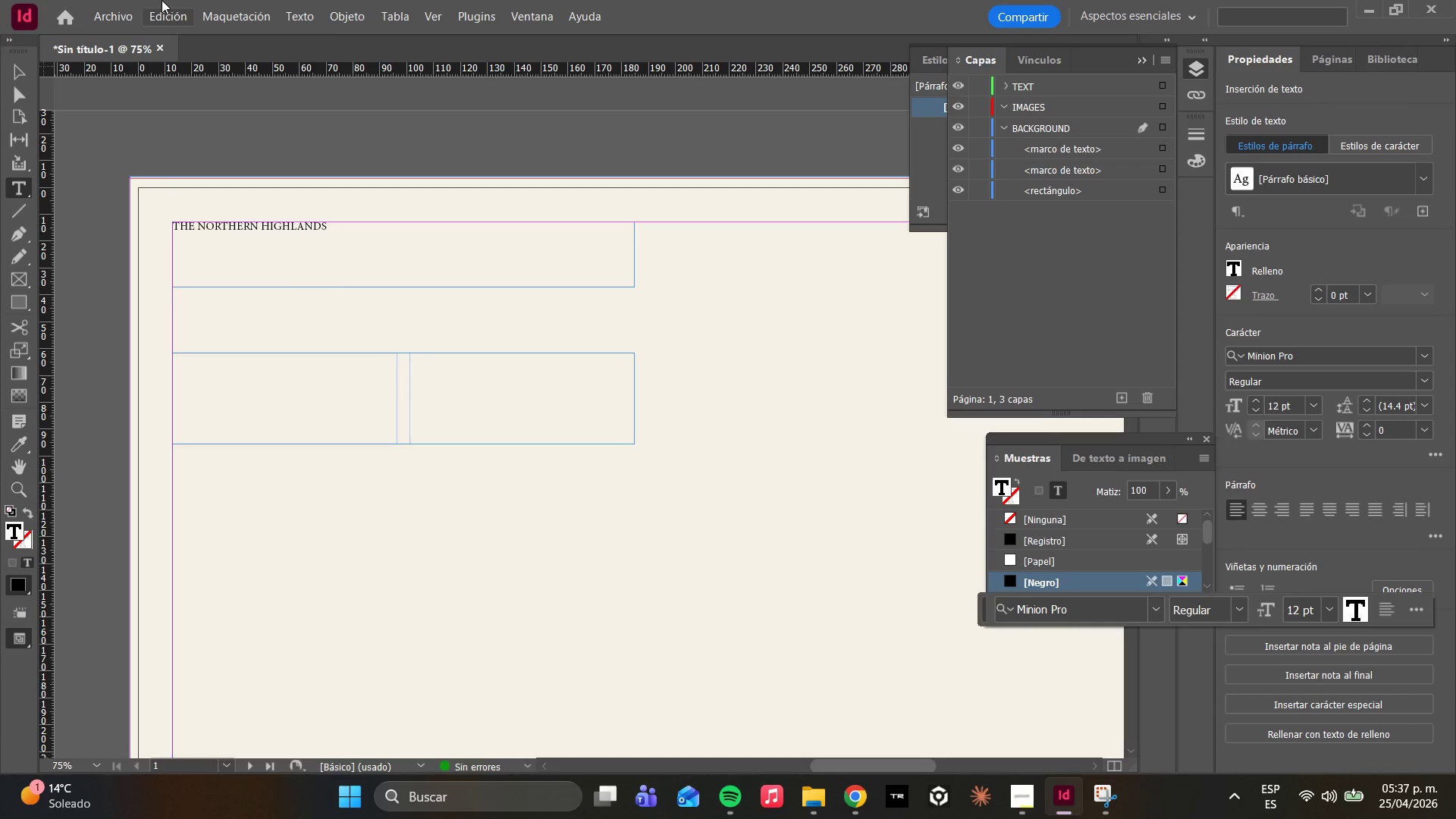 
key(Control+A)
 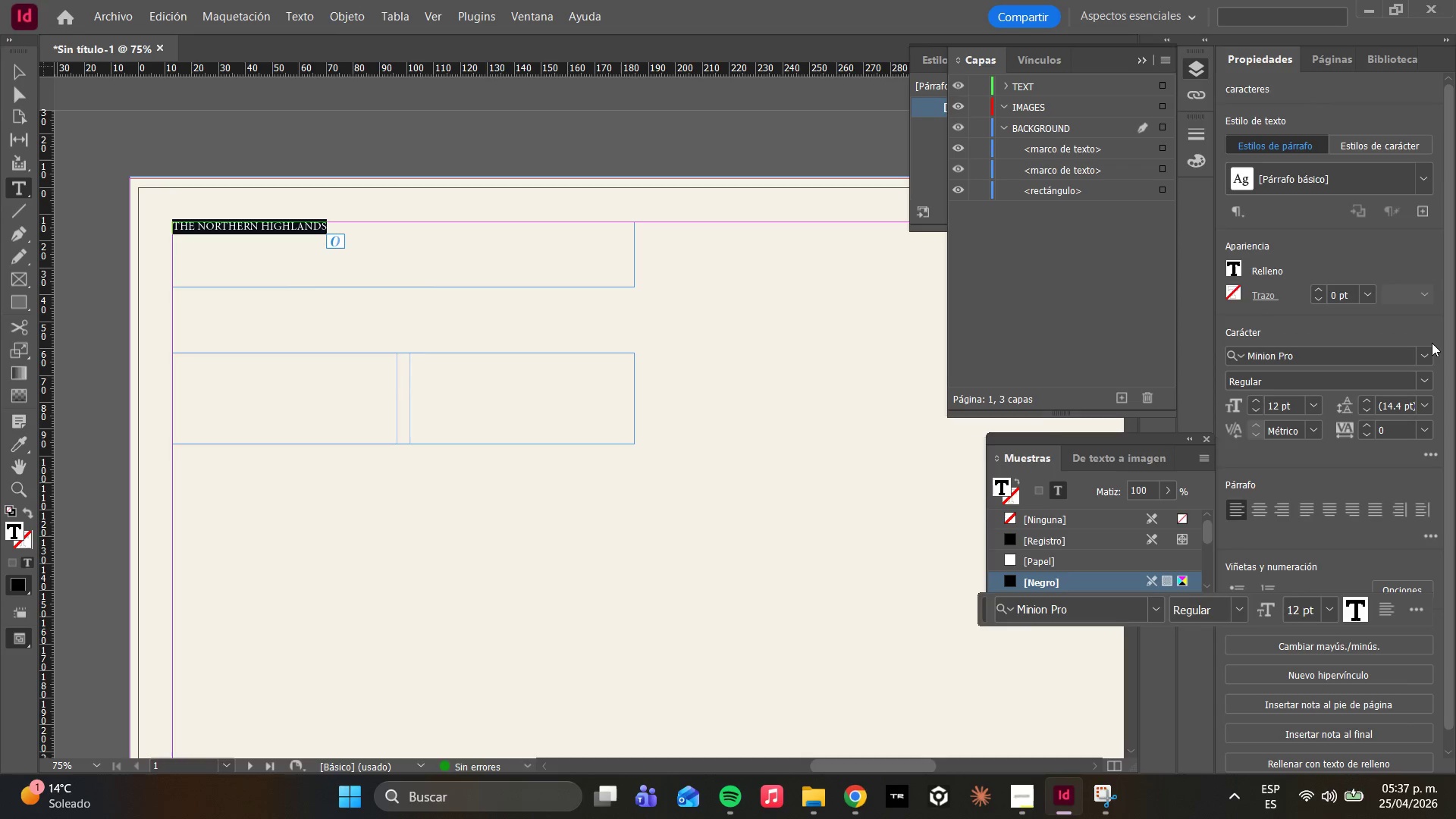 
left_click([1426, 353])
 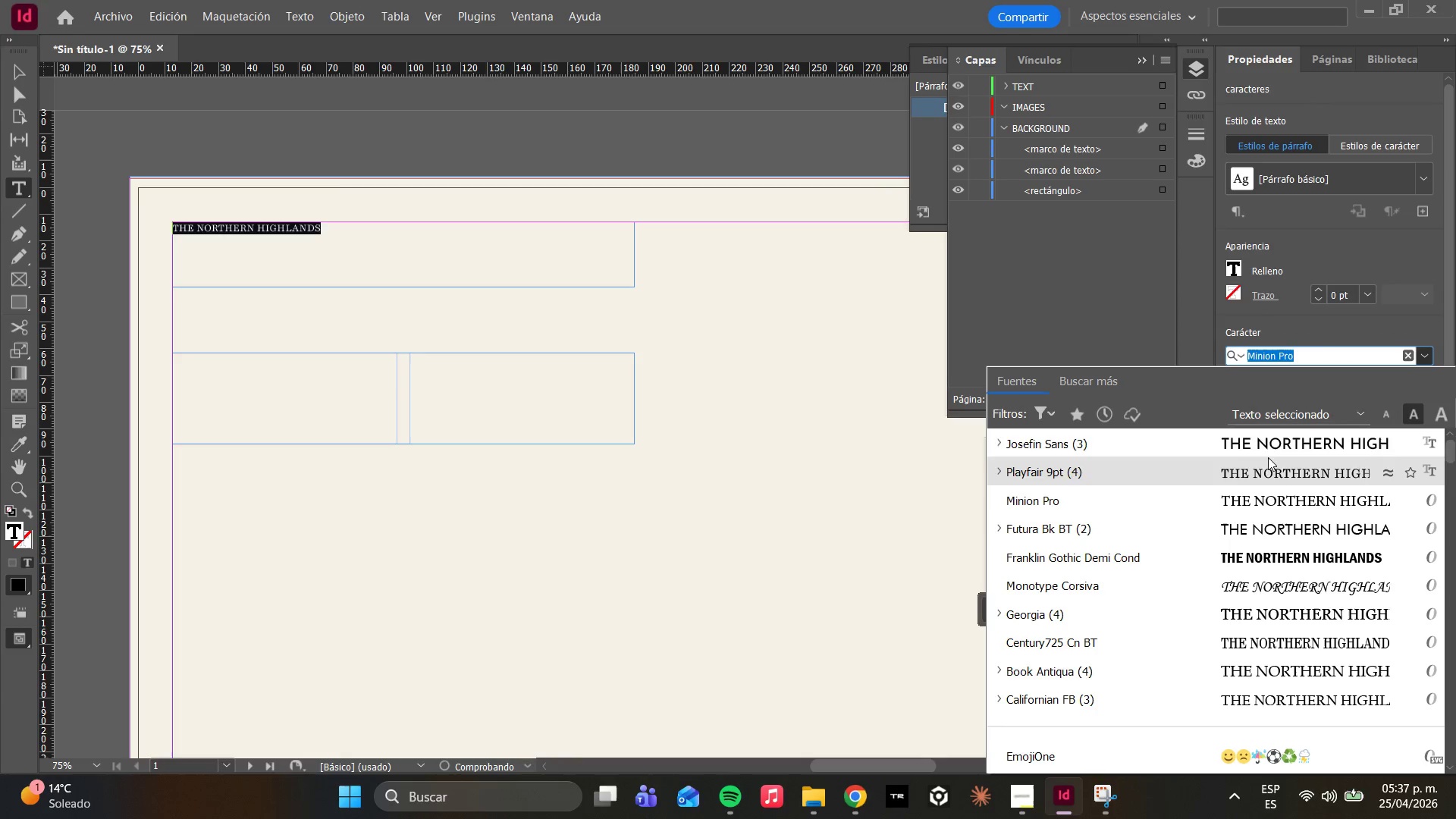 
left_click([1241, 446])
 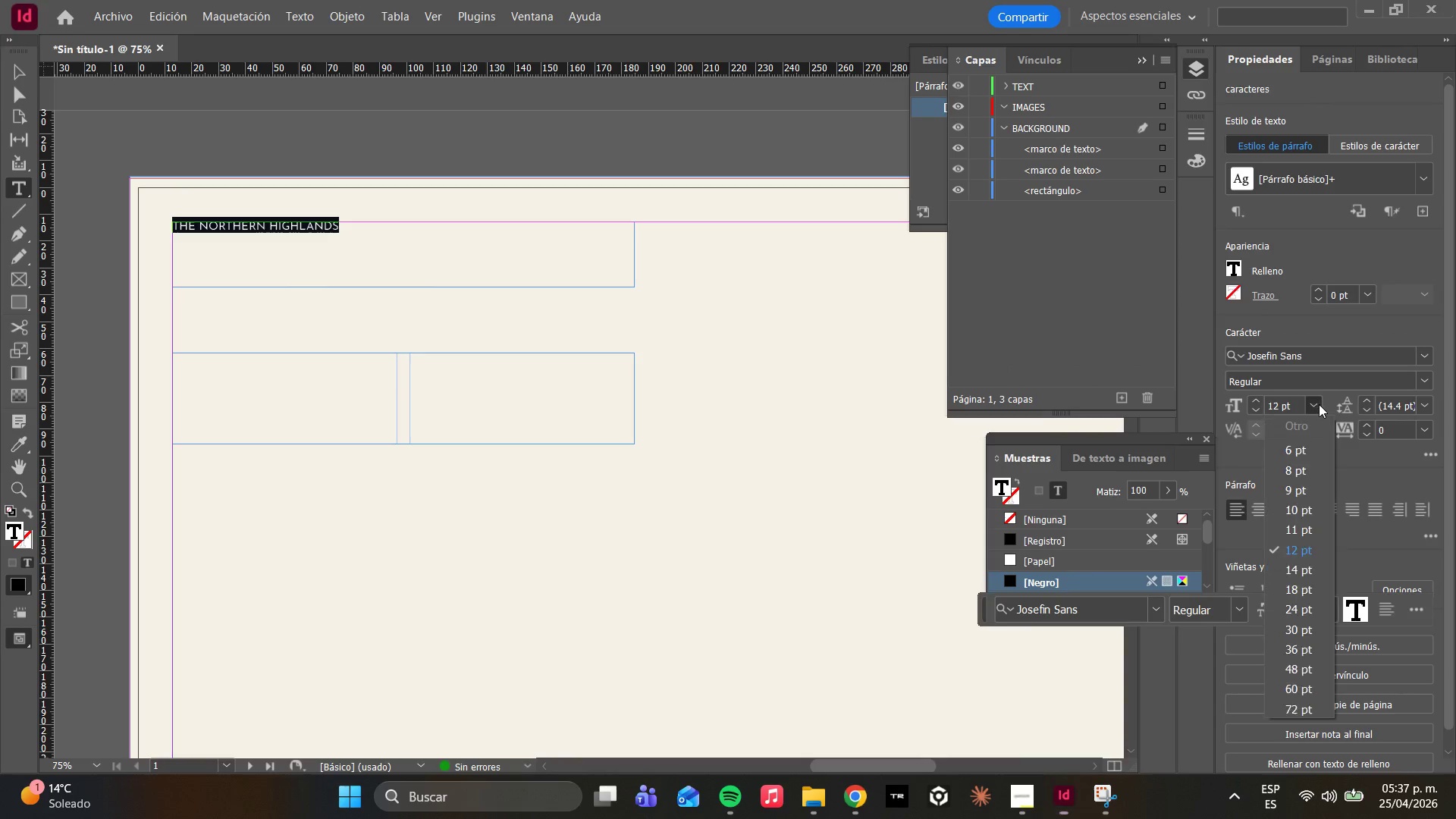 
left_click([1291, 573])
 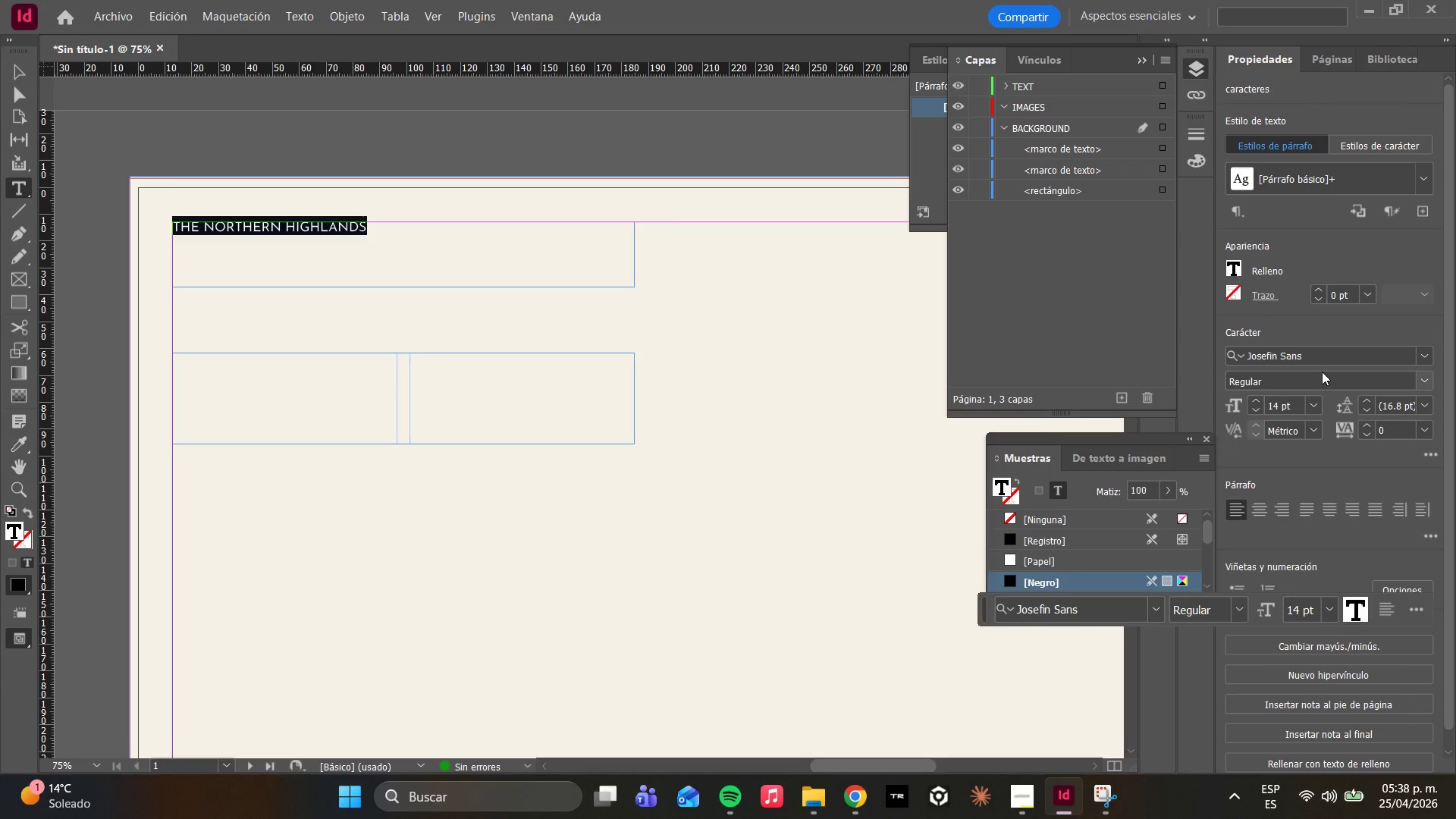 
left_click([1316, 402])
 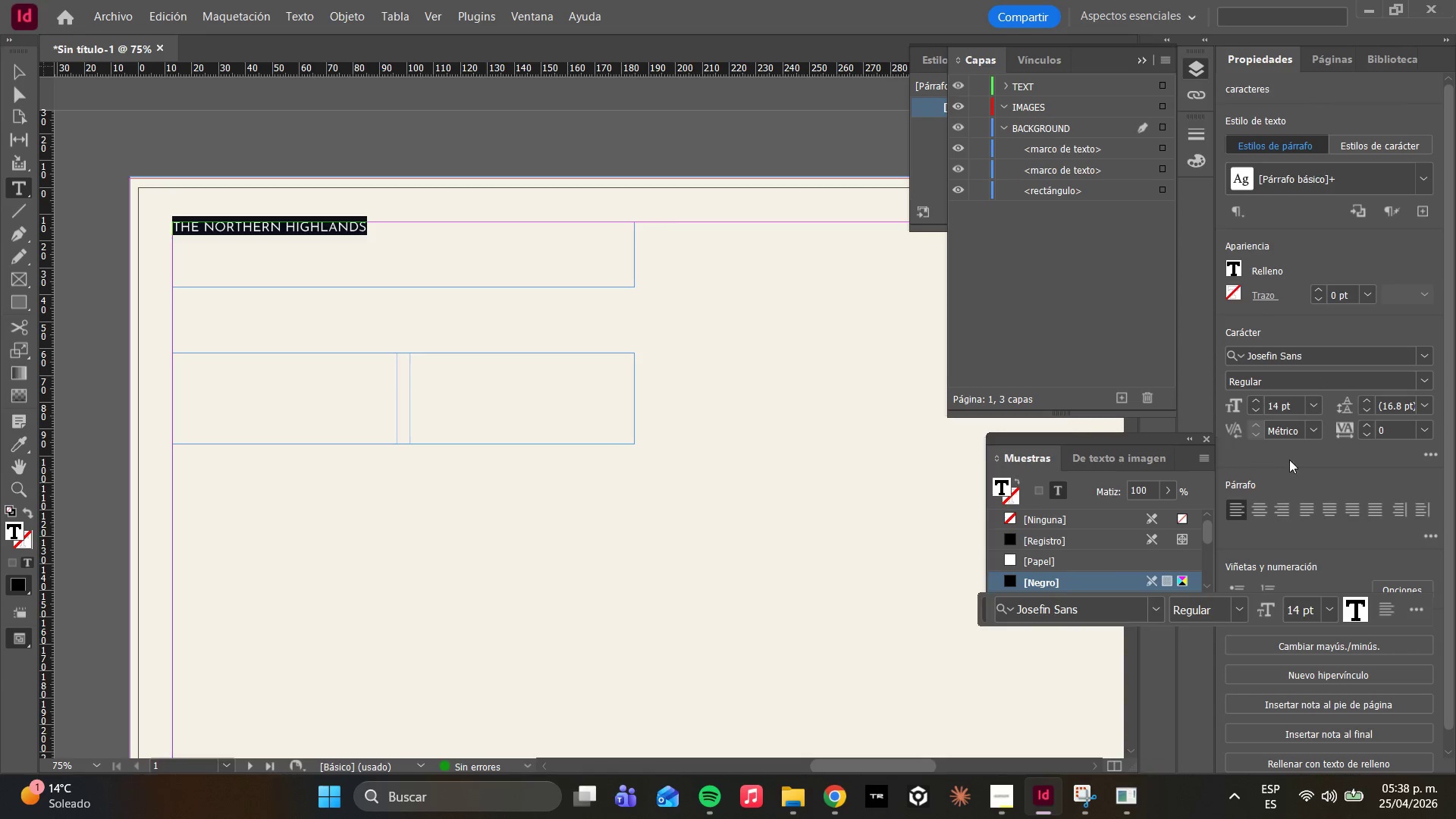 
left_click([1312, 405])
 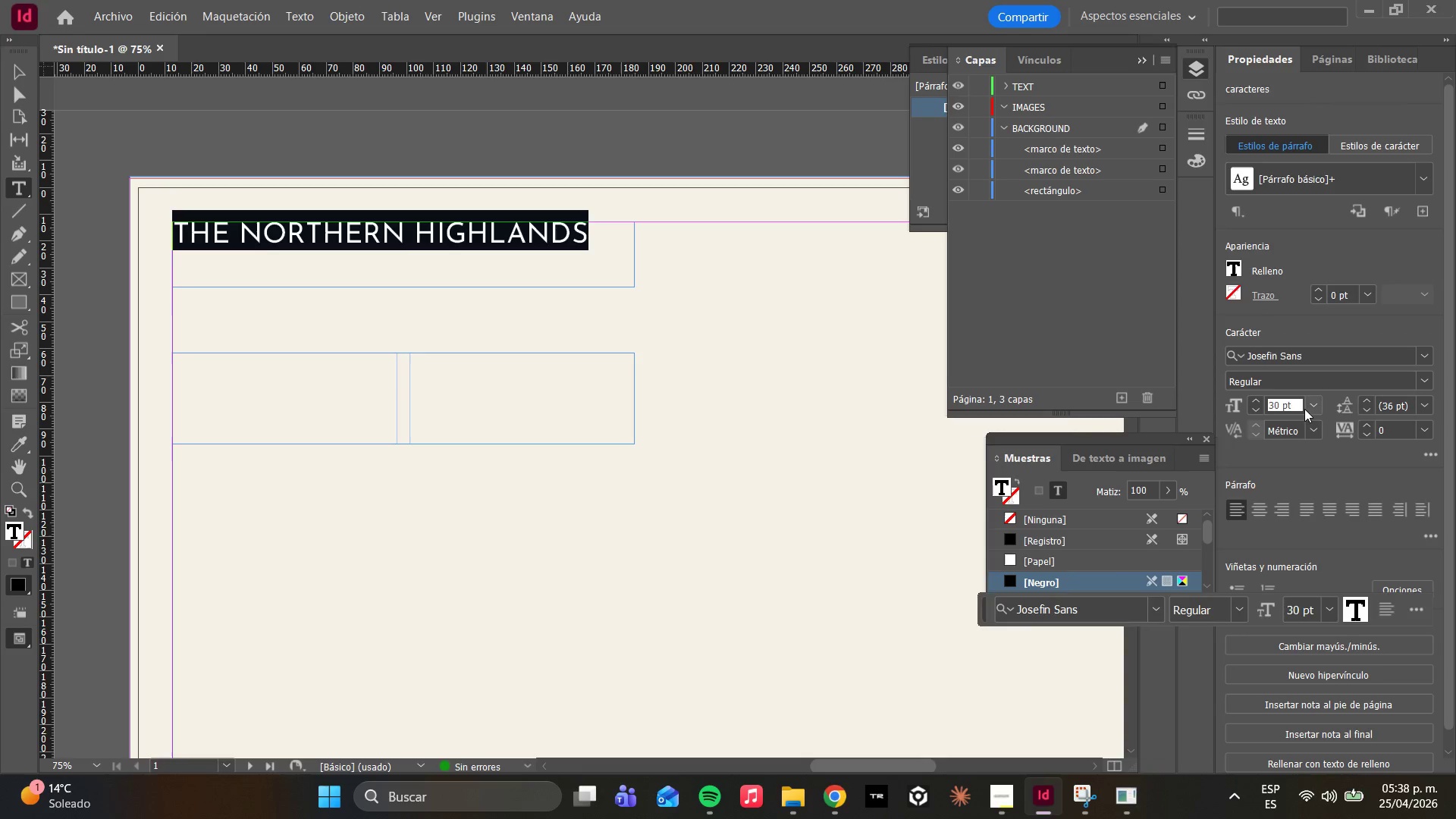 
left_click([1311, 403])
 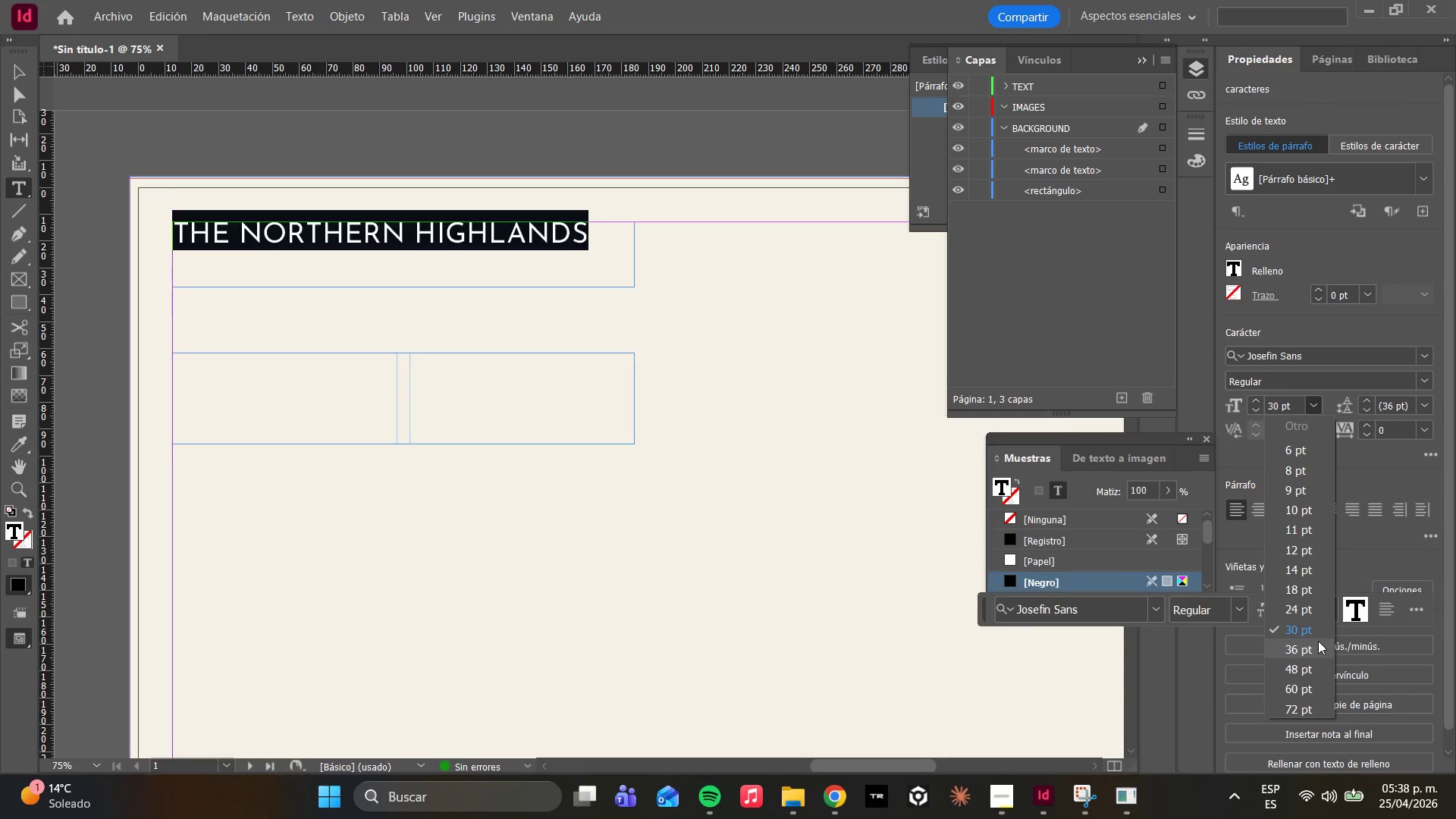 
left_click([1315, 652])
 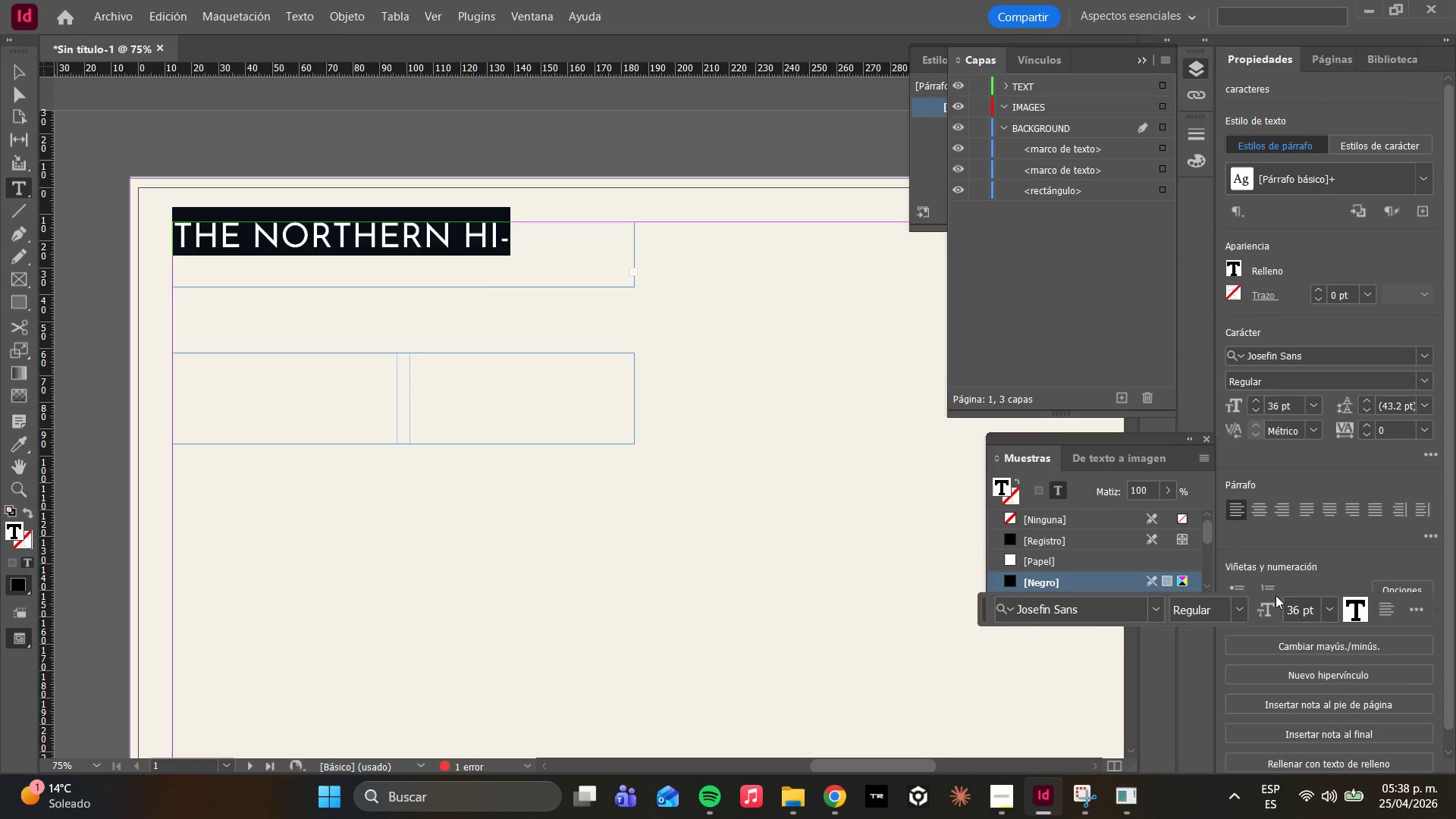 
left_click([1323, 610])
 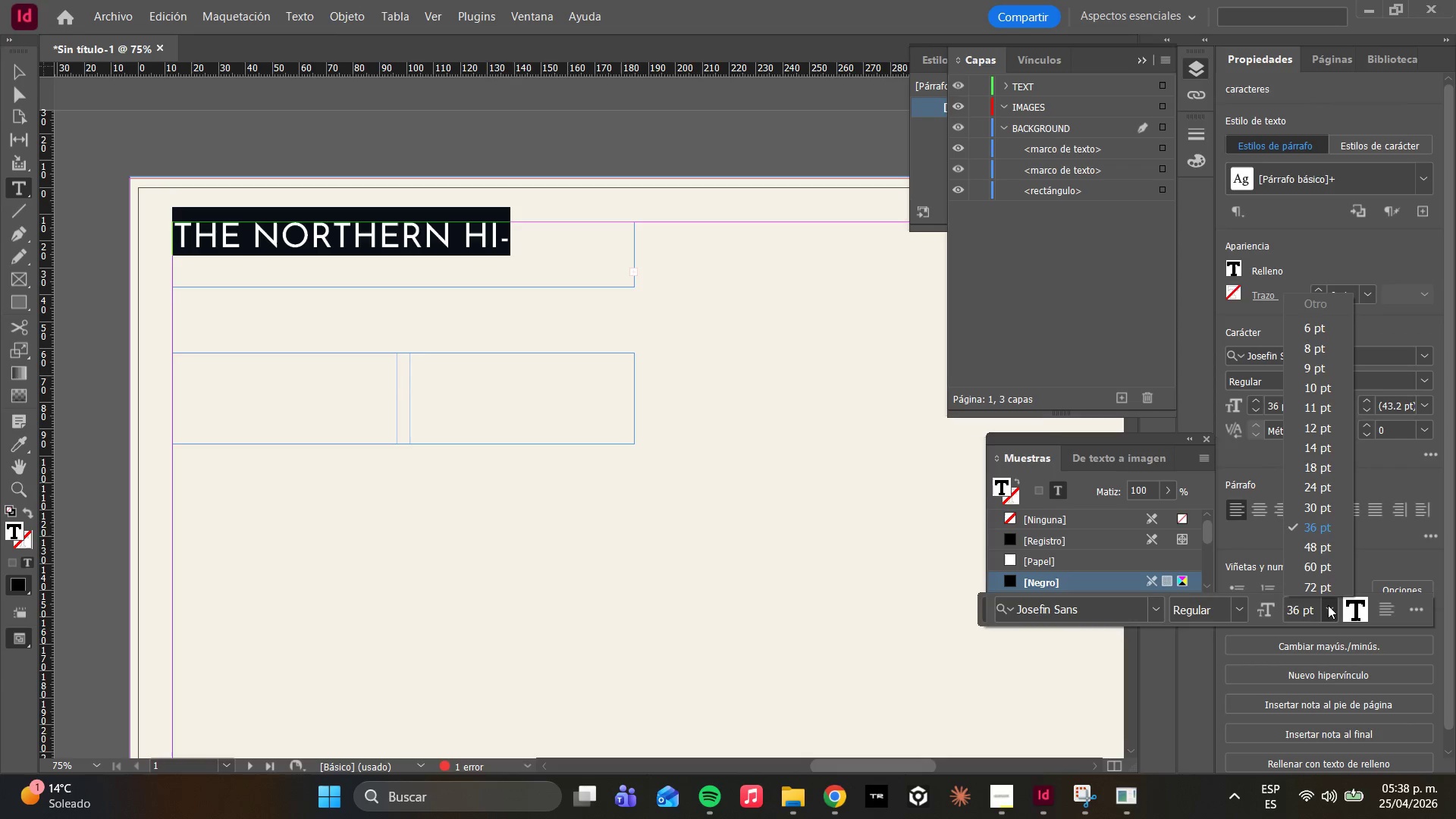 
left_click([1328, 599])
 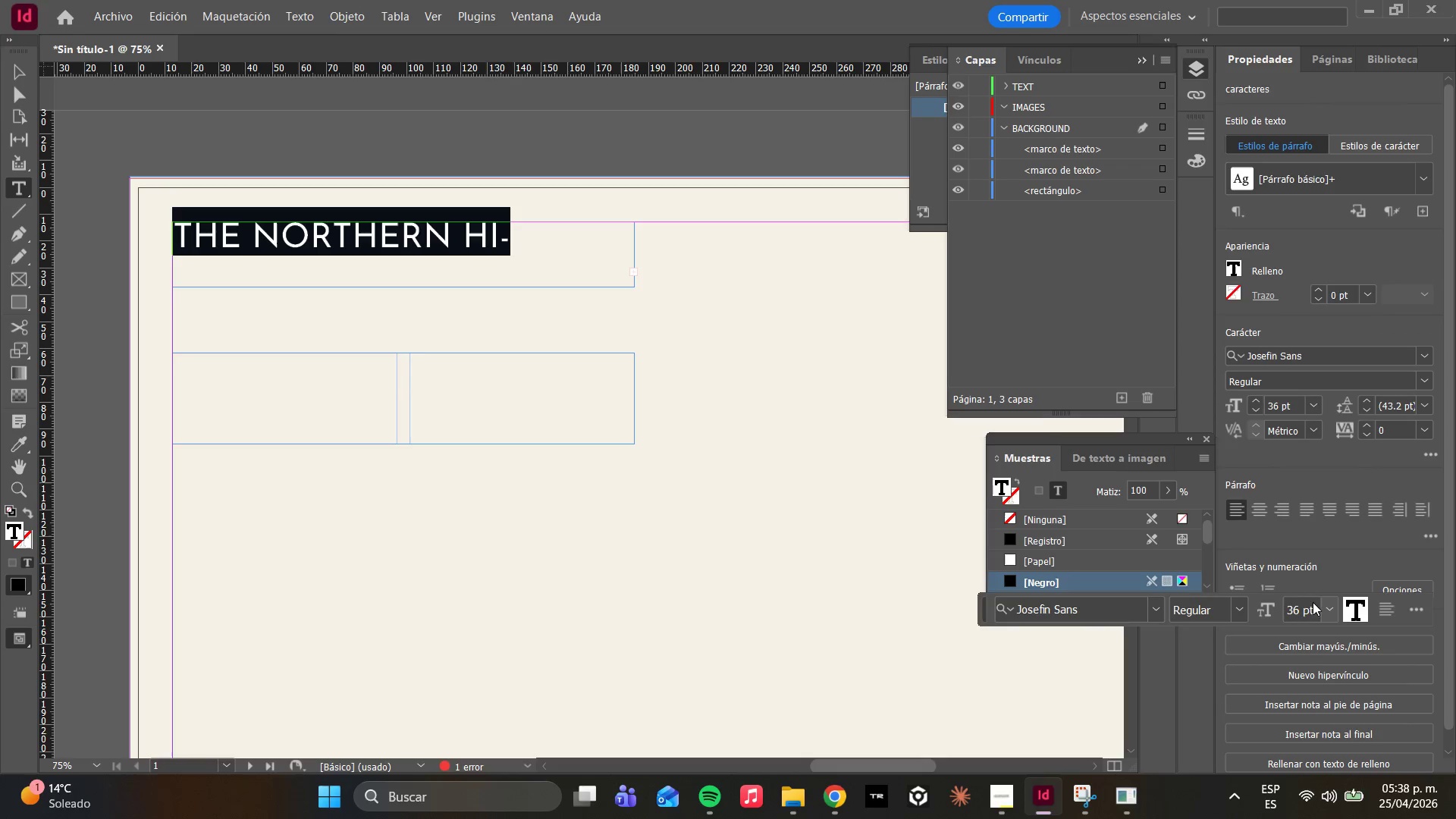 
left_click([1328, 612])
 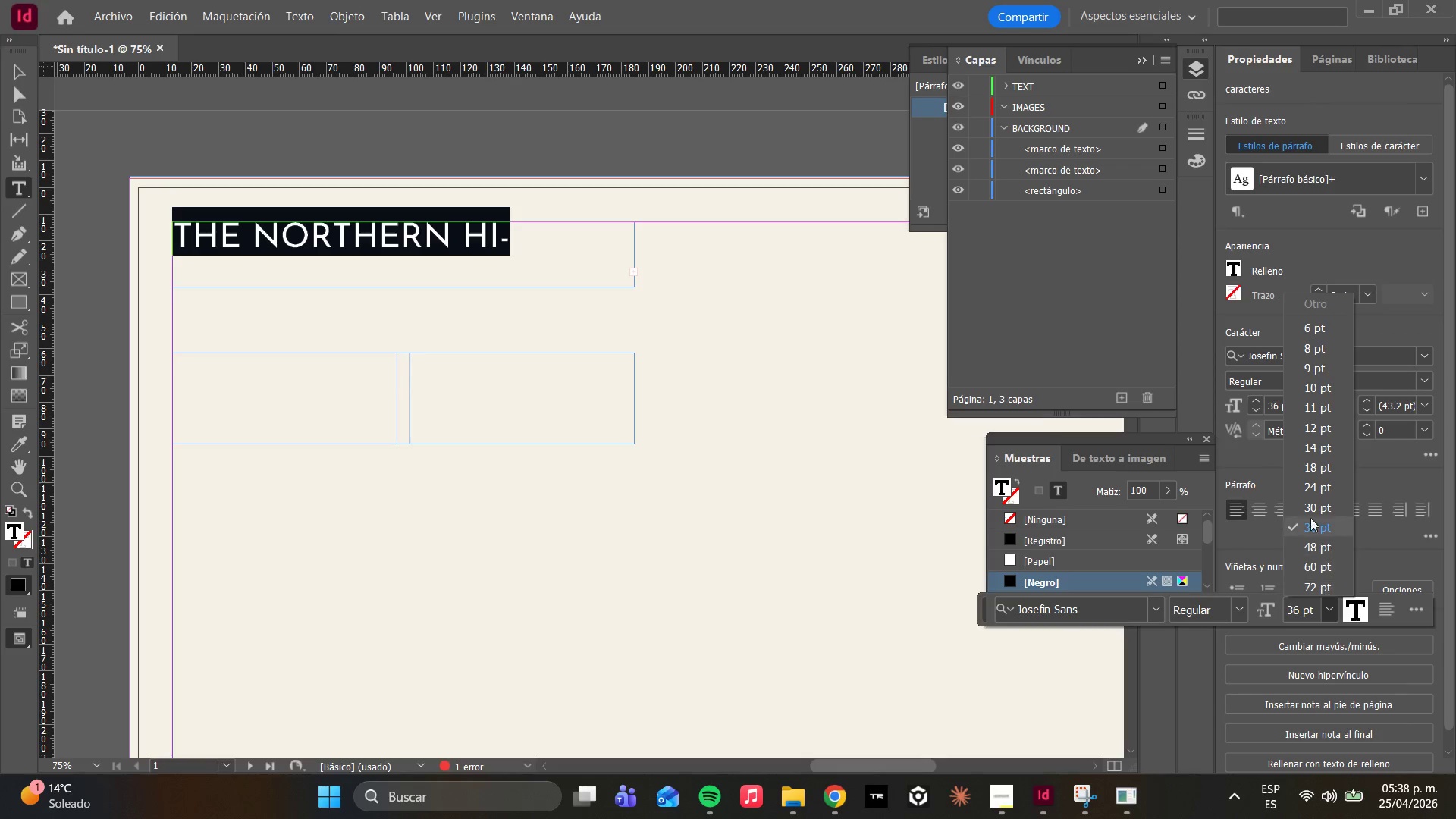 
left_click([1304, 492])
 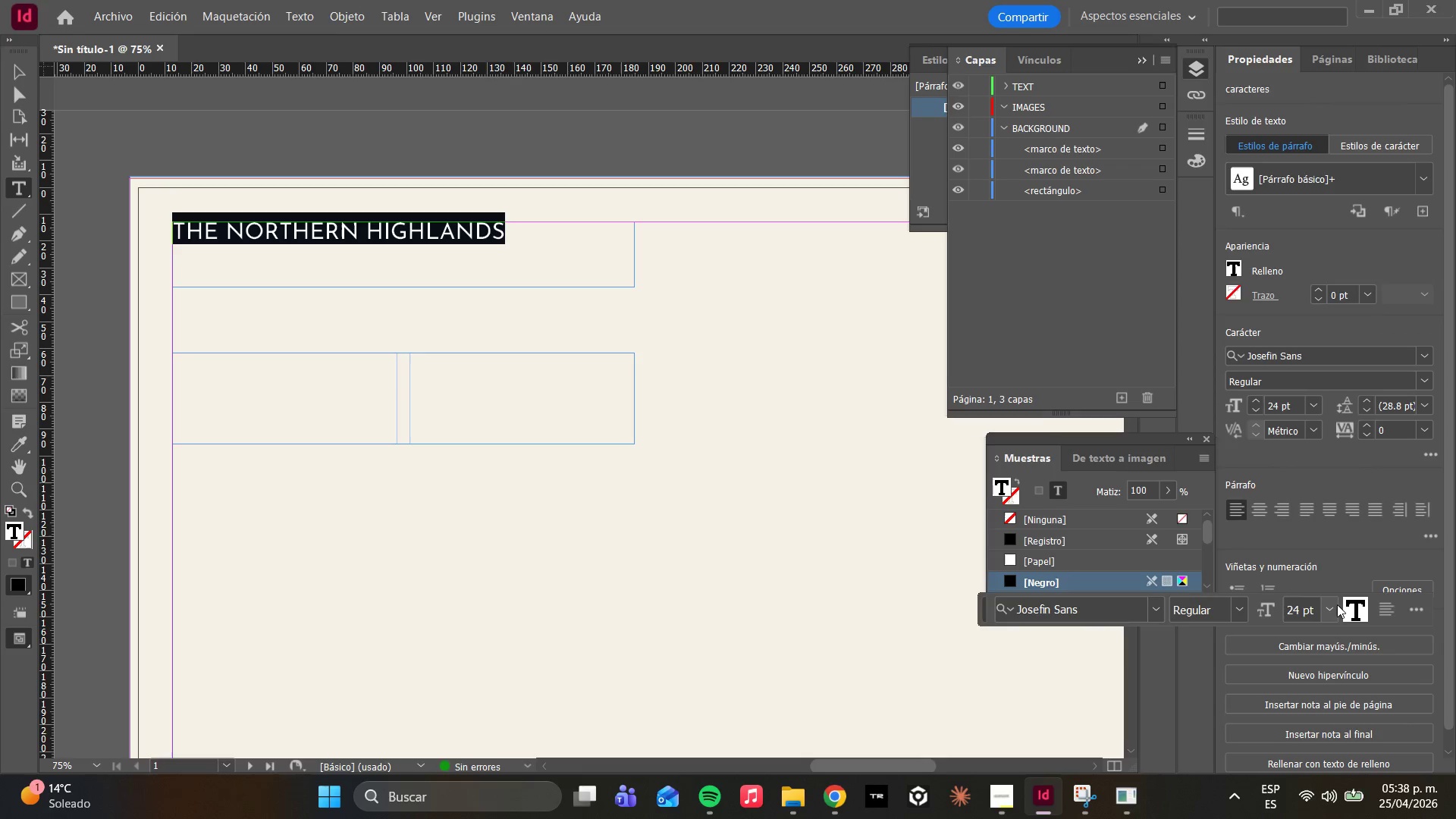 
left_click([1329, 619])
 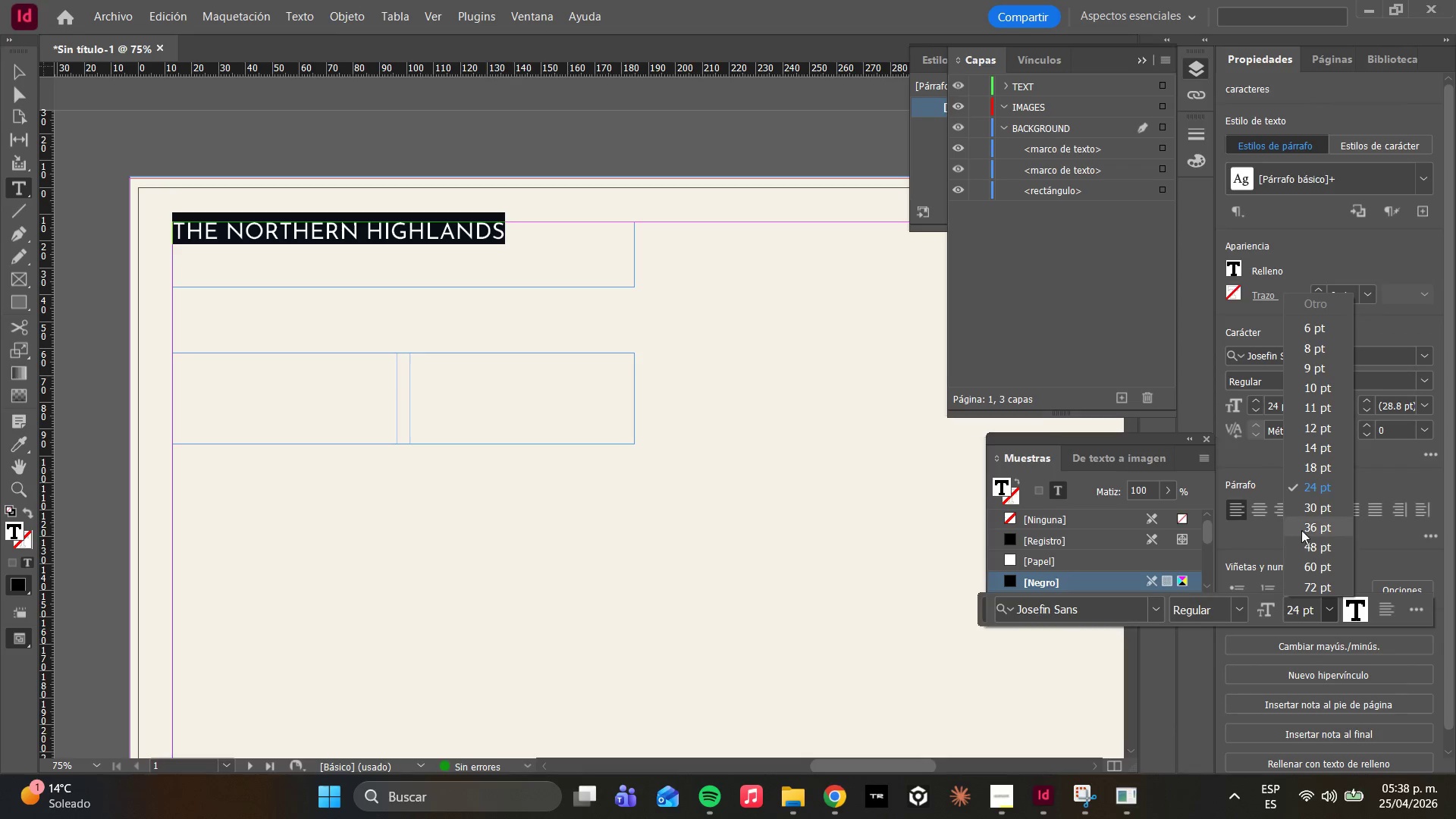 
left_click([1310, 516])
 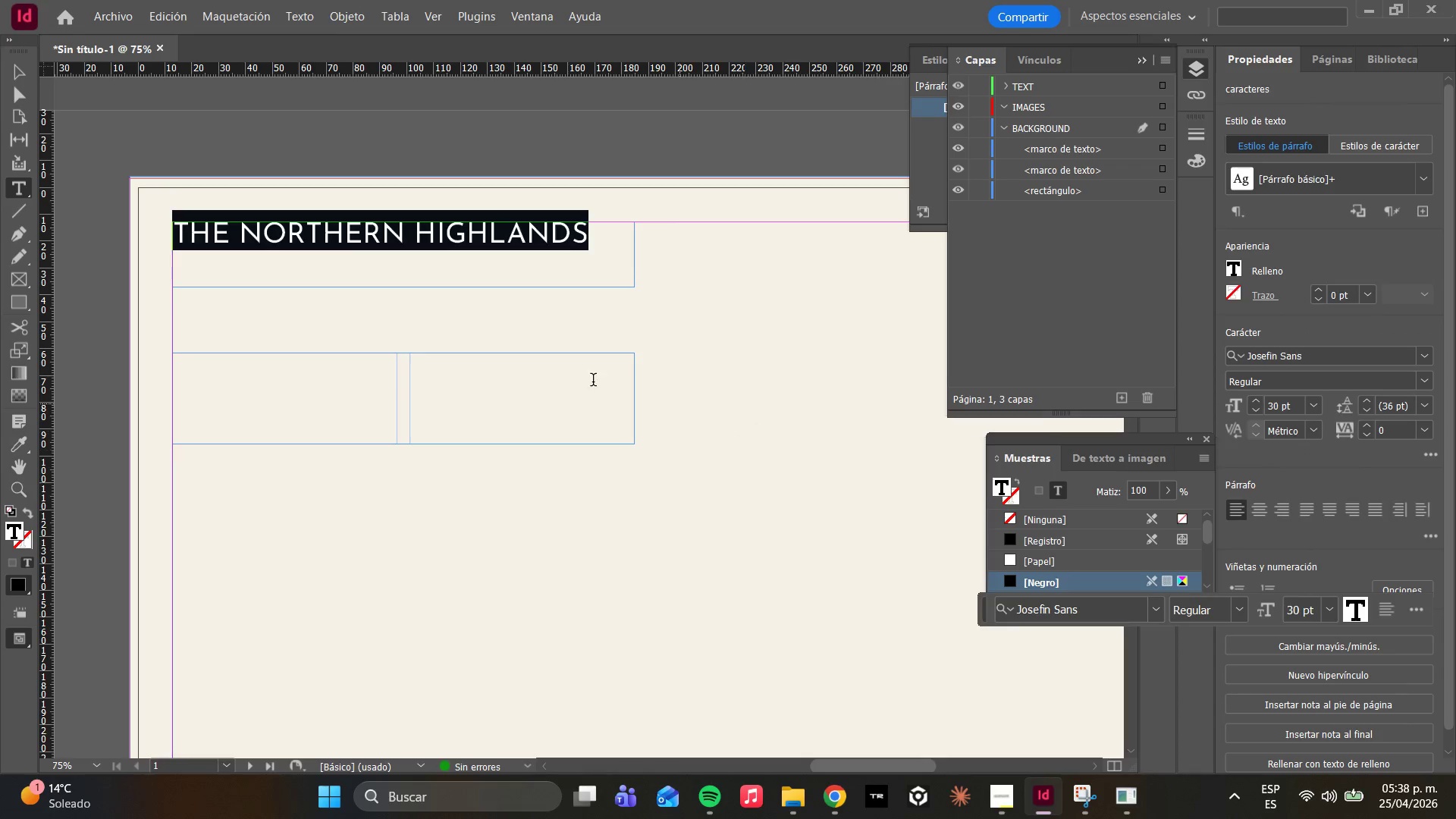 
left_click([293, 243])
 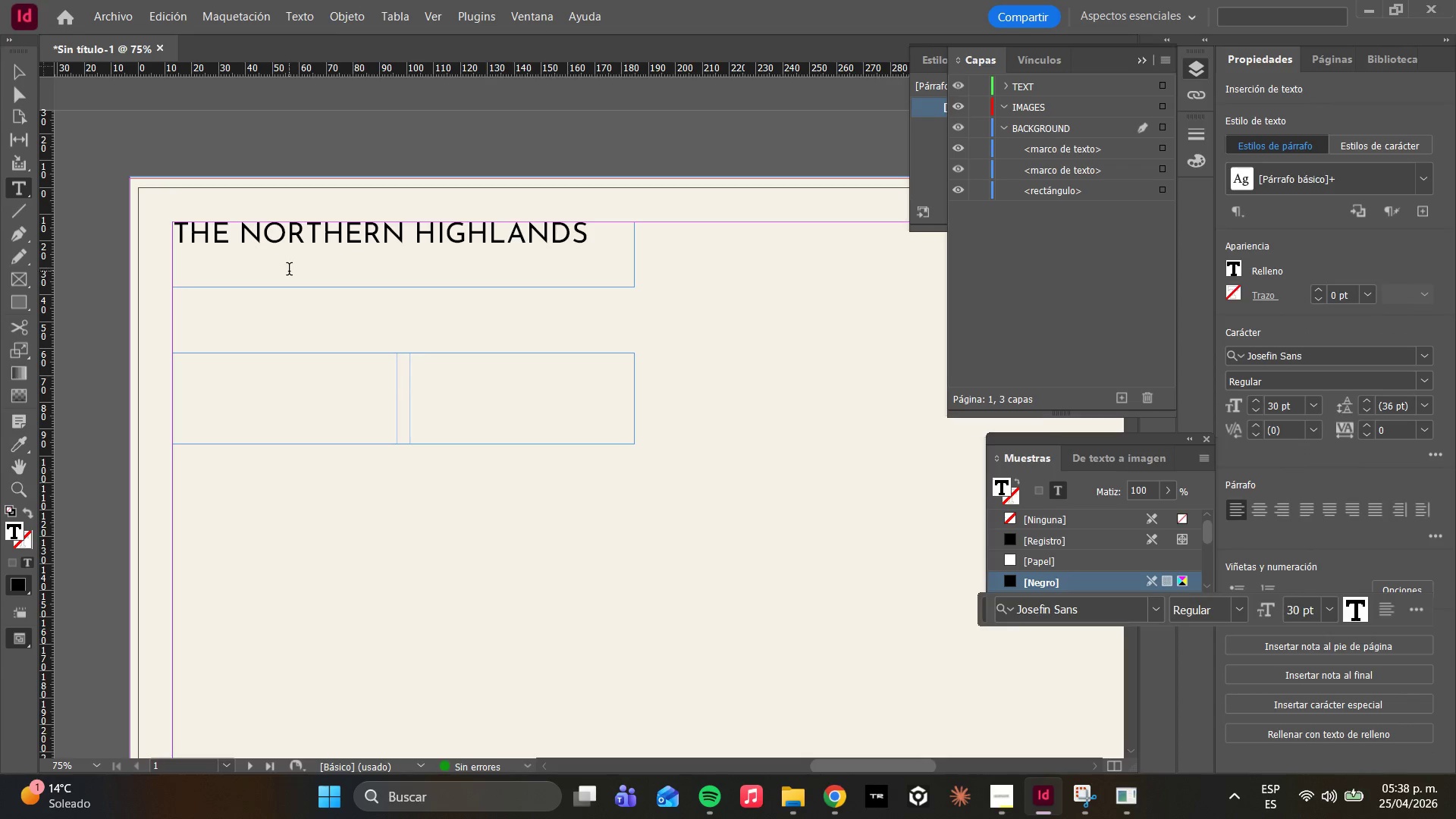 
left_click([289, 271])
 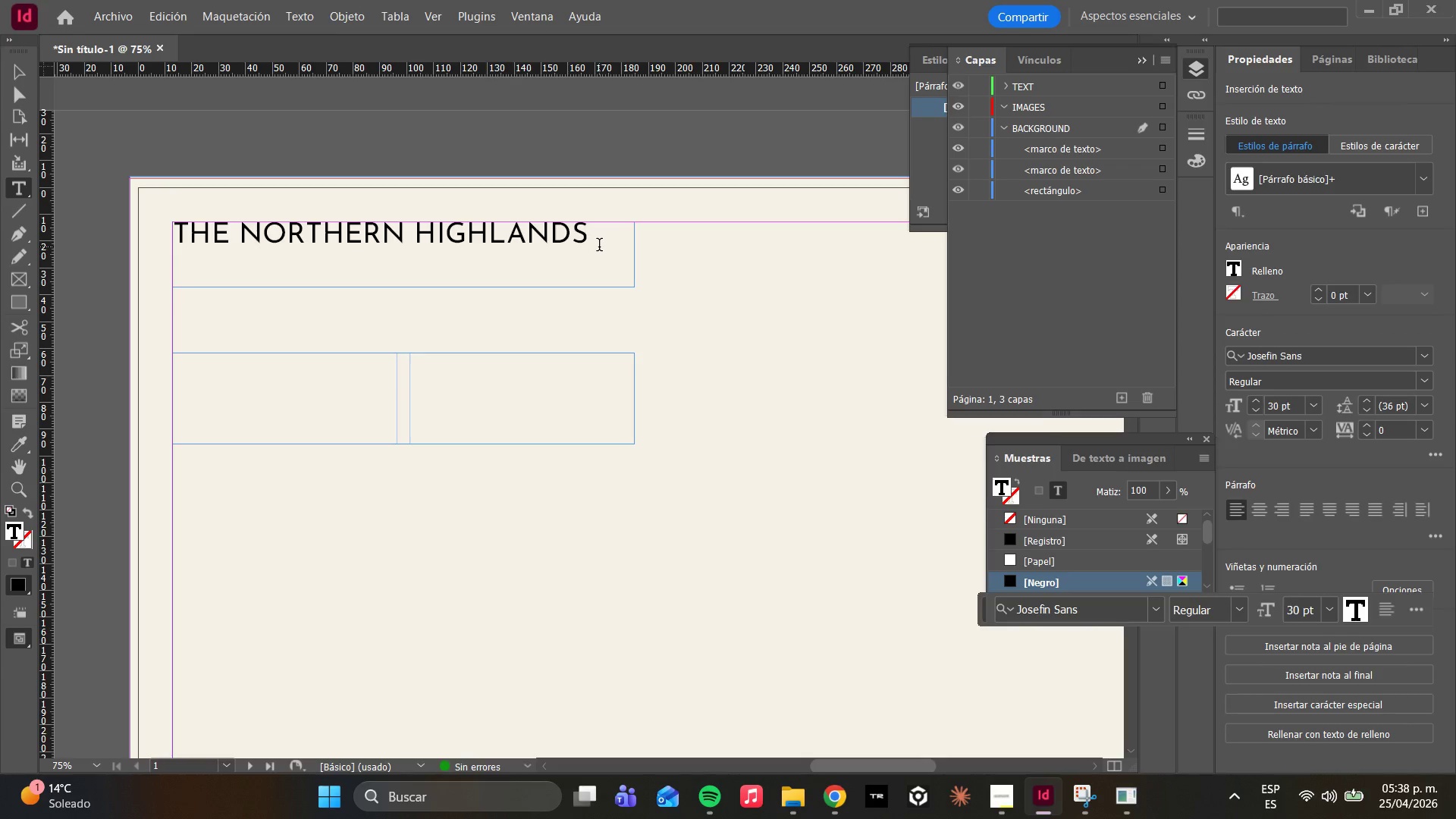 
key(Shift+ShiftLeft)
 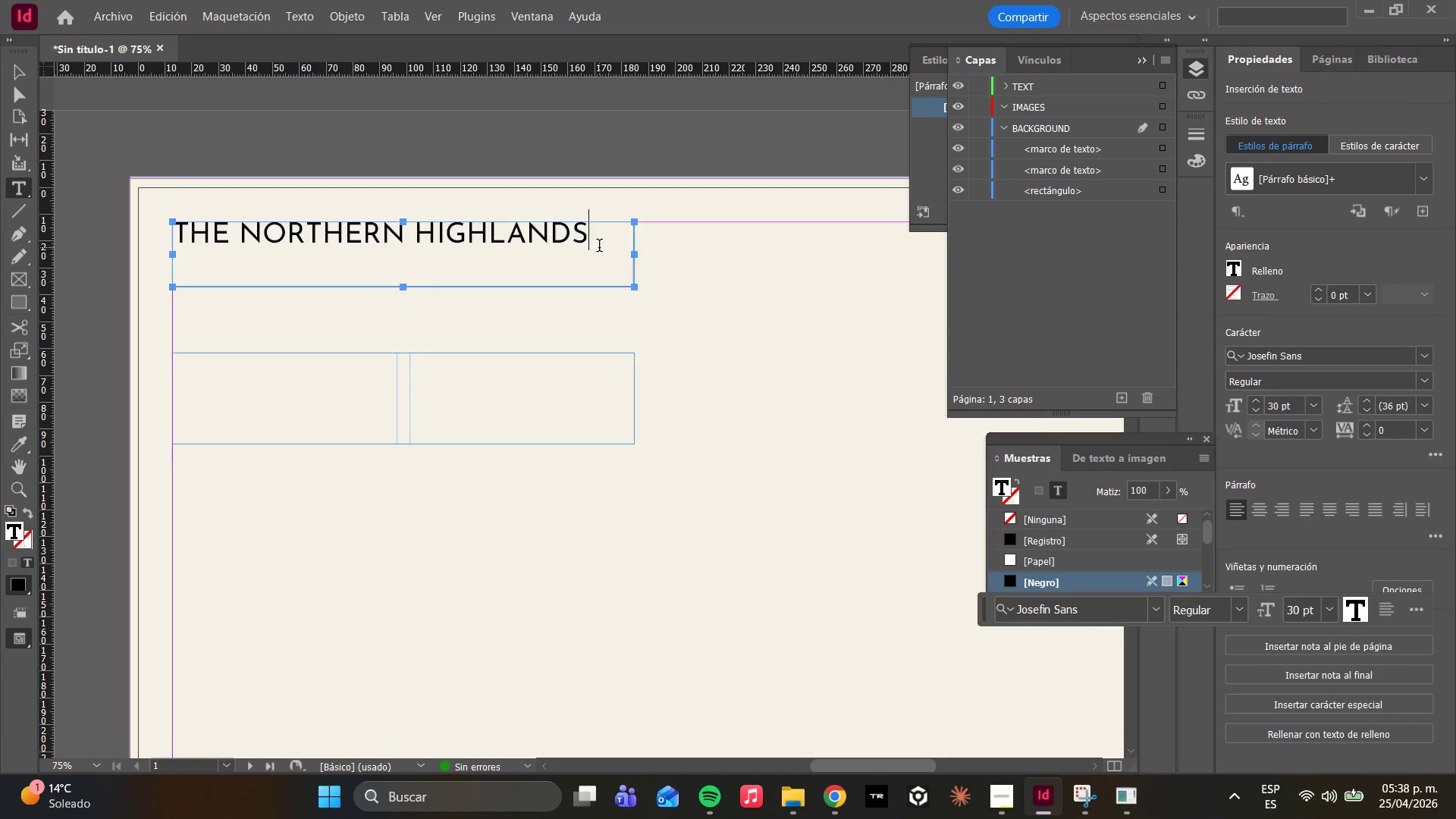 
key(Control+A)
 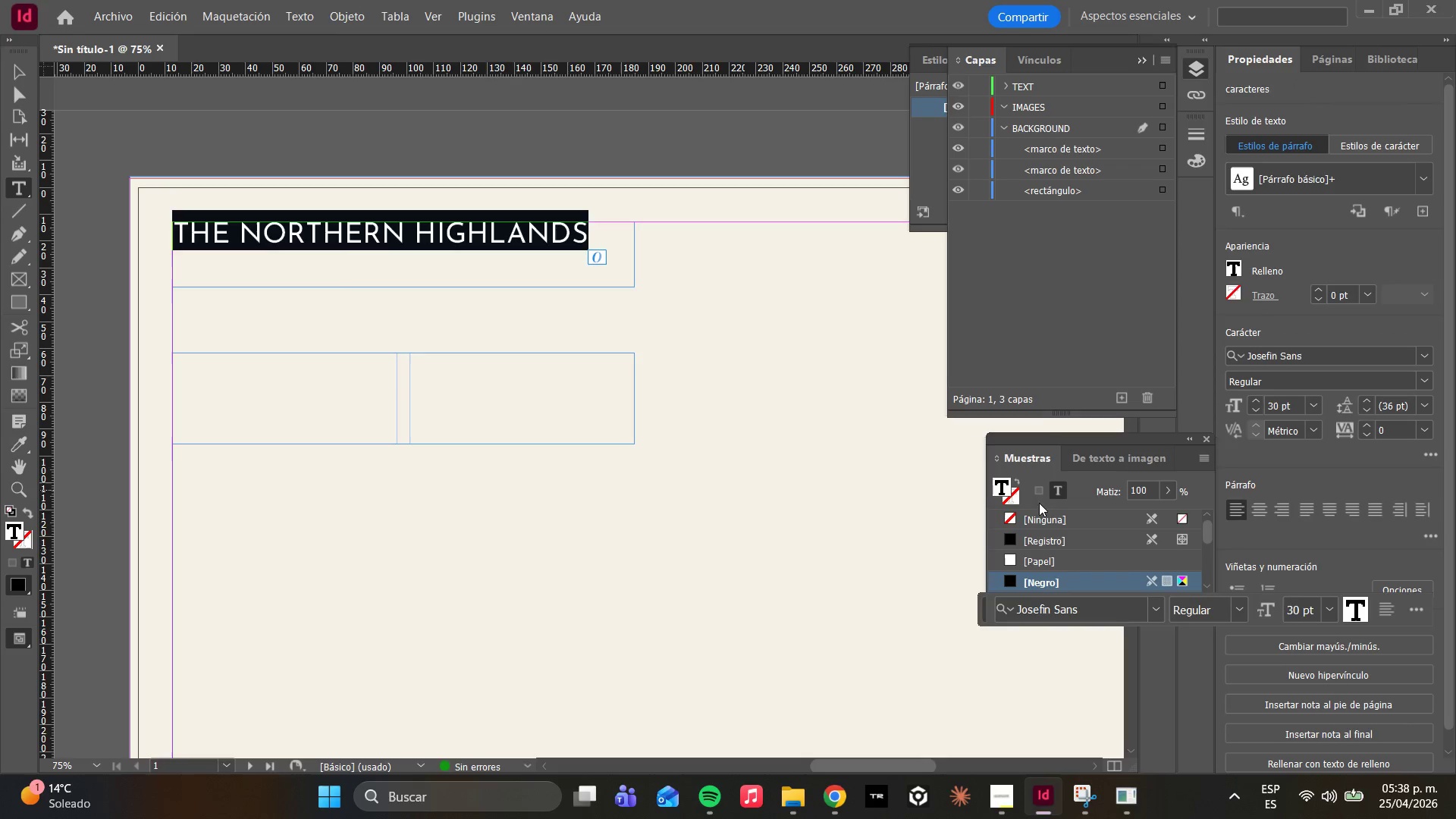 
scroll: coordinate [1083, 582], scroll_direction: down, amount: 23.0
 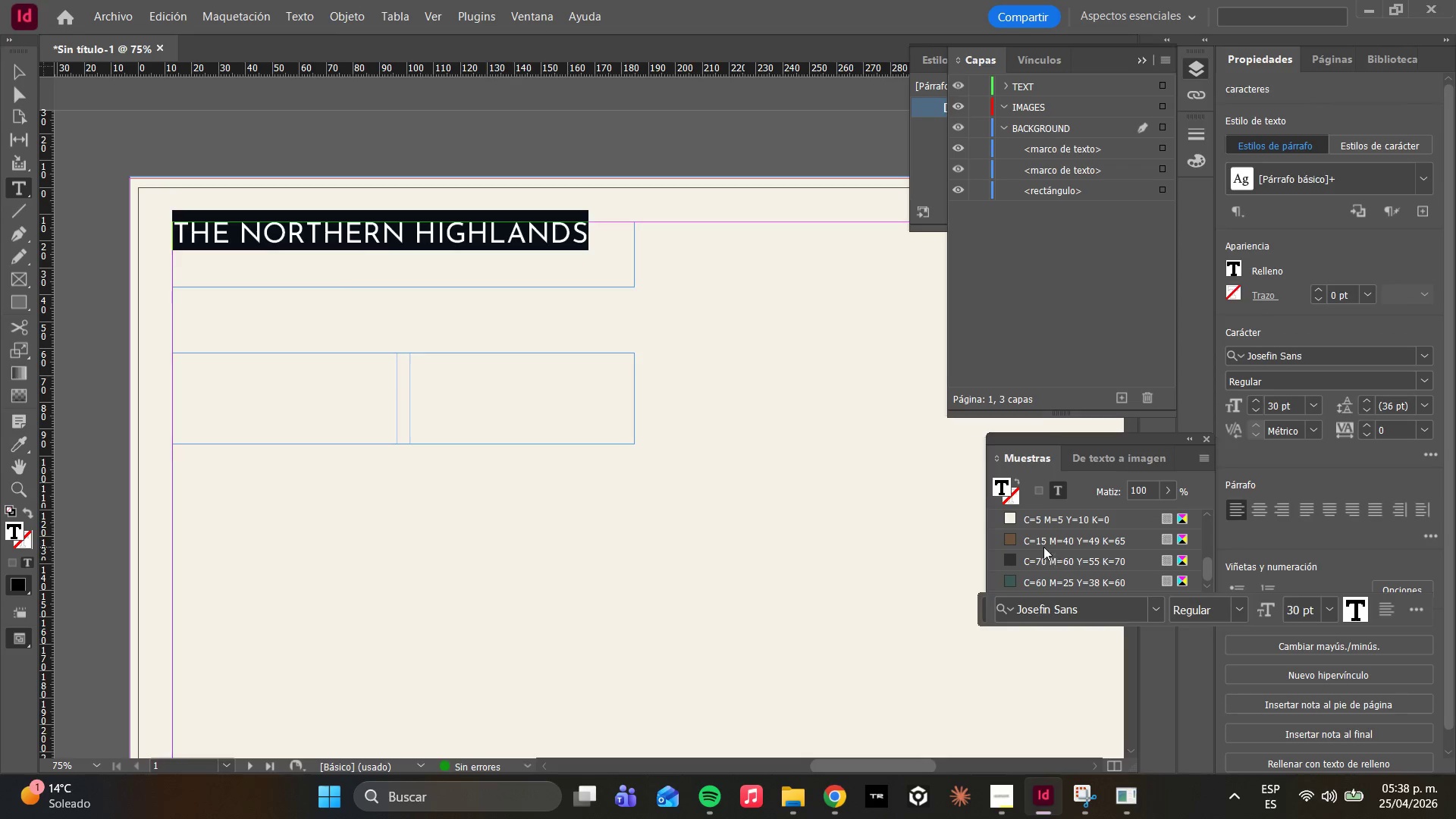 
left_click([1043, 546])
 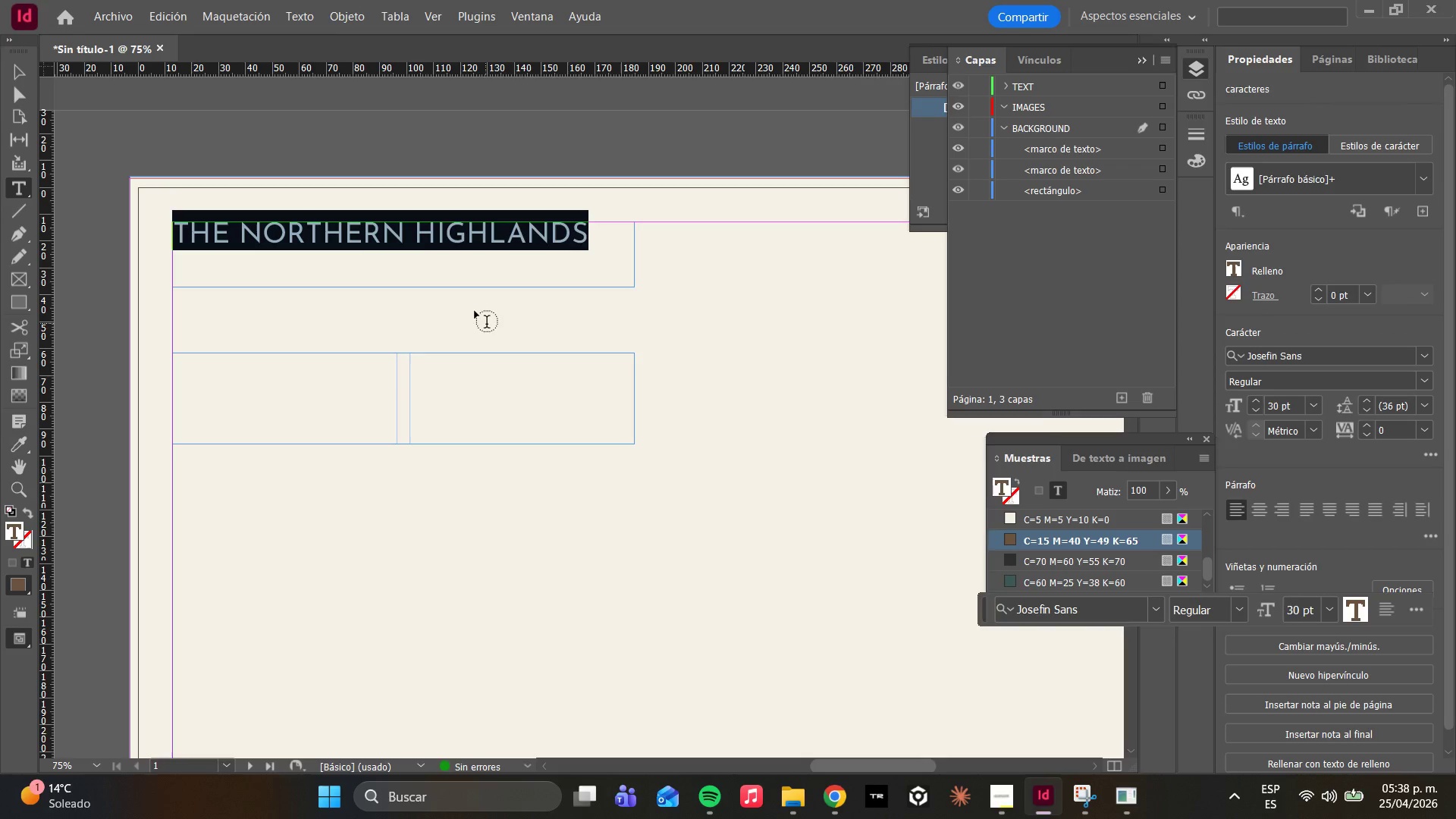 
left_click([419, 255])
 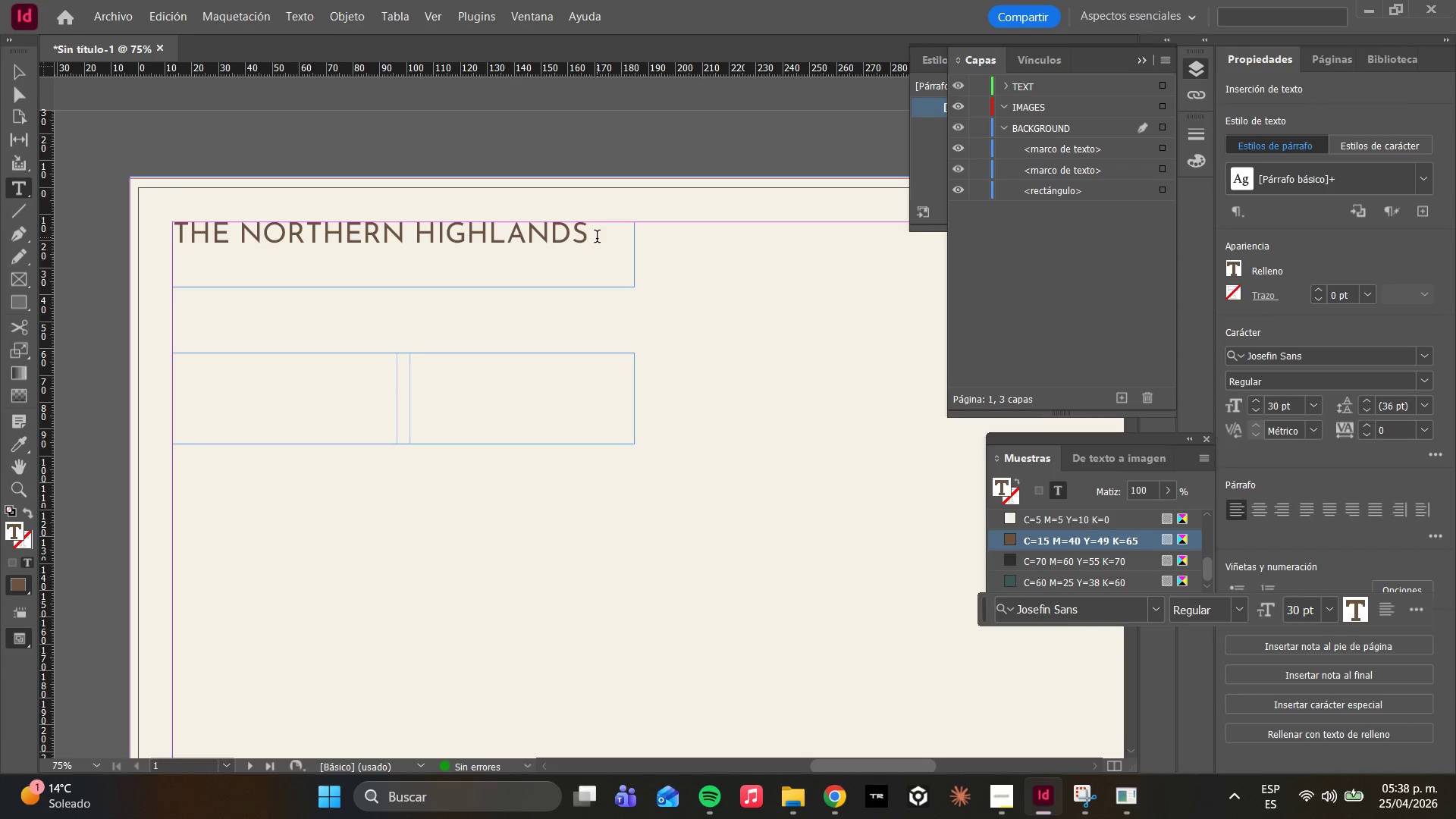 
key(Enter)
 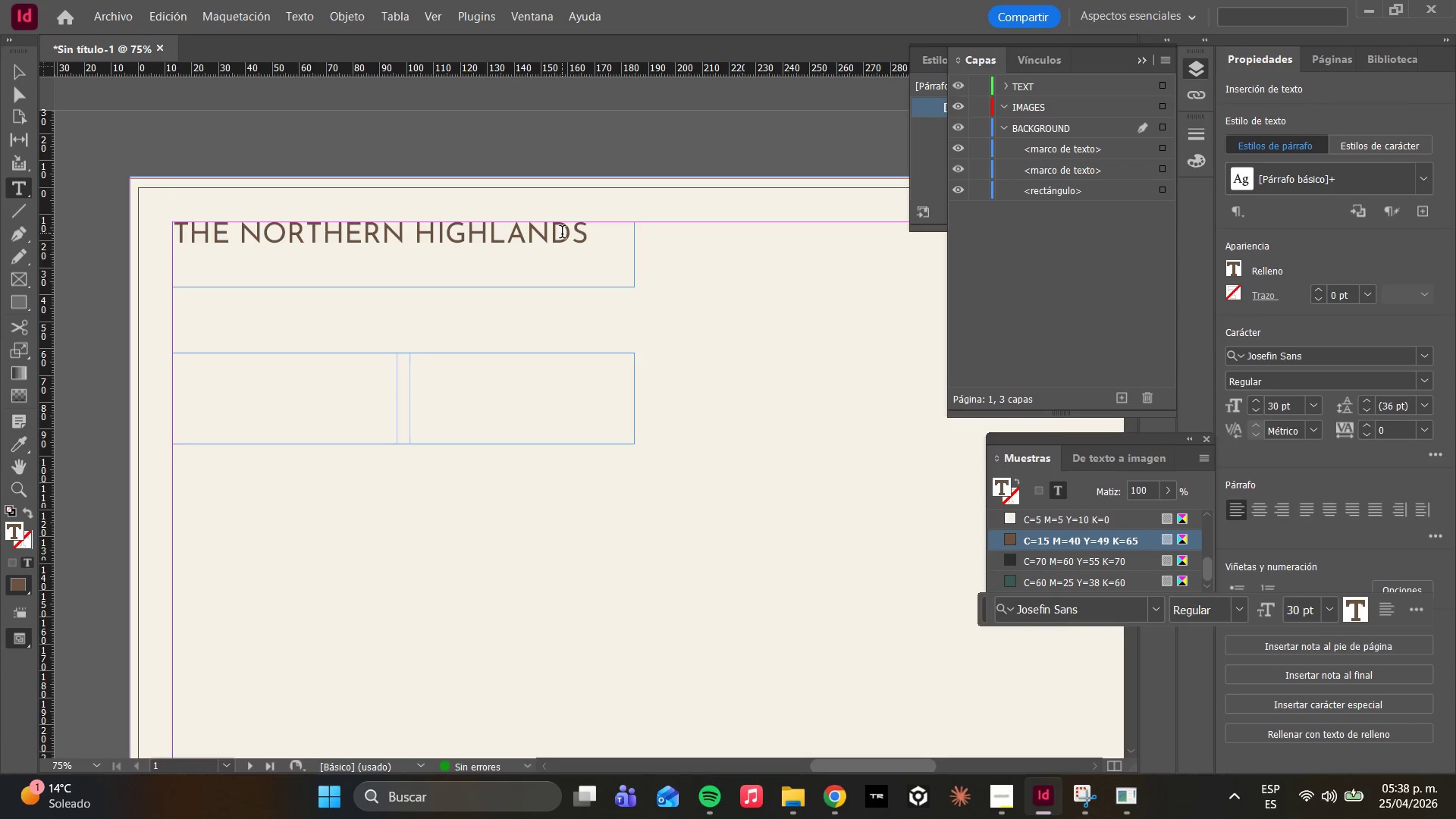 
type(where craft )
 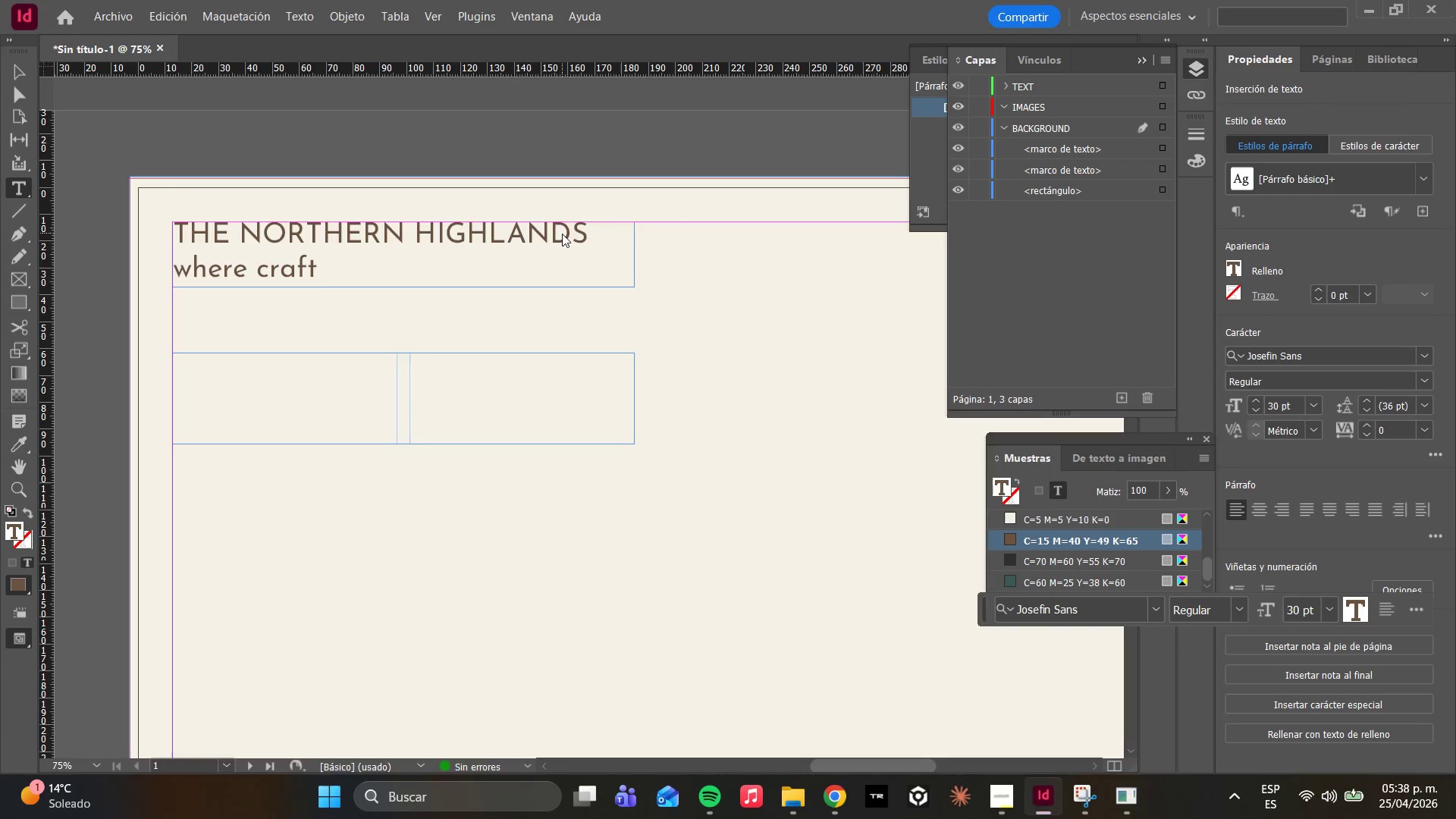 
key(ArrowLeft)
 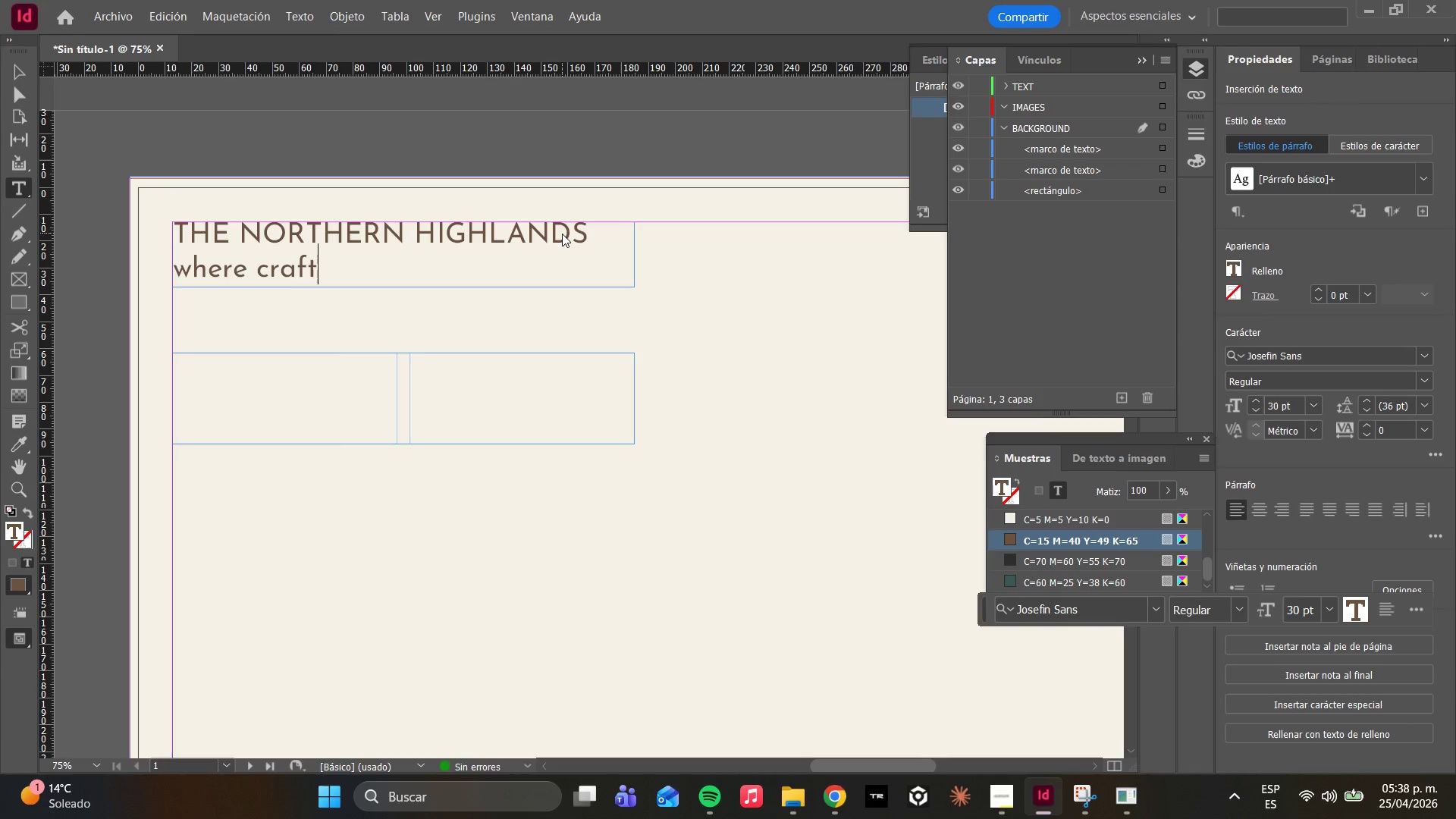 
key(ArrowLeft)
 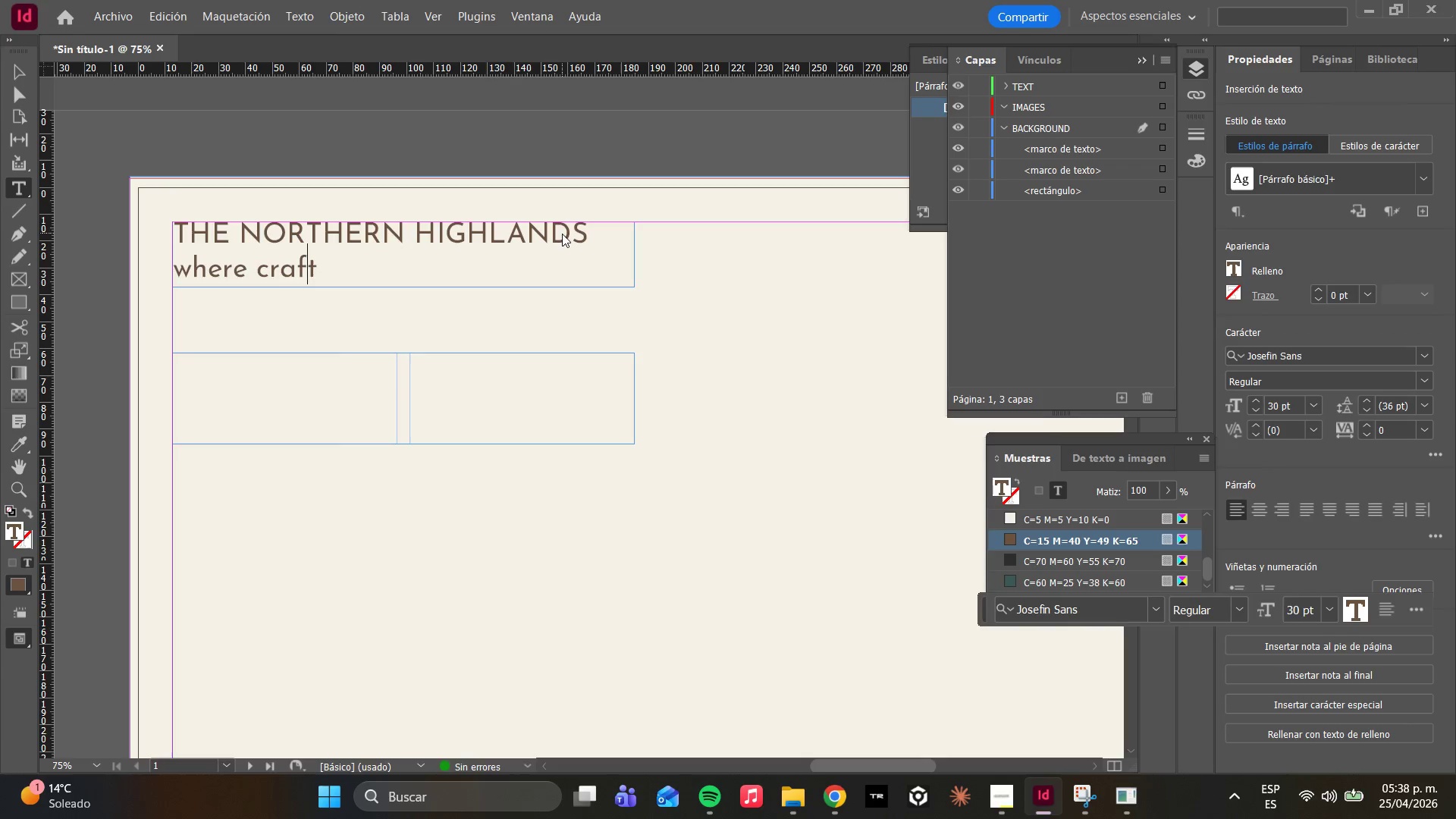 
key(ArrowLeft)
 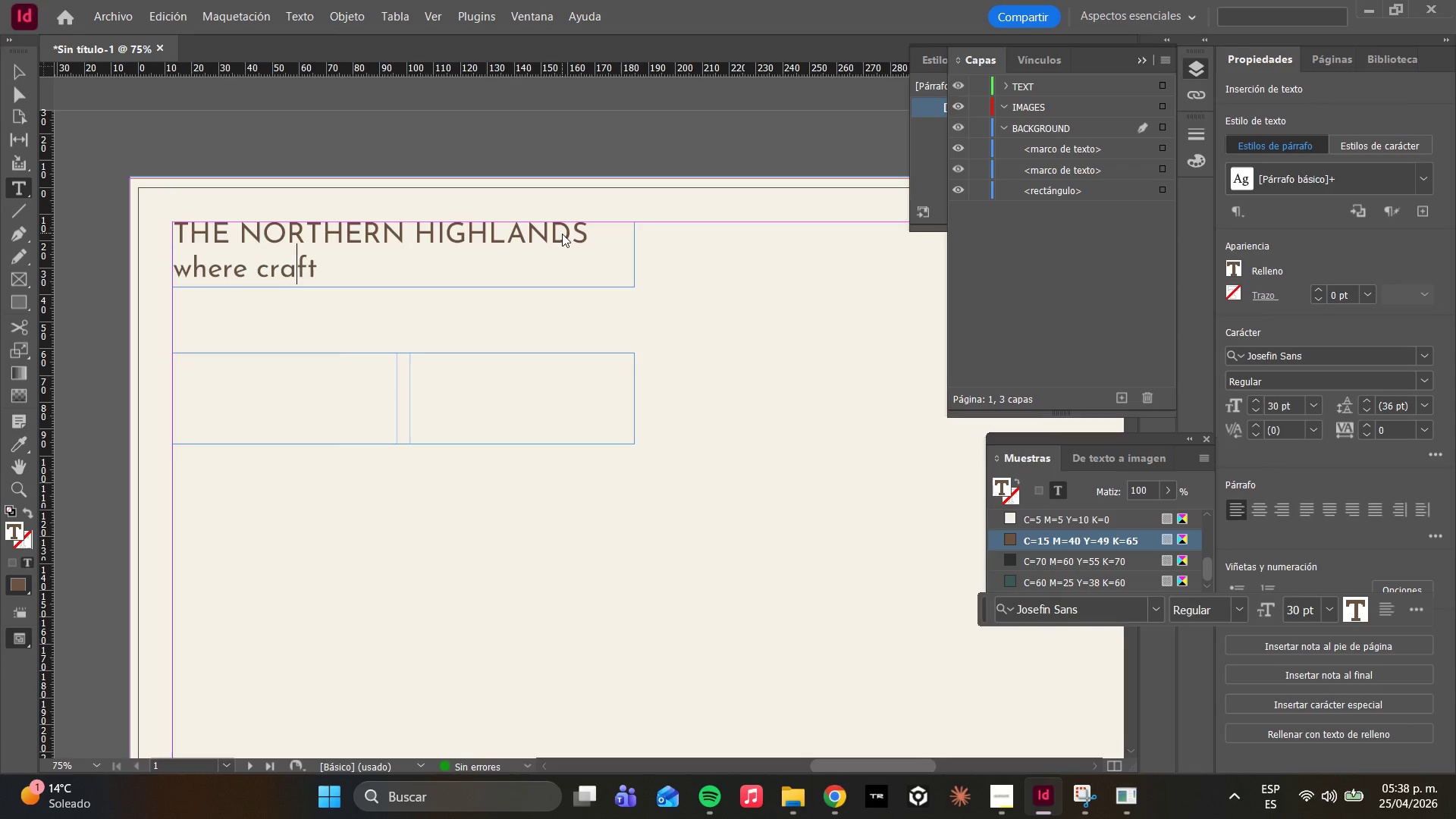 
key(ArrowLeft)
 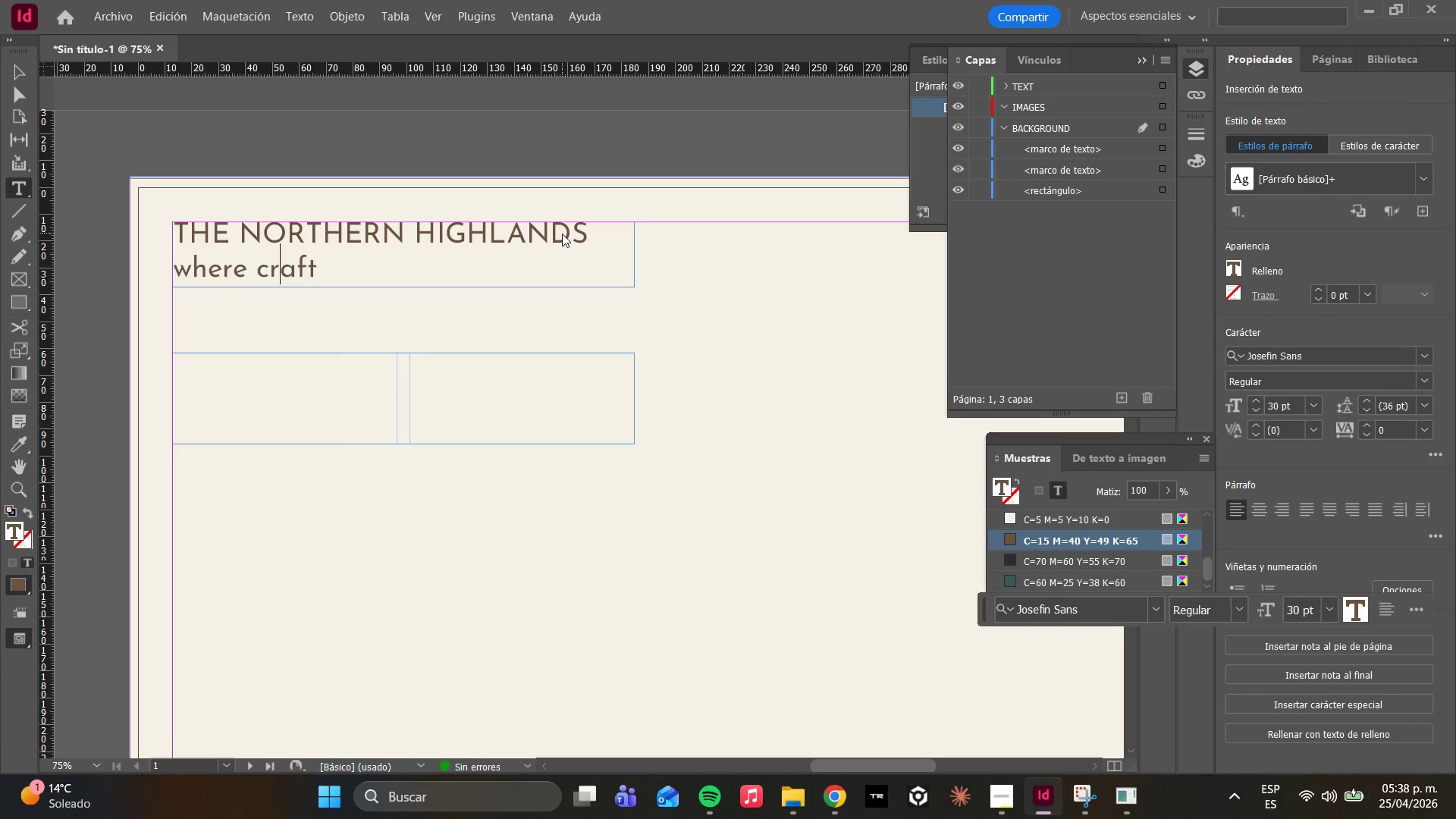 
key(ArrowLeft)
 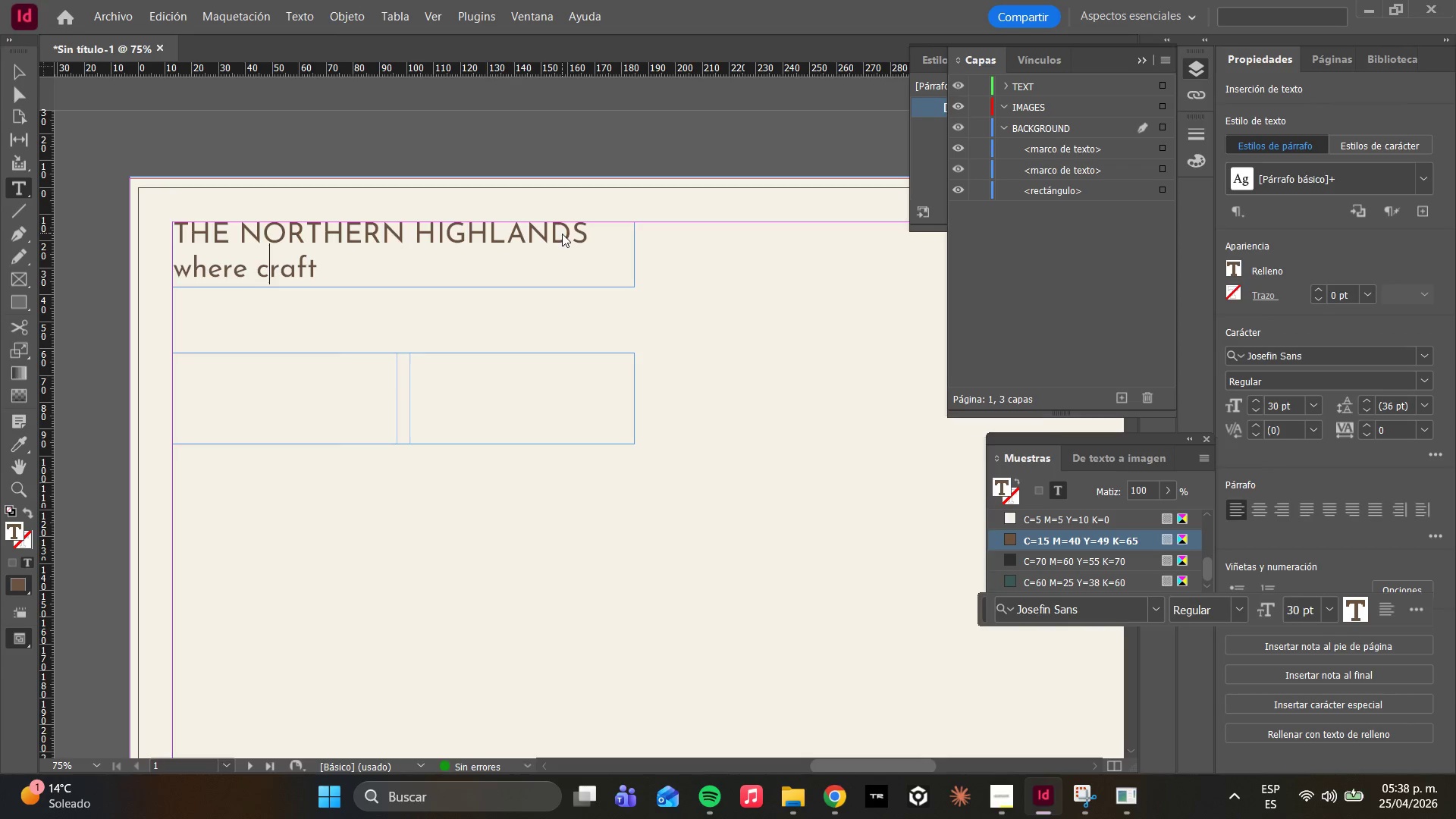 
key(Backspace)
 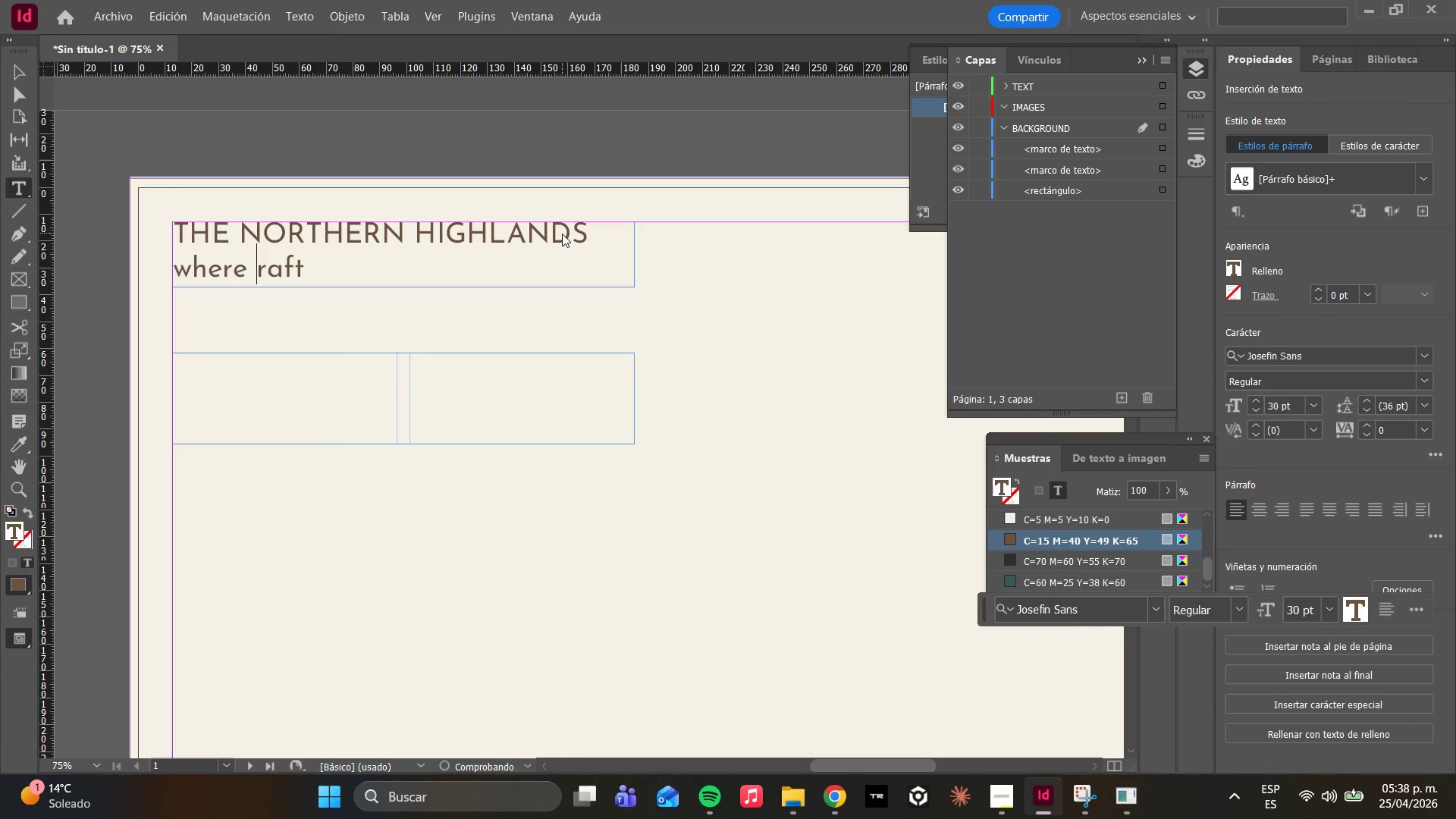 
key(CapsLock)
 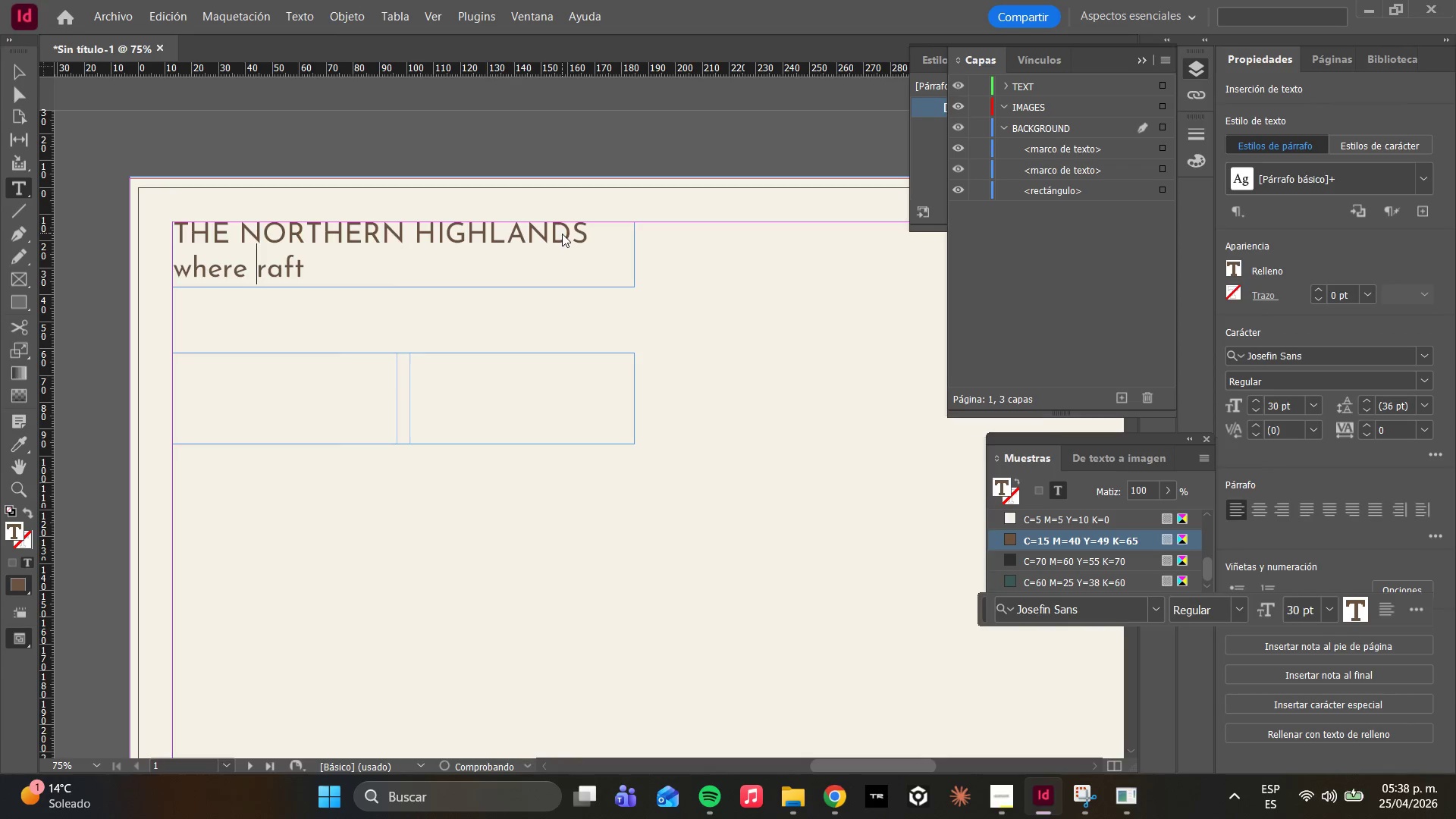 
key(C)
 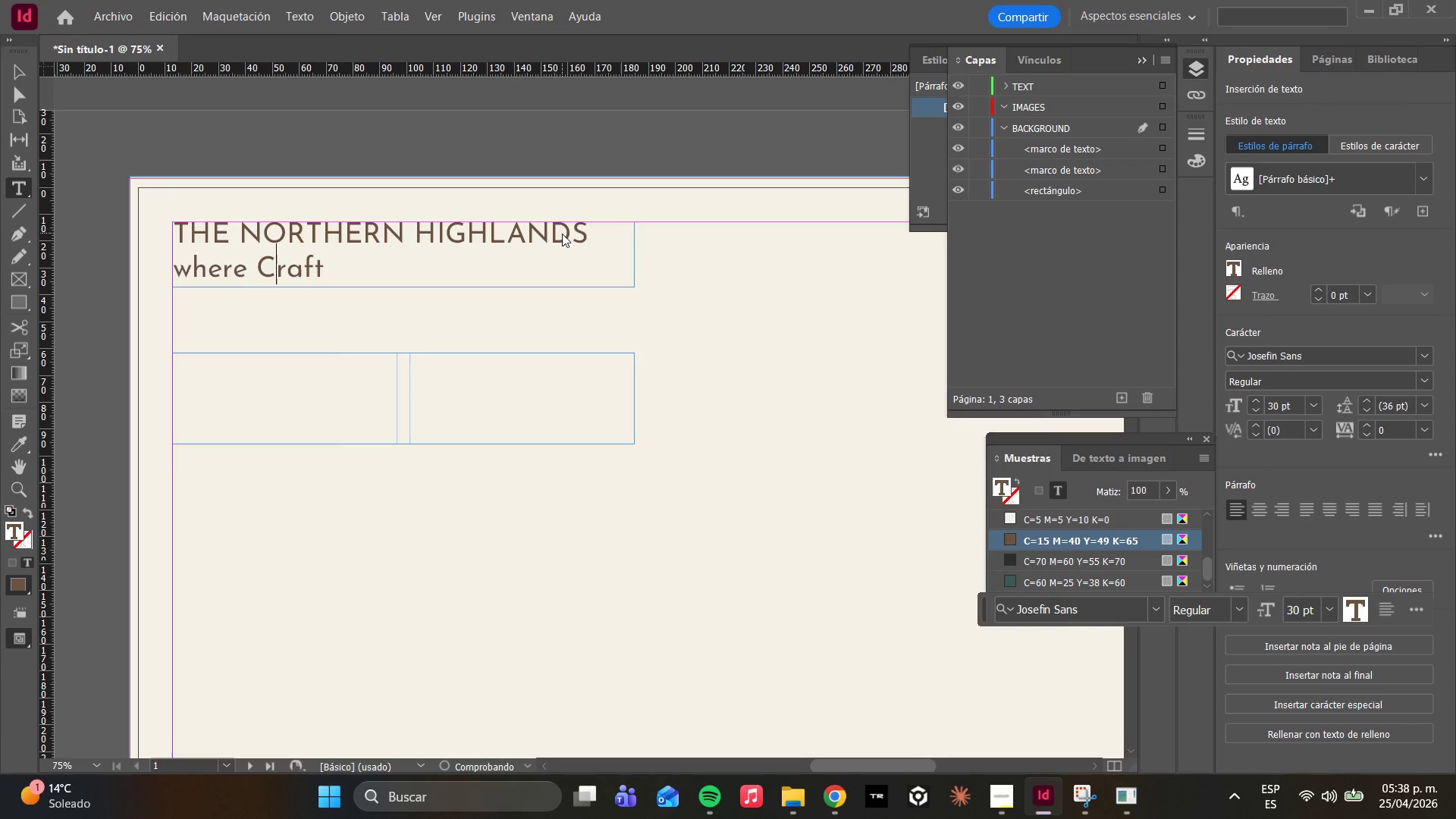 
key(CapsLock)
 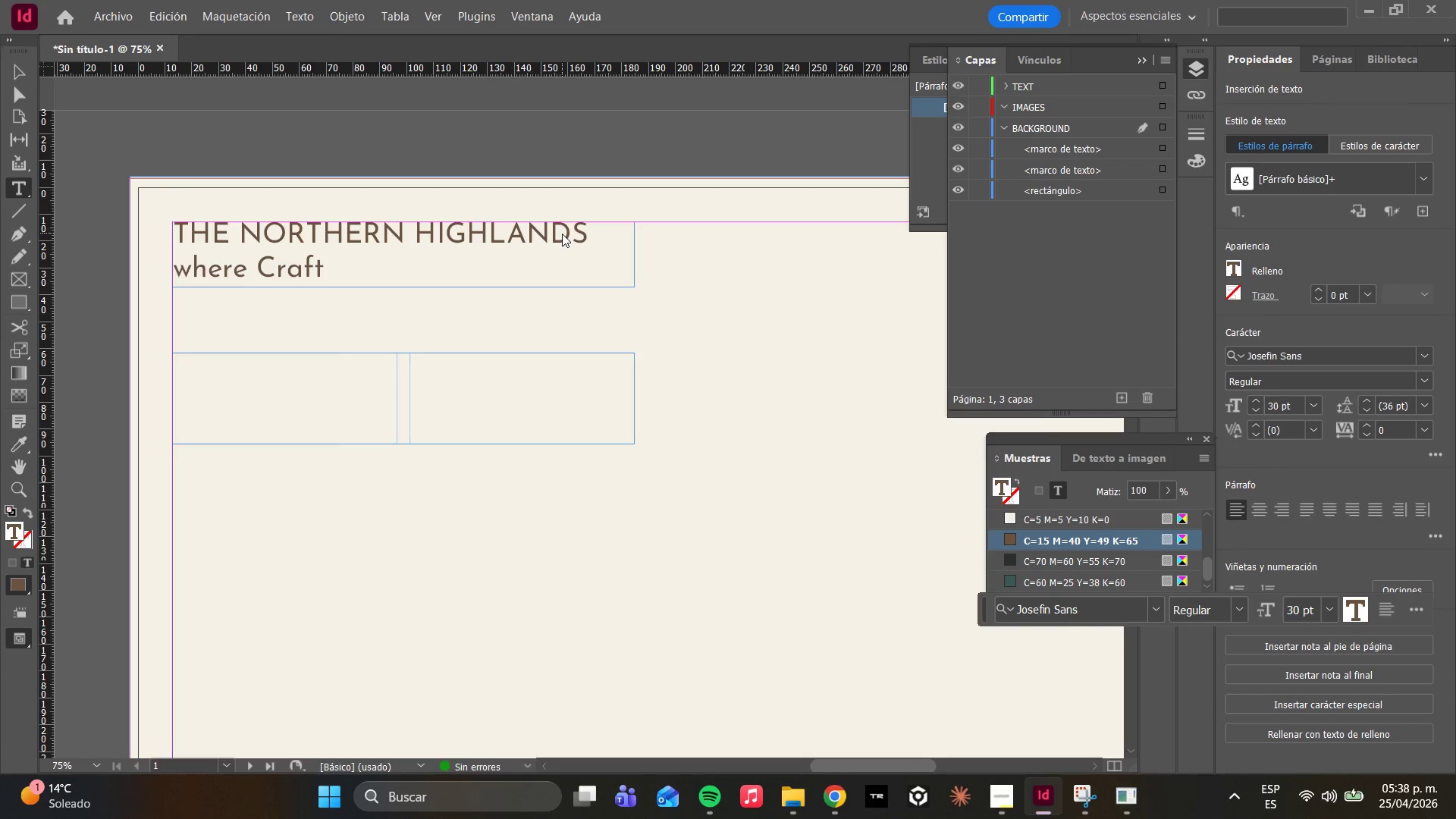 
key(ArrowLeft)
 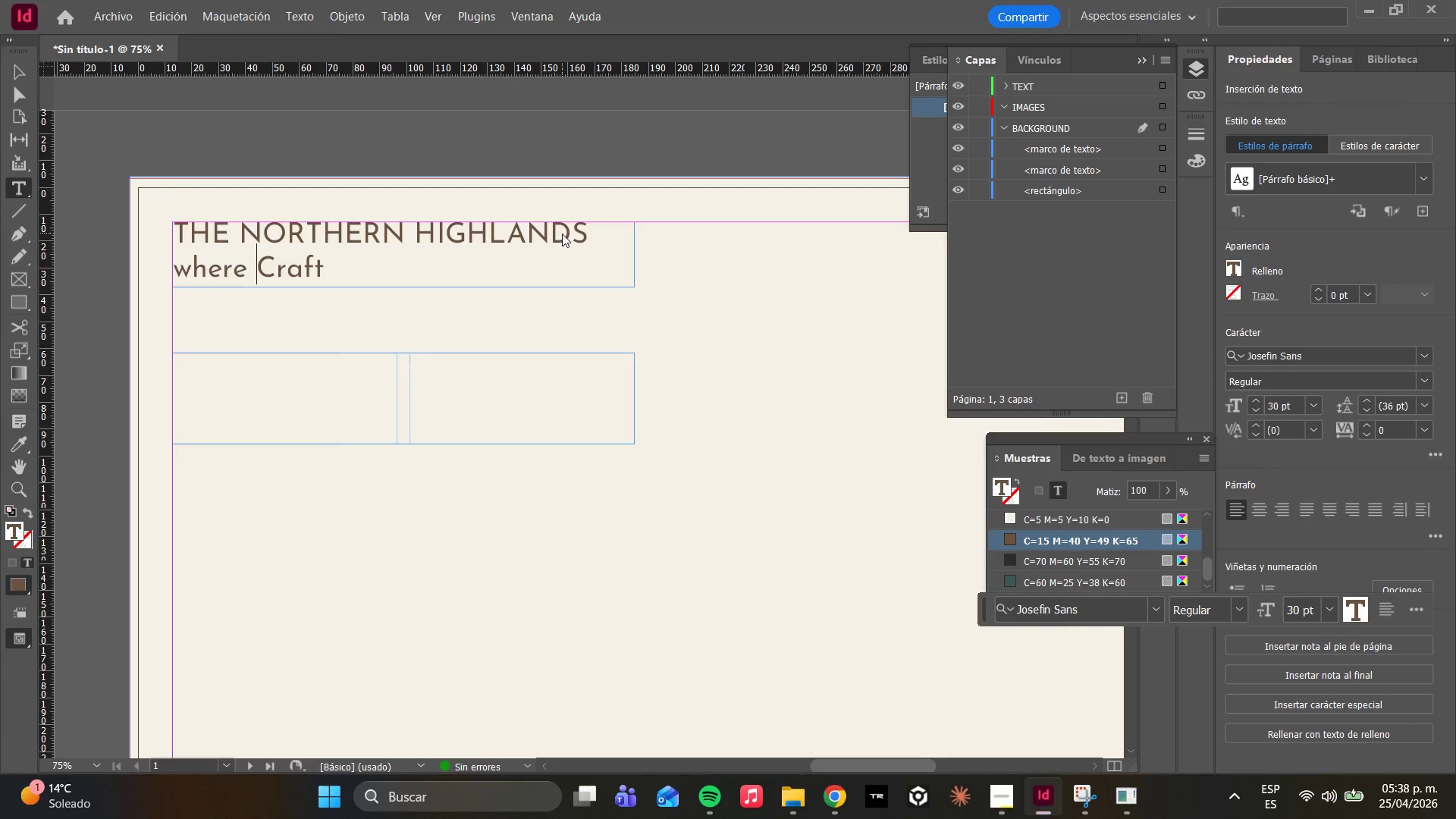 
key(ArrowLeft)
 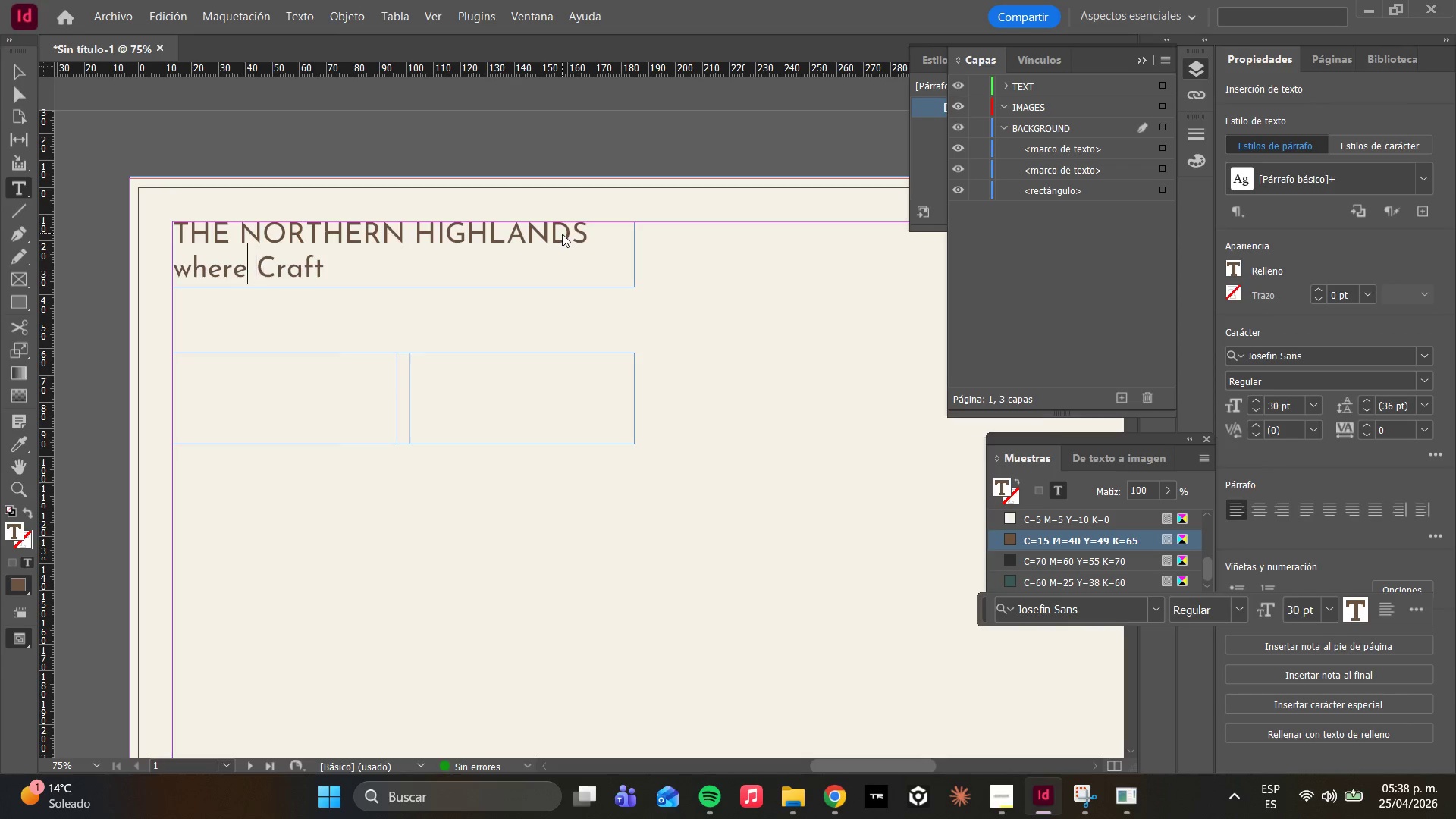 
key(ArrowLeft)
 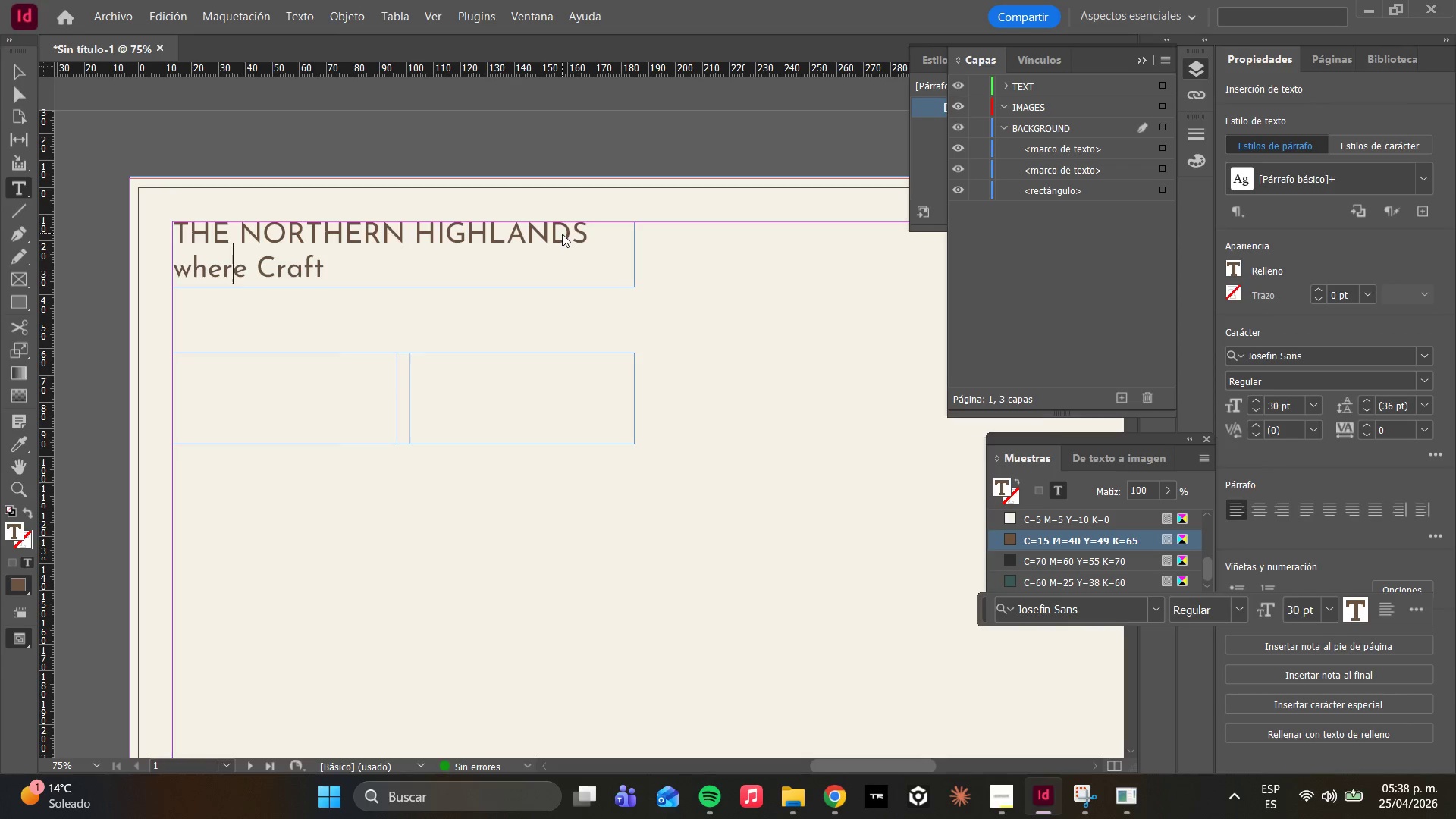 
key(ArrowLeft)
 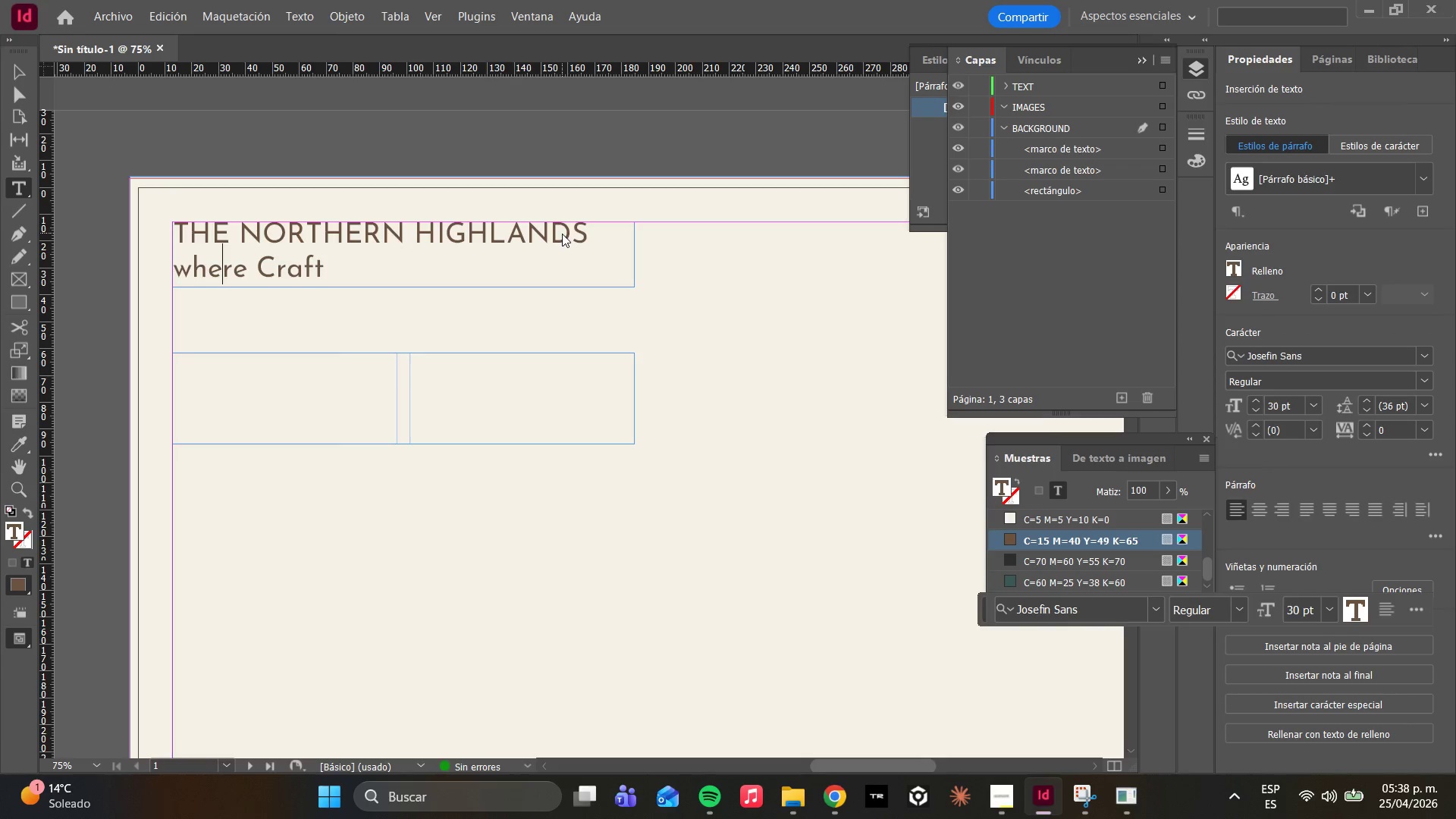 
key(ArrowLeft)
 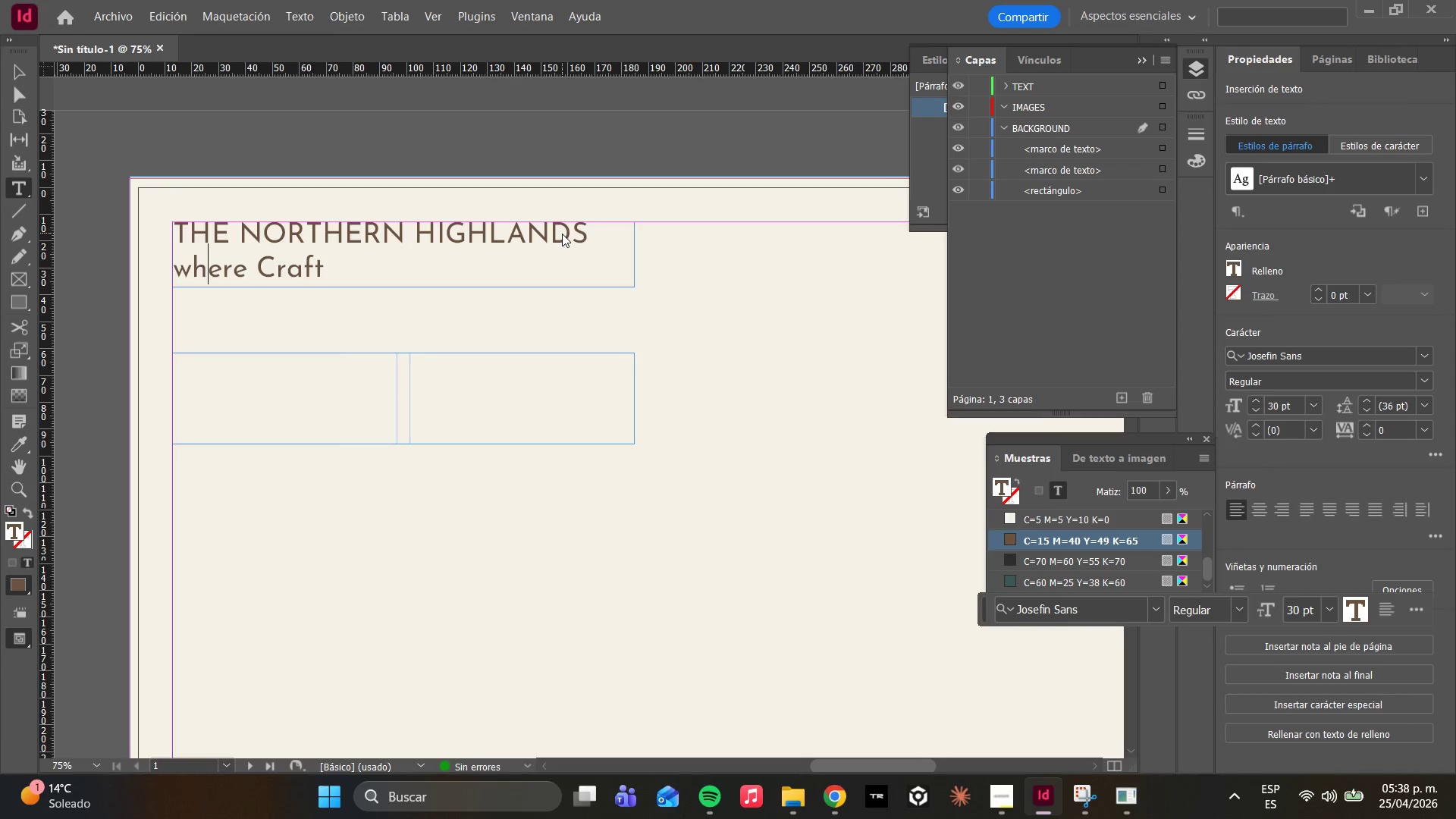 
key(ArrowLeft)
 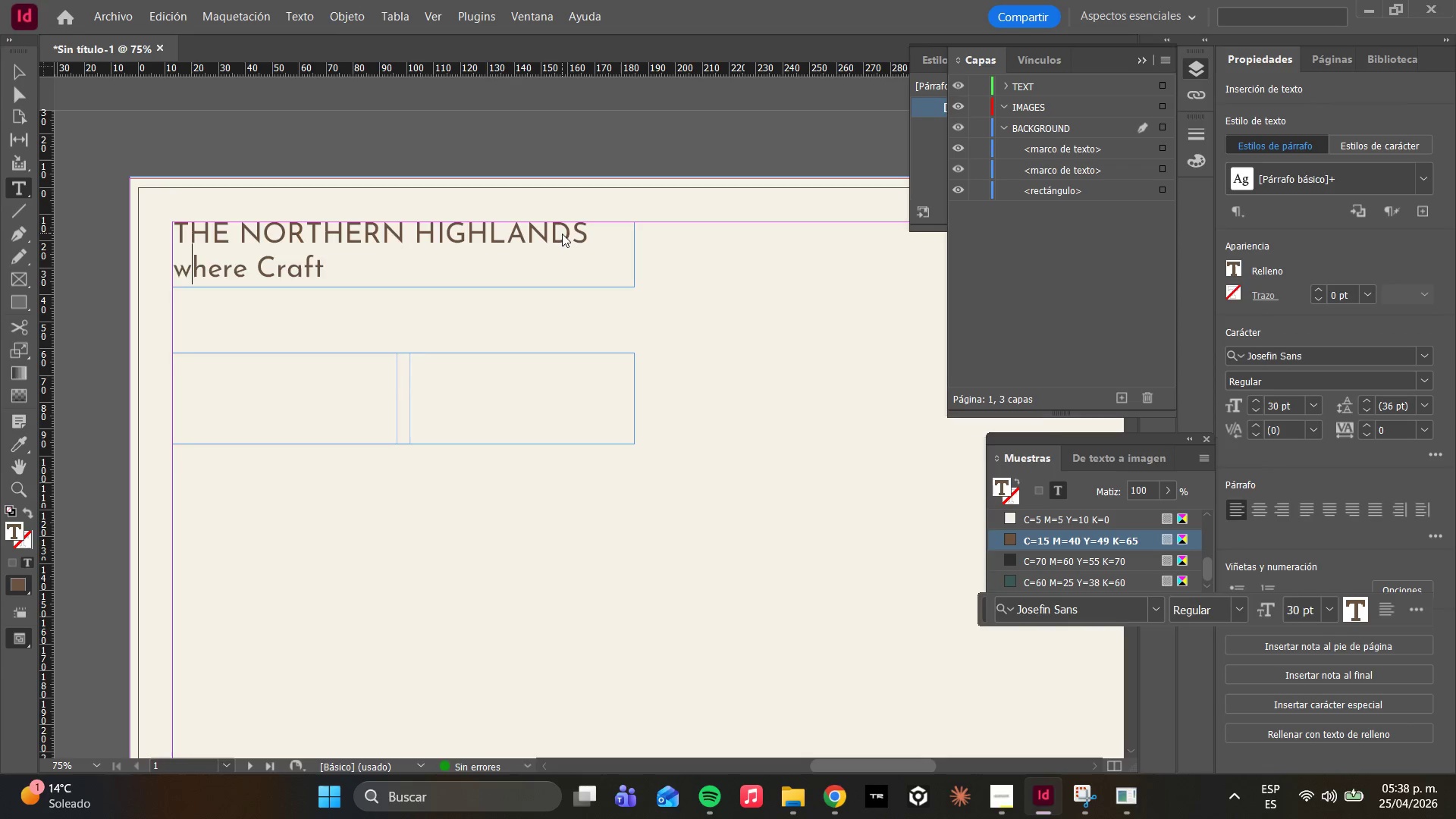 
key(Backspace)
 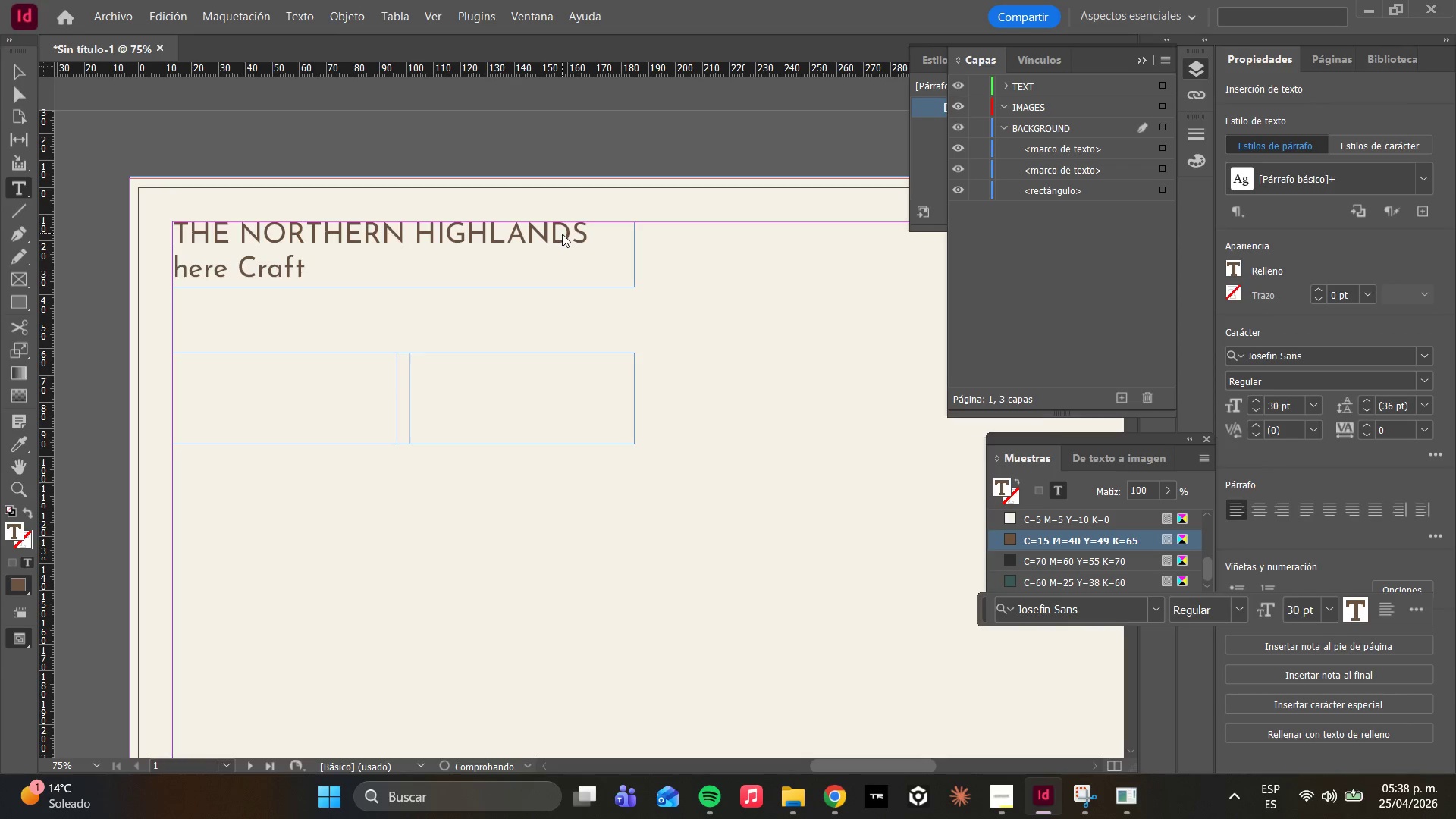 
key(CapsLock)
 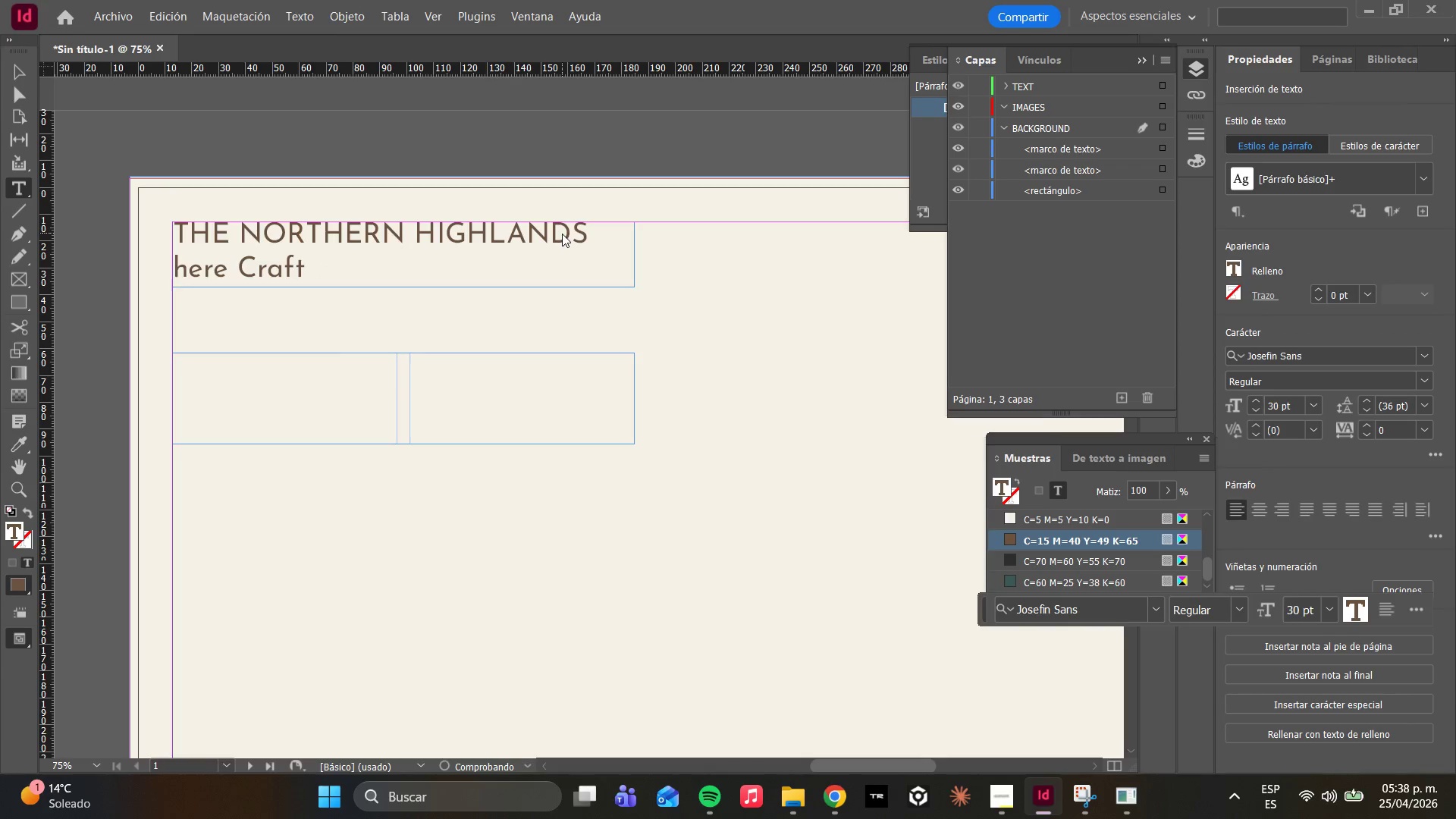 
key(W)
 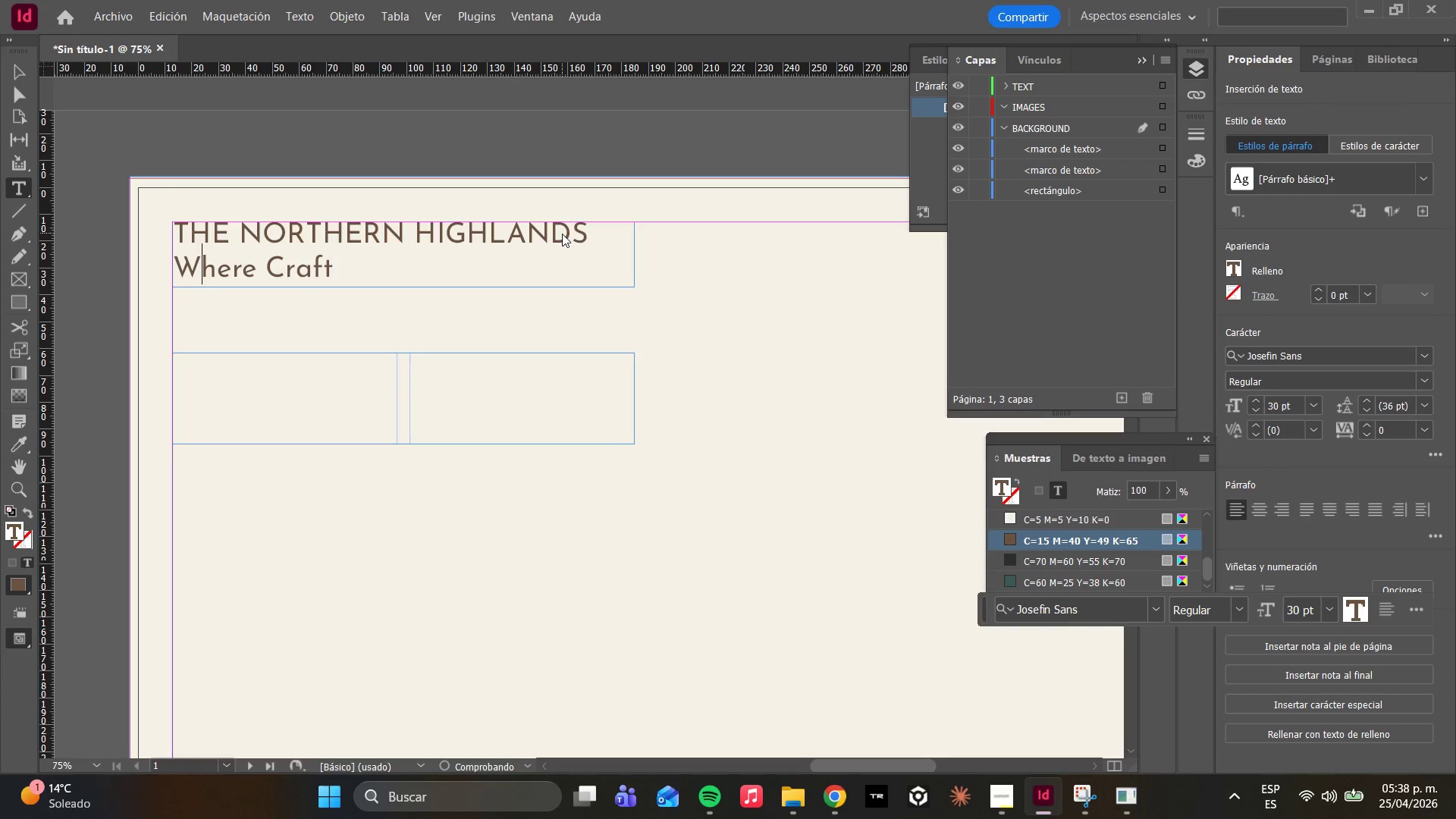 
hold_key(key=ArrowRight, duration=0.8)
 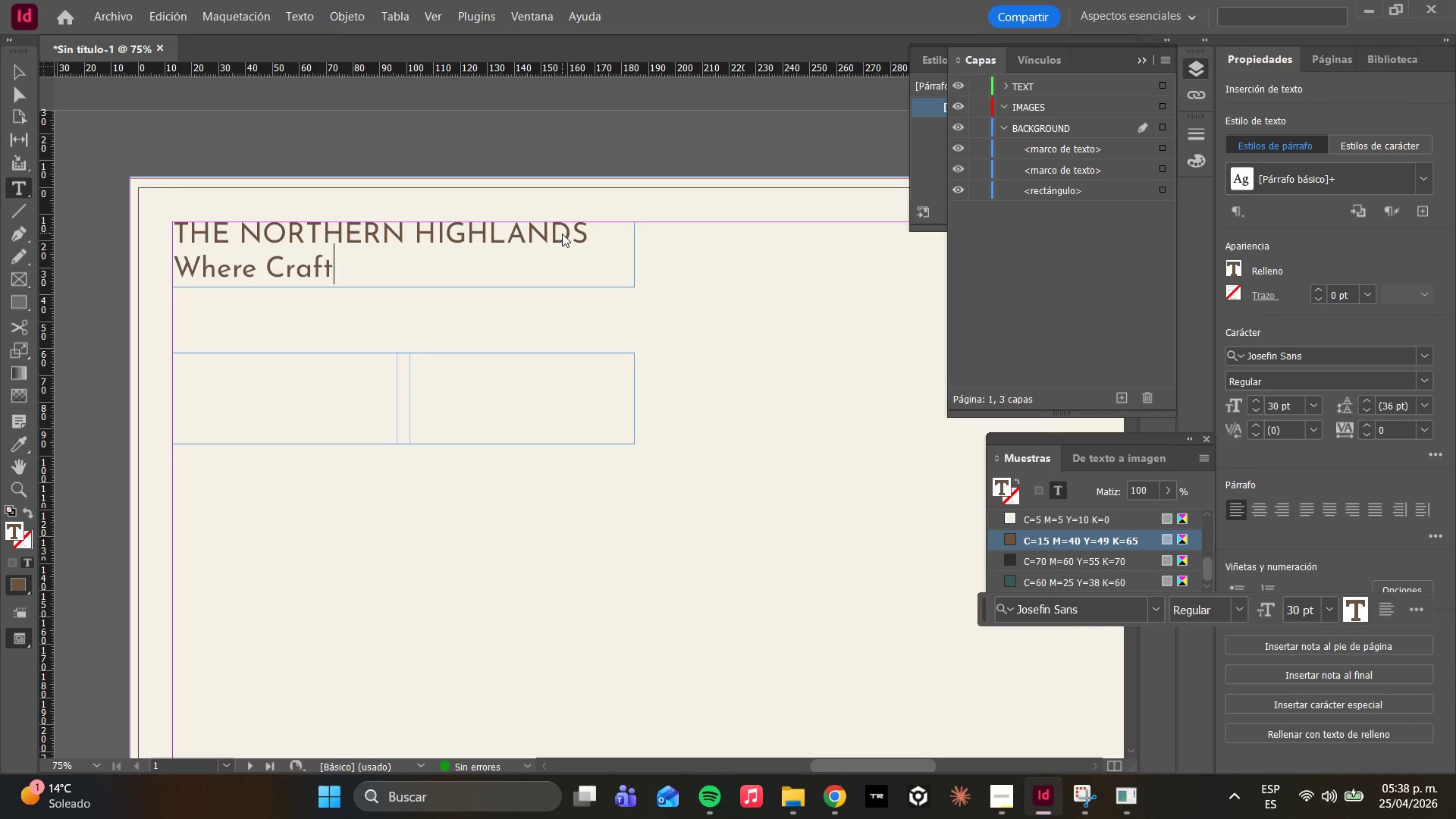 
key(ArrowRight)
 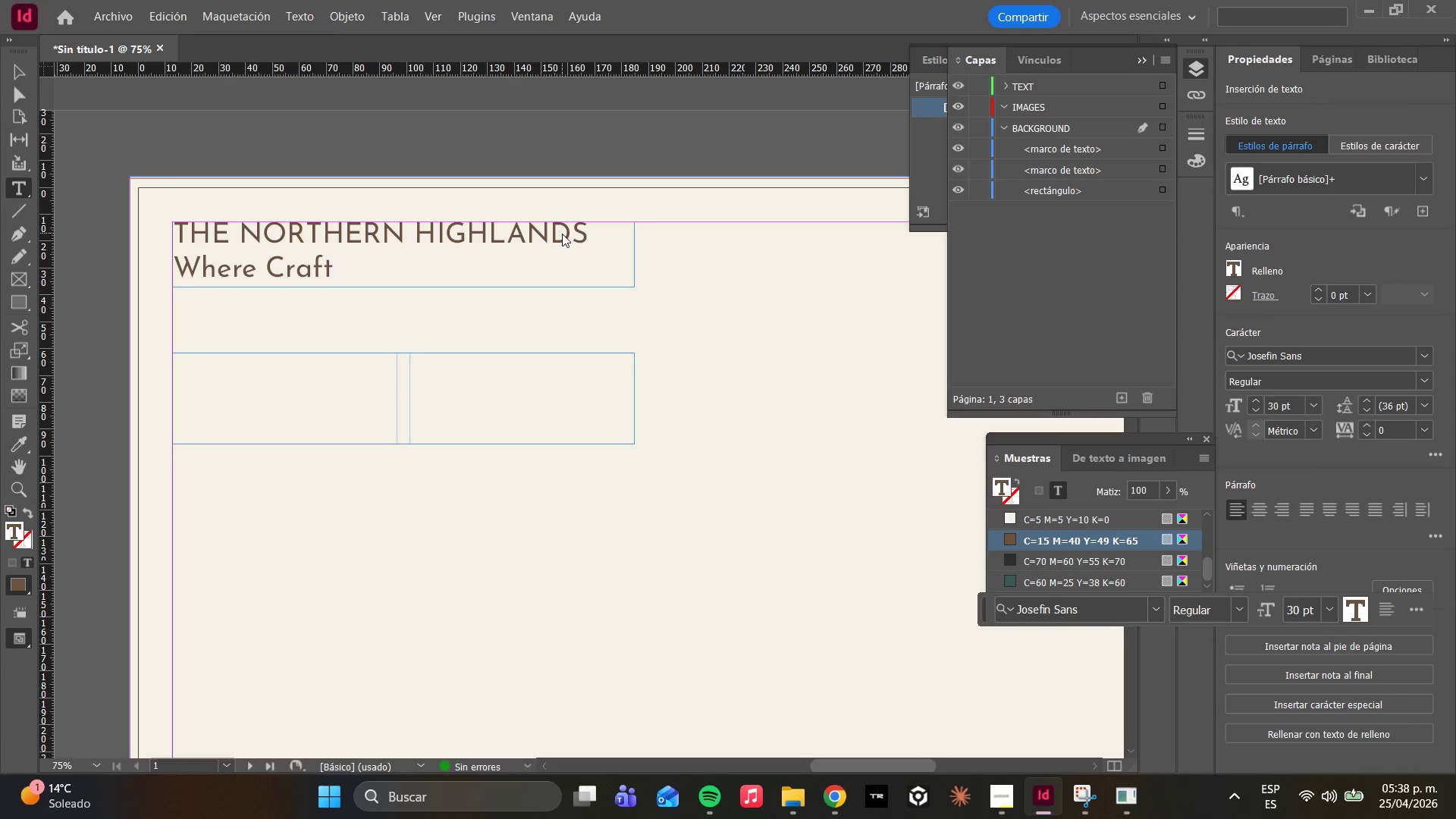 
type(Meets Wilderness)
 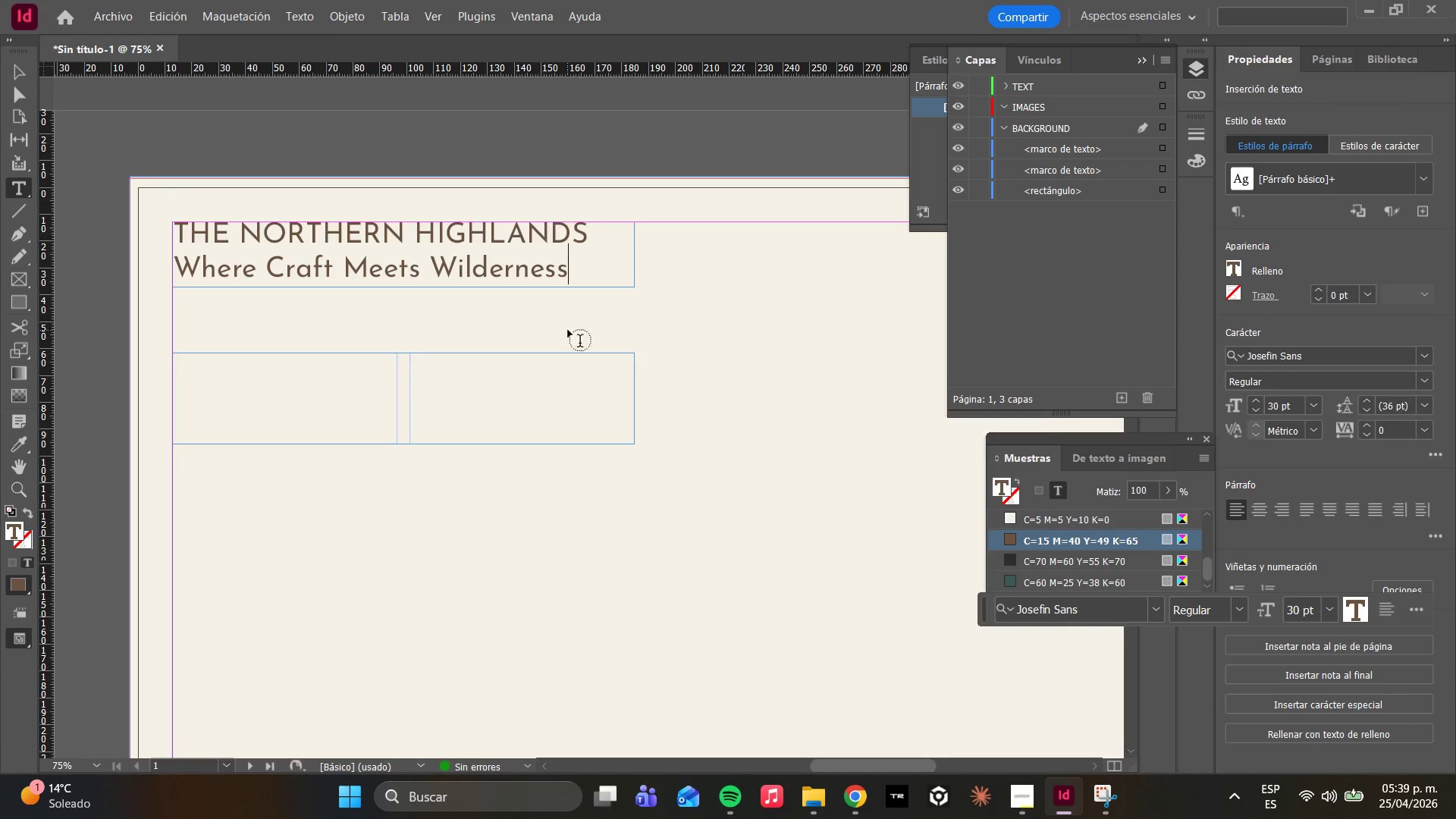 
left_click_drag(start_coordinate=[575, 273], to_coordinate=[177, 267])
 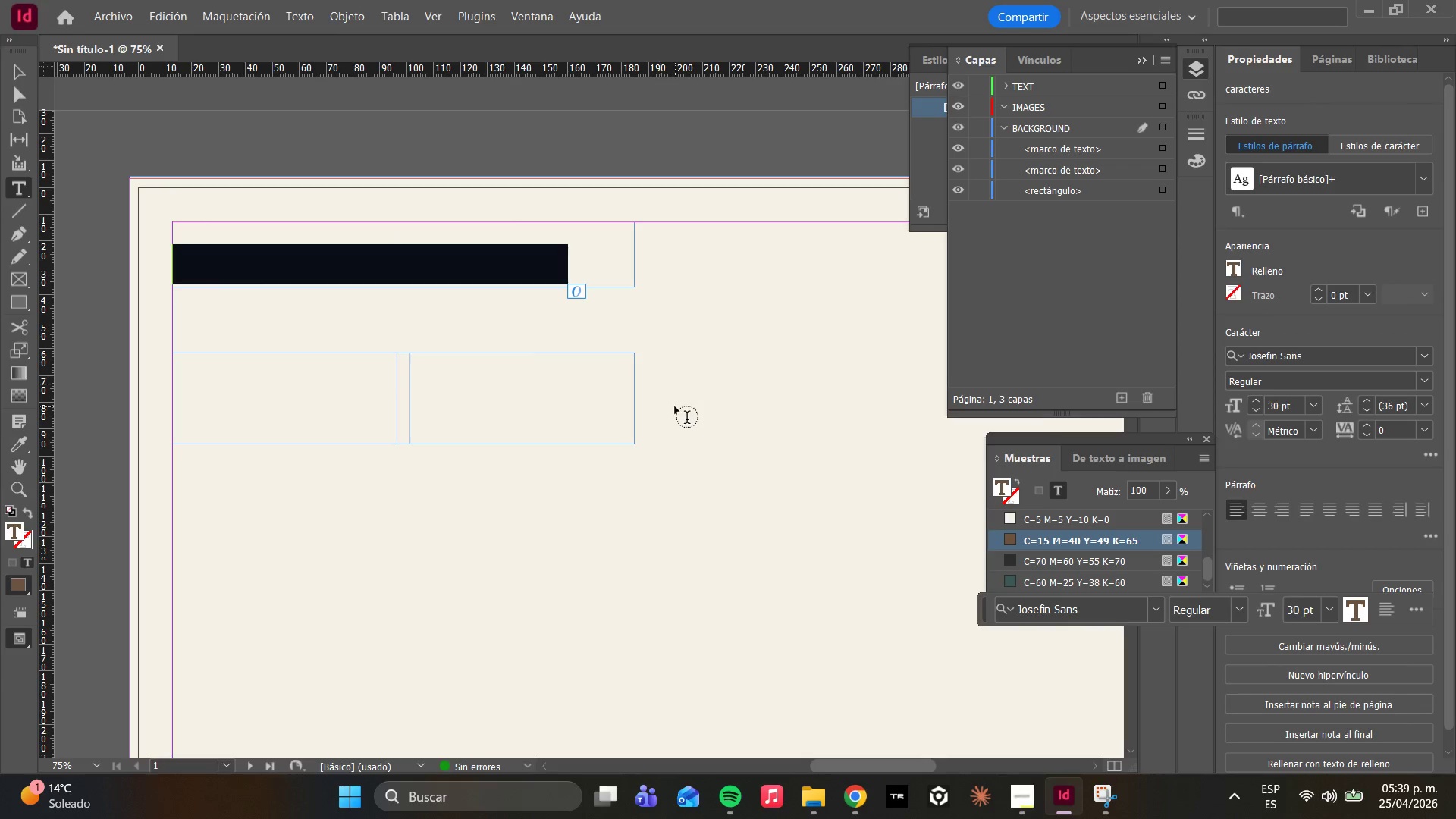 
key(Escape)
 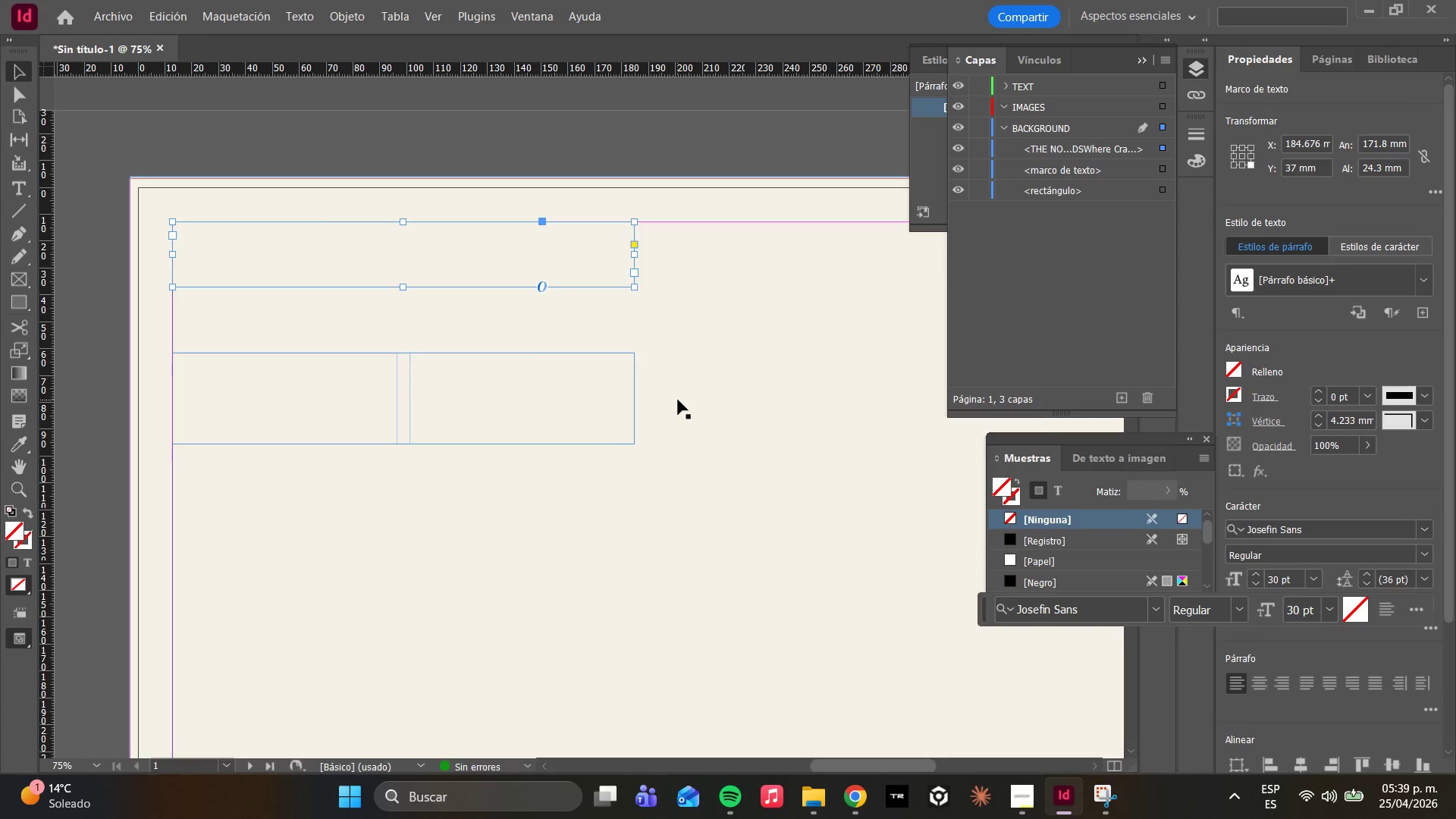 
key(Control+ControlLeft)
 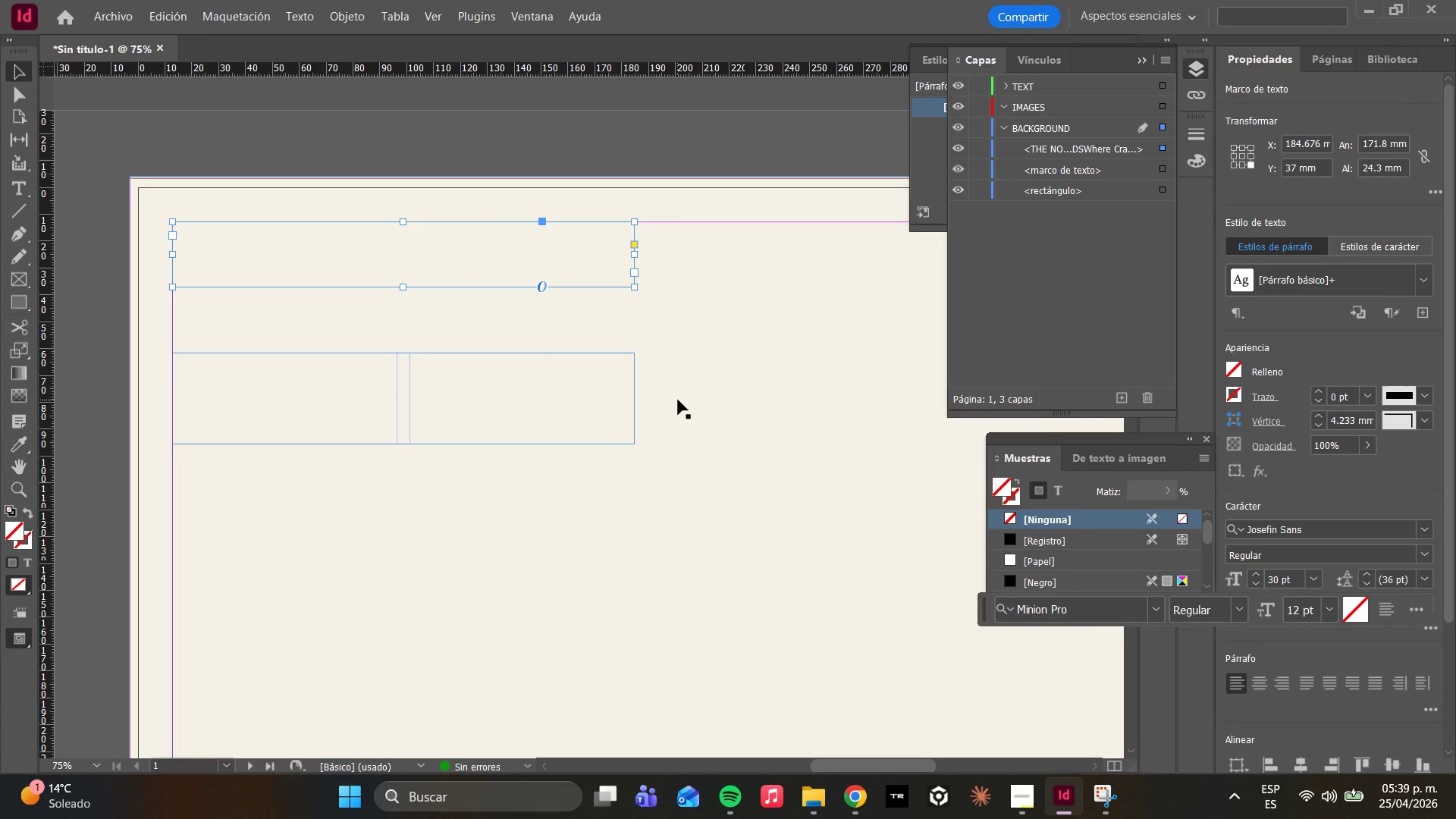 
key(Control+Z)
 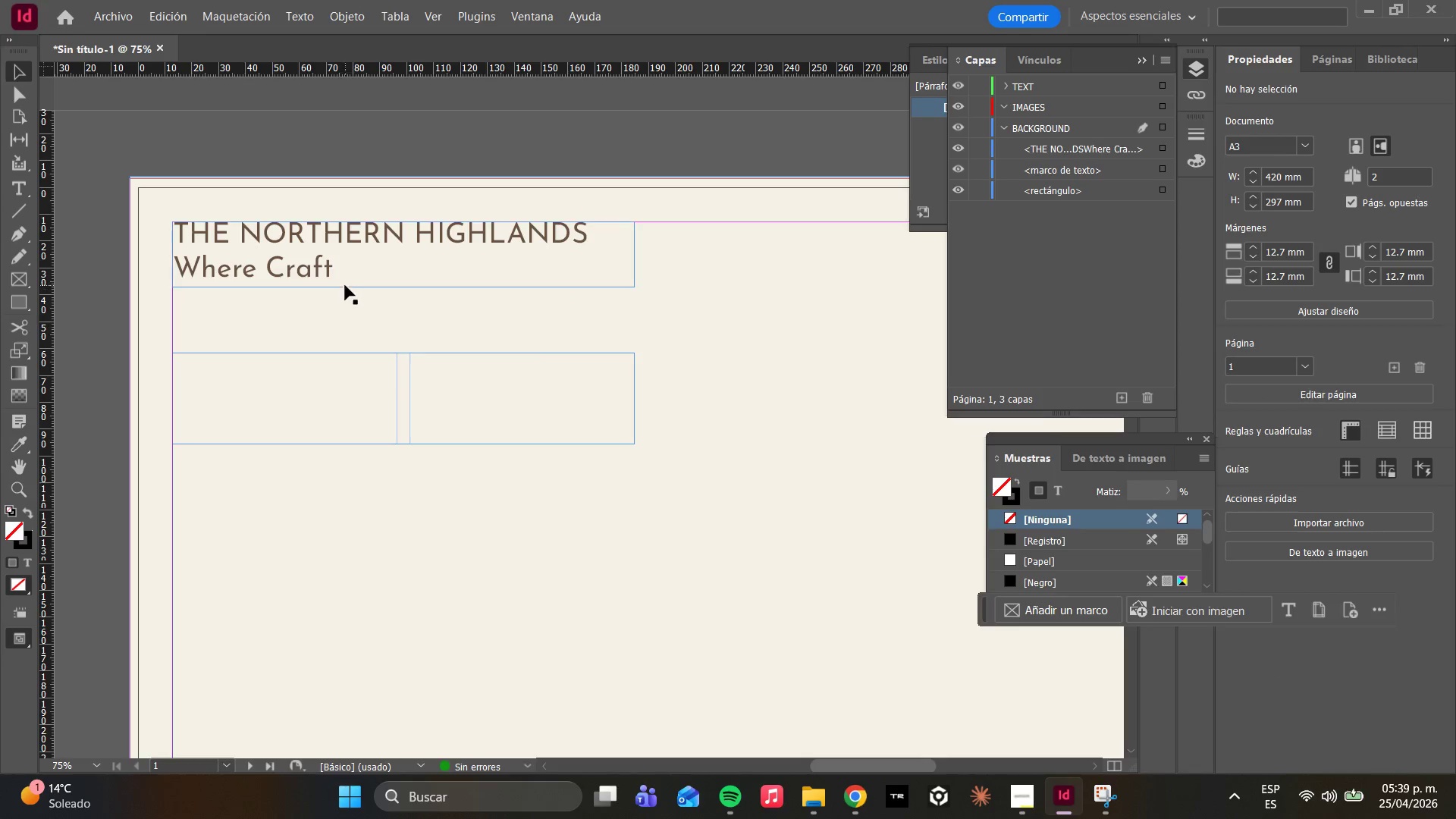 
left_click([355, 260])
 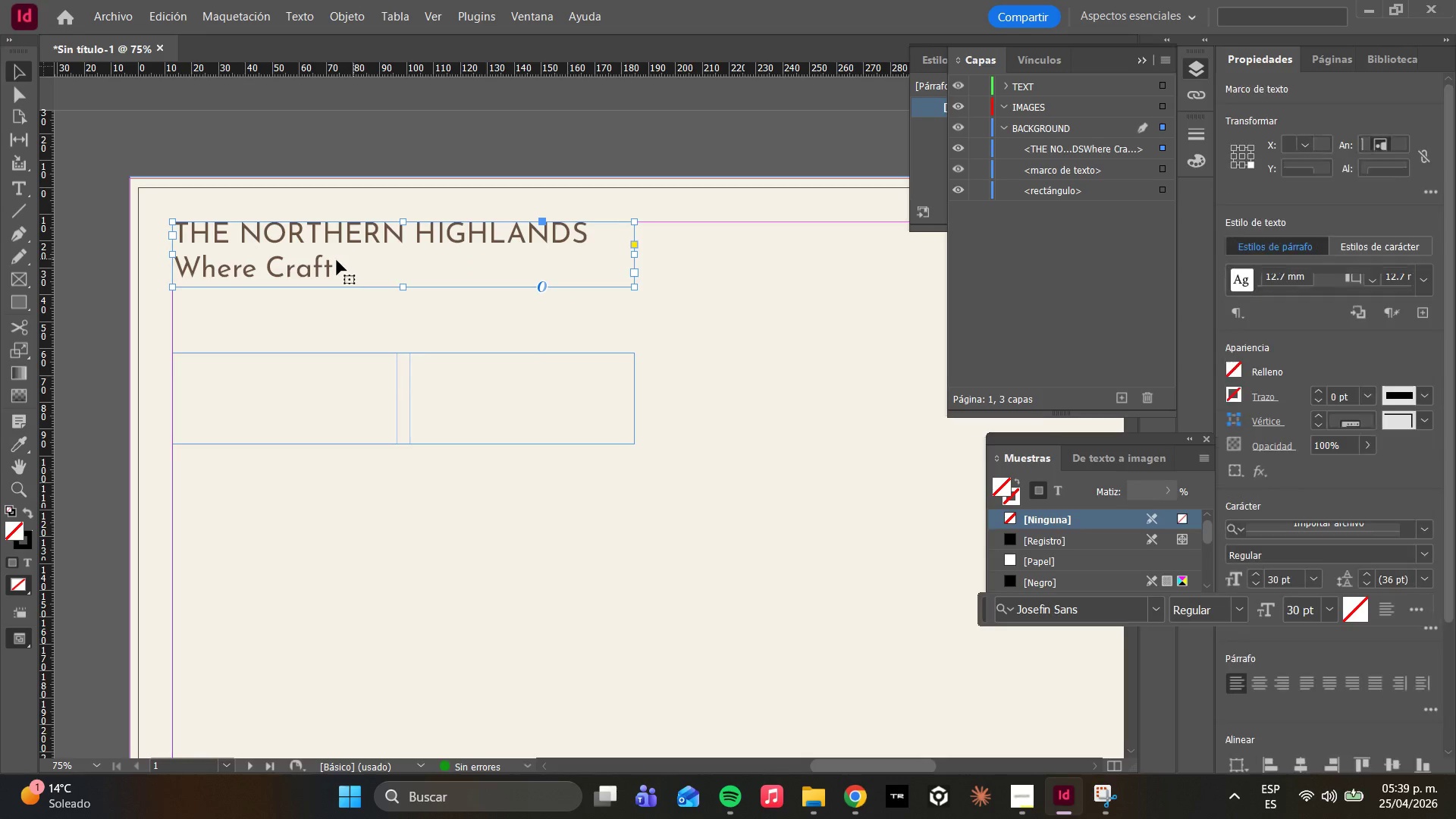 
double_click([337, 260])
 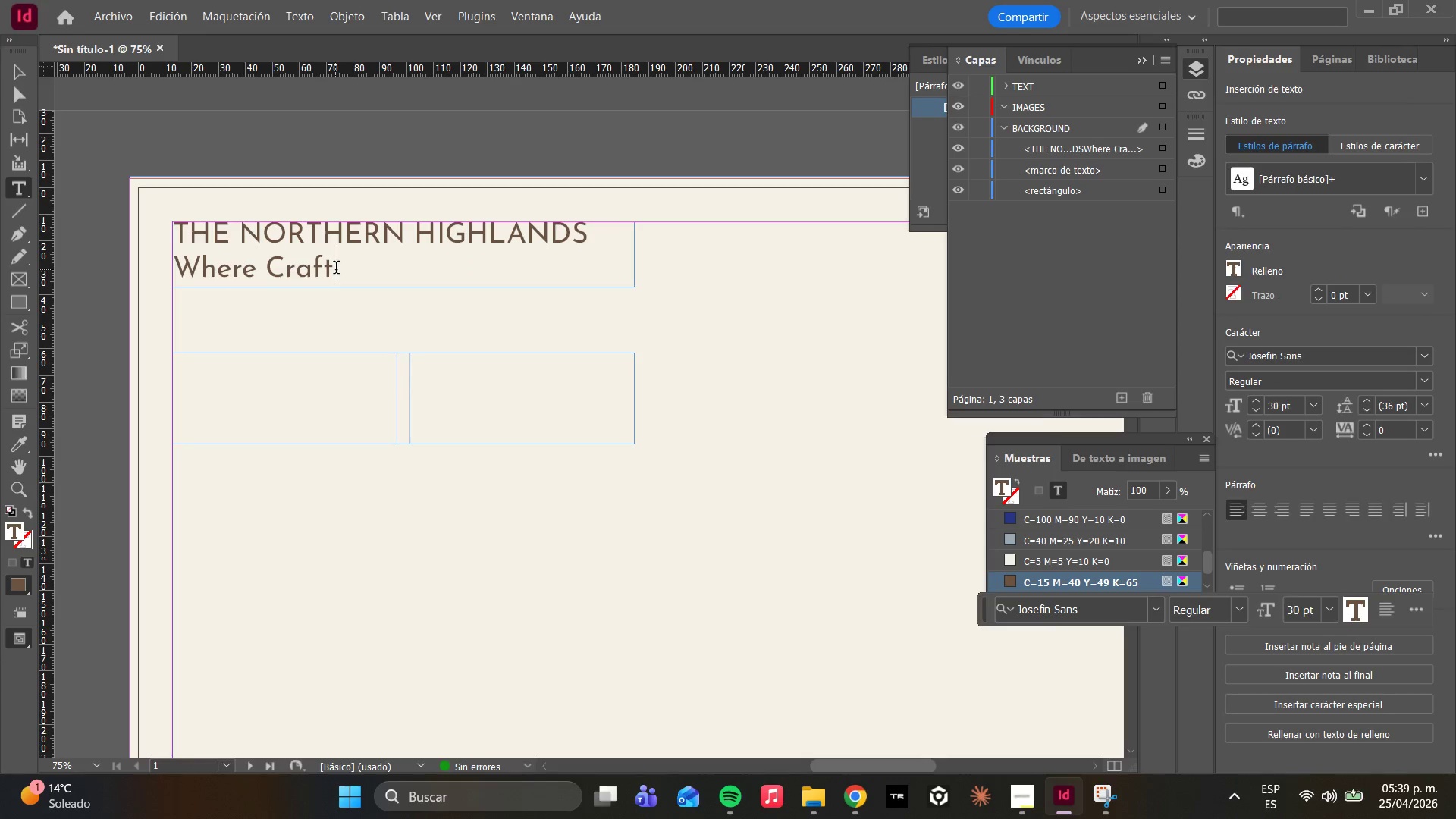 
type( Meets W)
 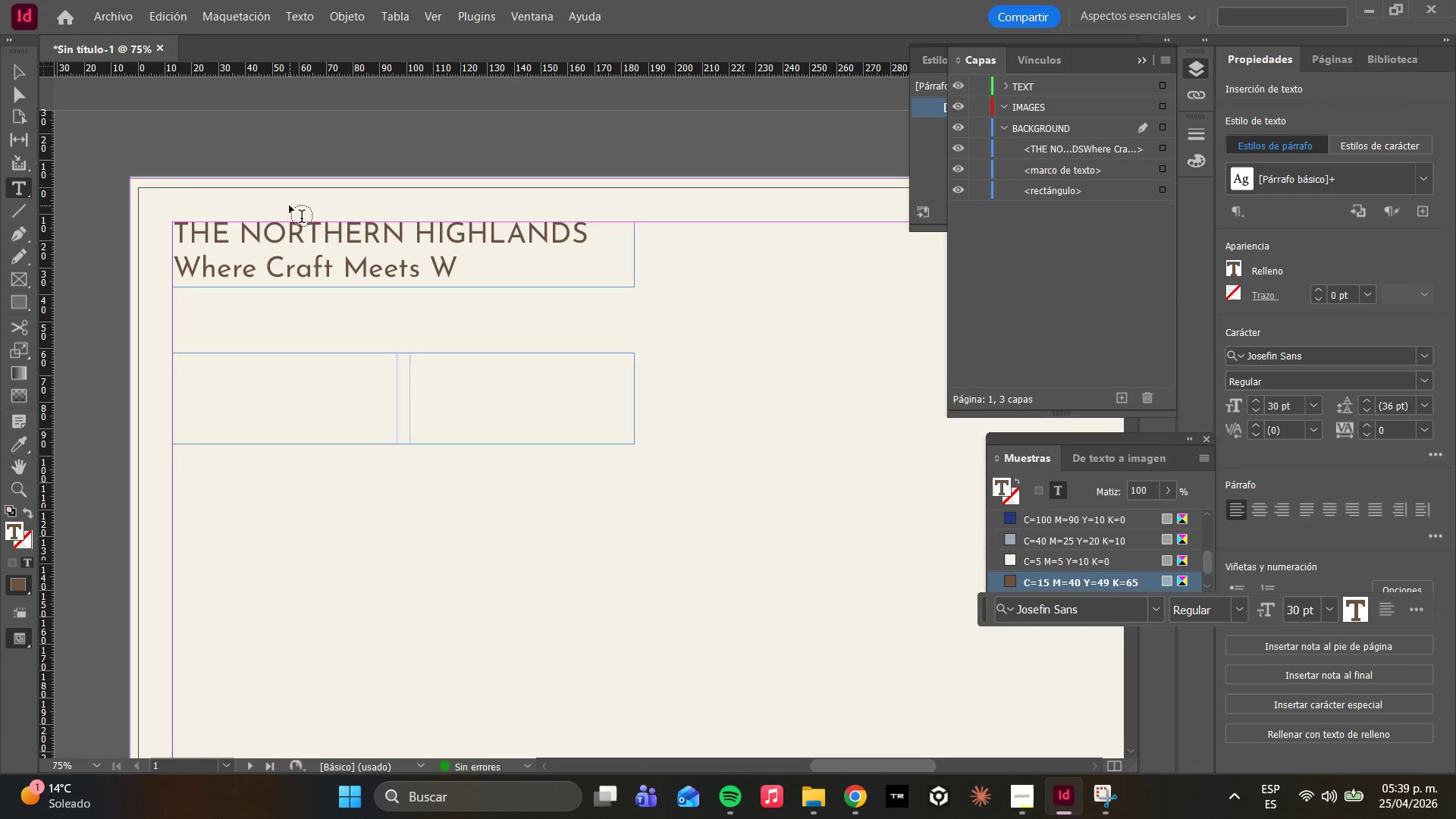 
type(ilderness)
 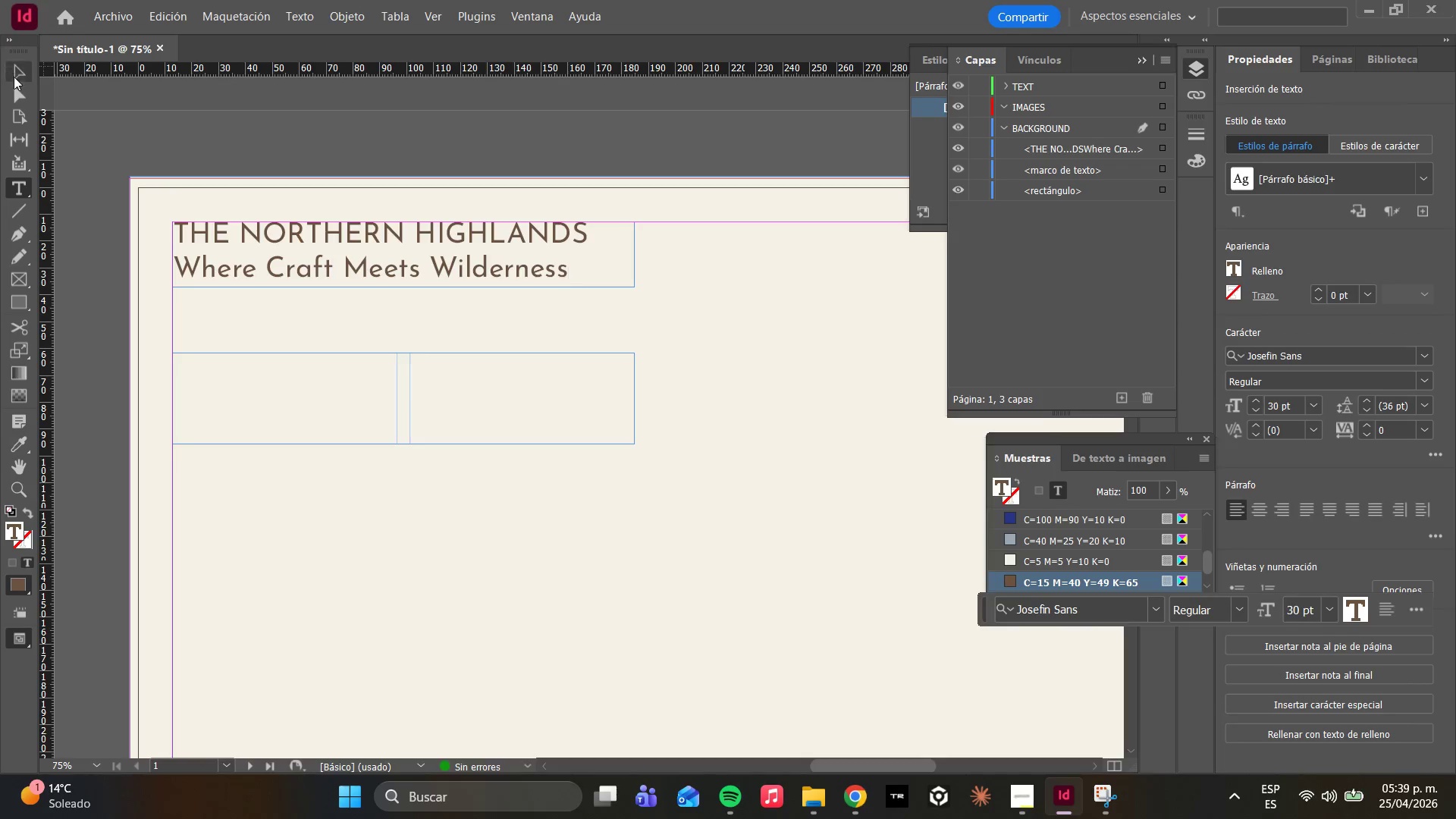 
left_click([21, 100])
 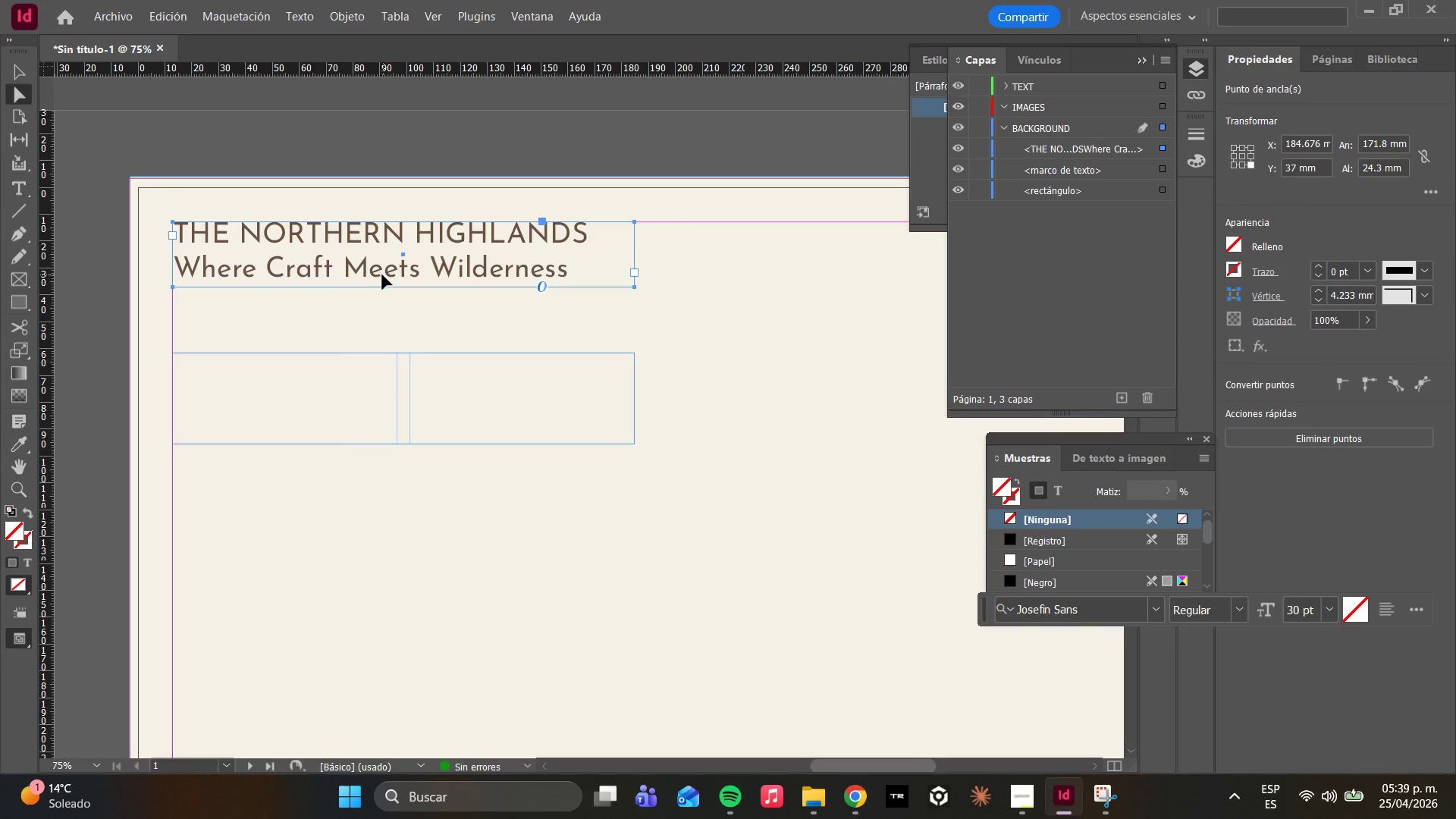 
left_click([388, 261])
 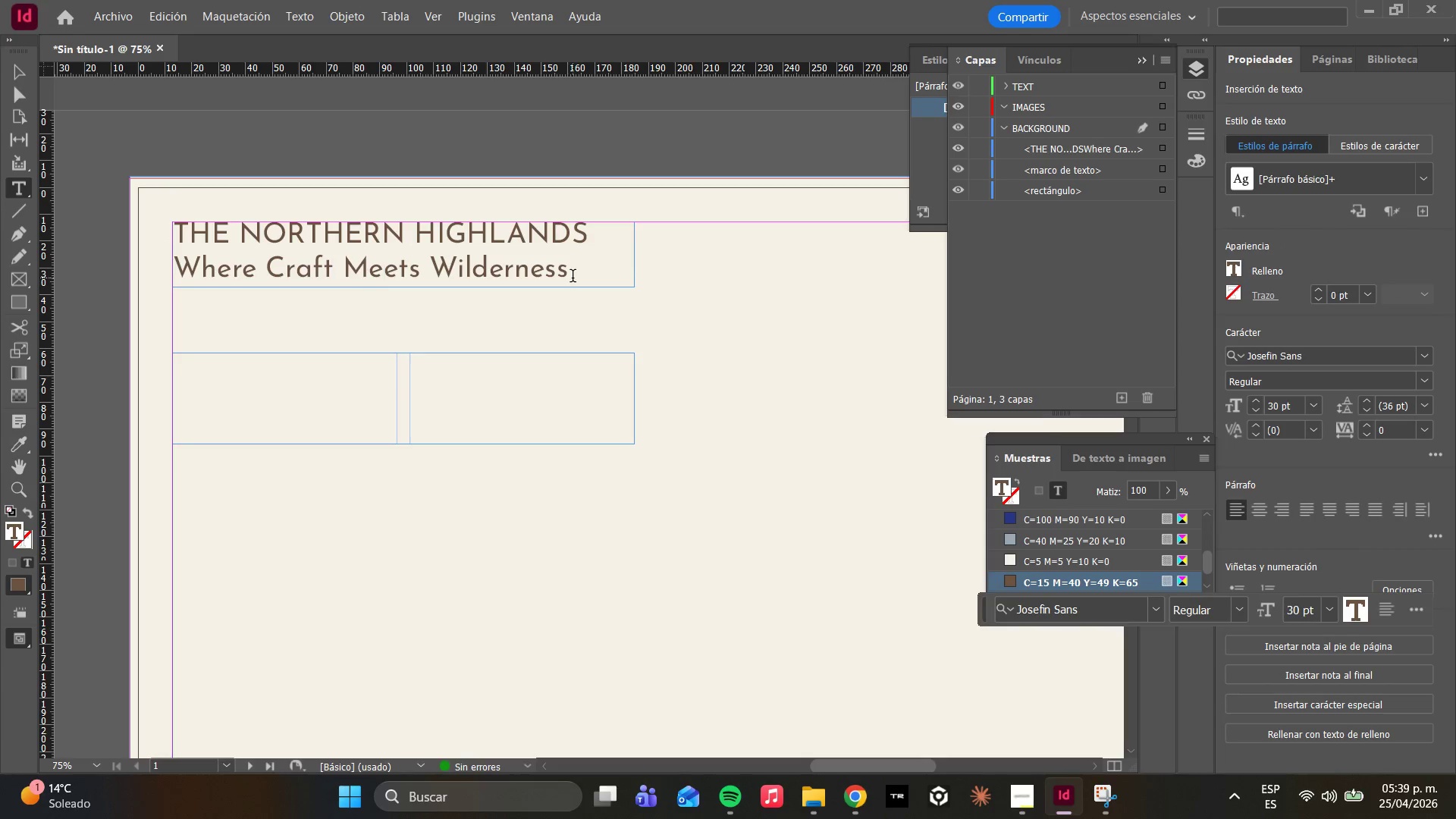 
left_click([573, 278])
 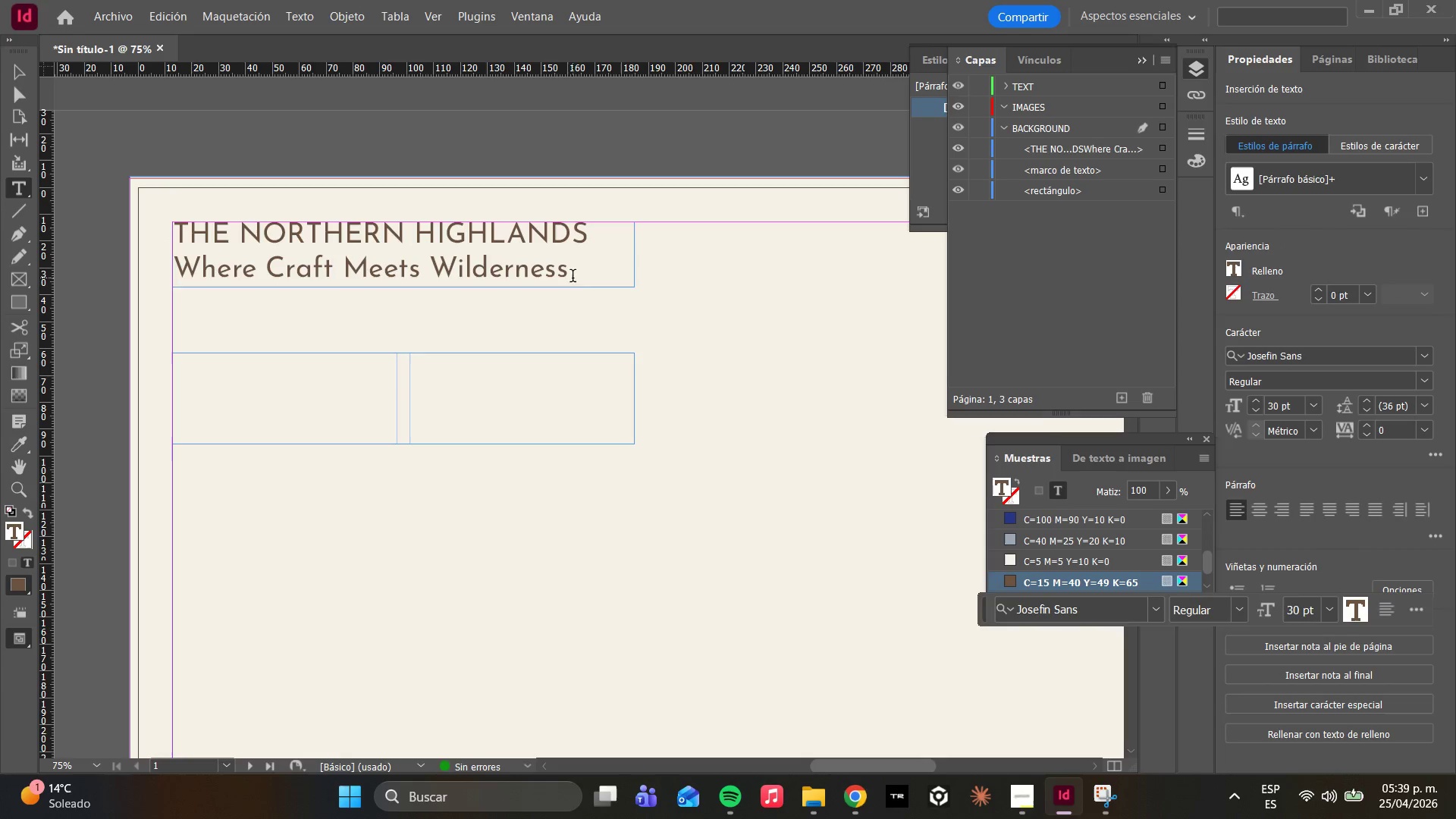 
key(Control+A)
 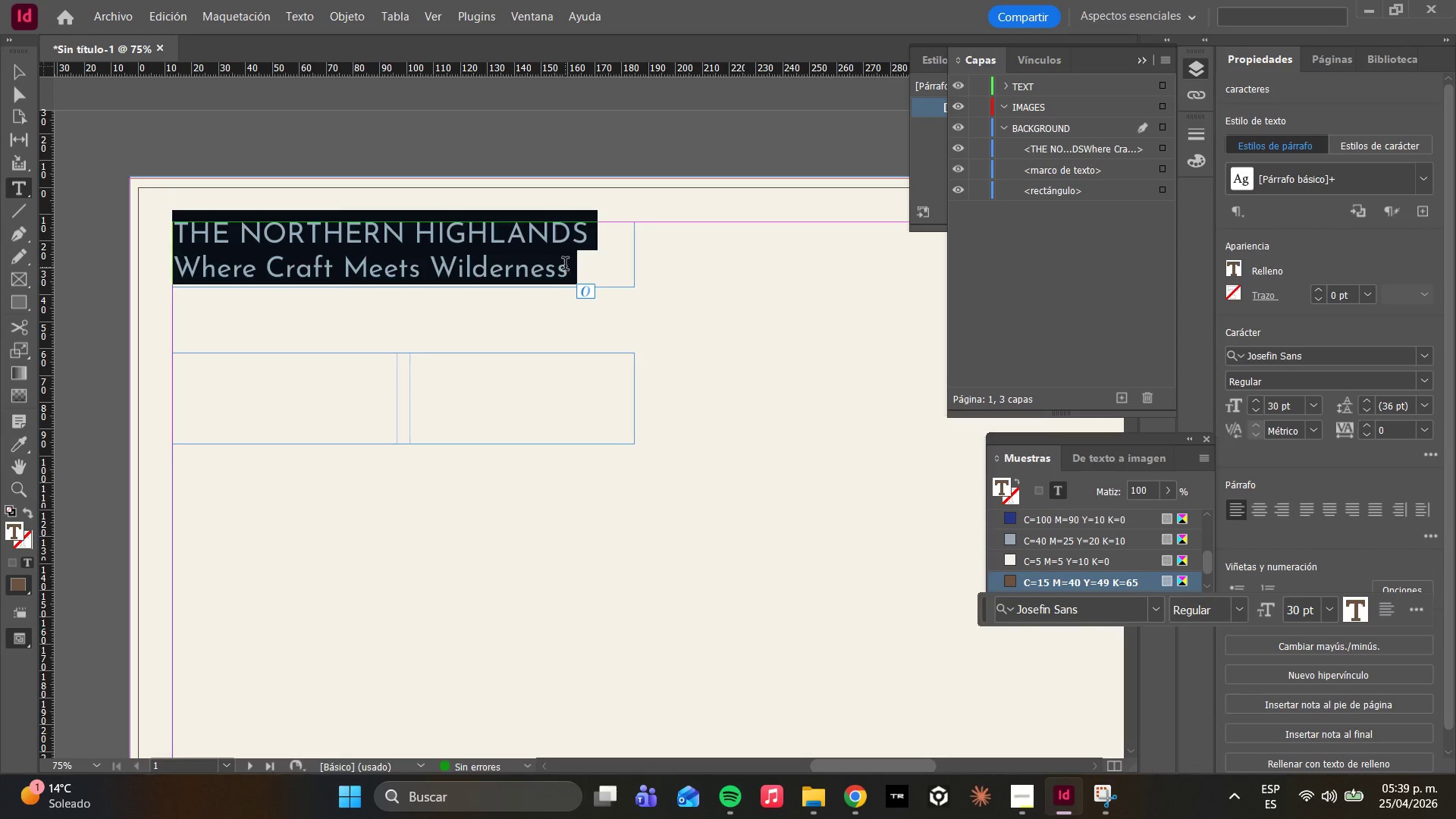 
left_click([565, 261])
 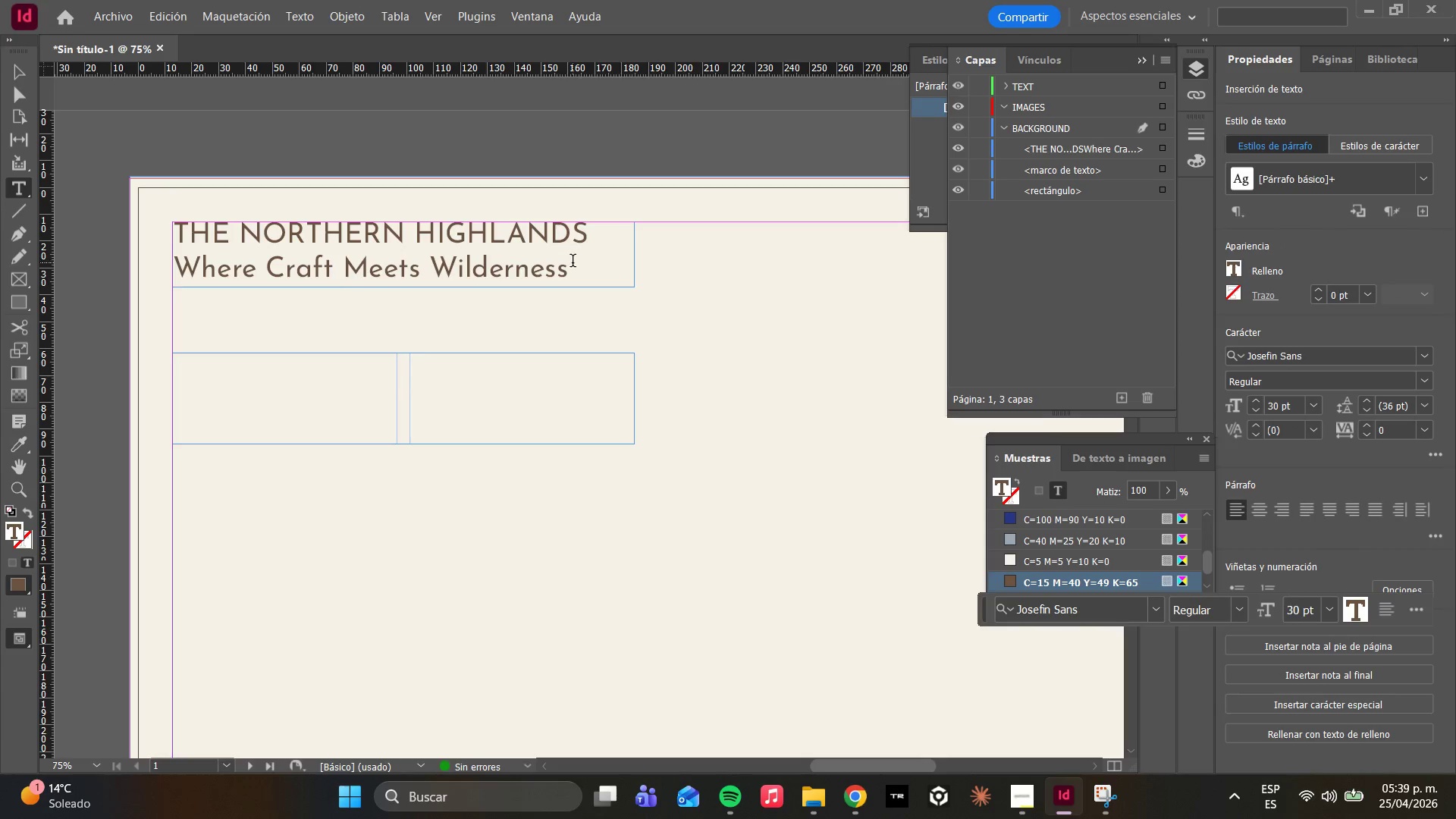 
left_click_drag(start_coordinate=[573, 262], to_coordinate=[184, 256])
 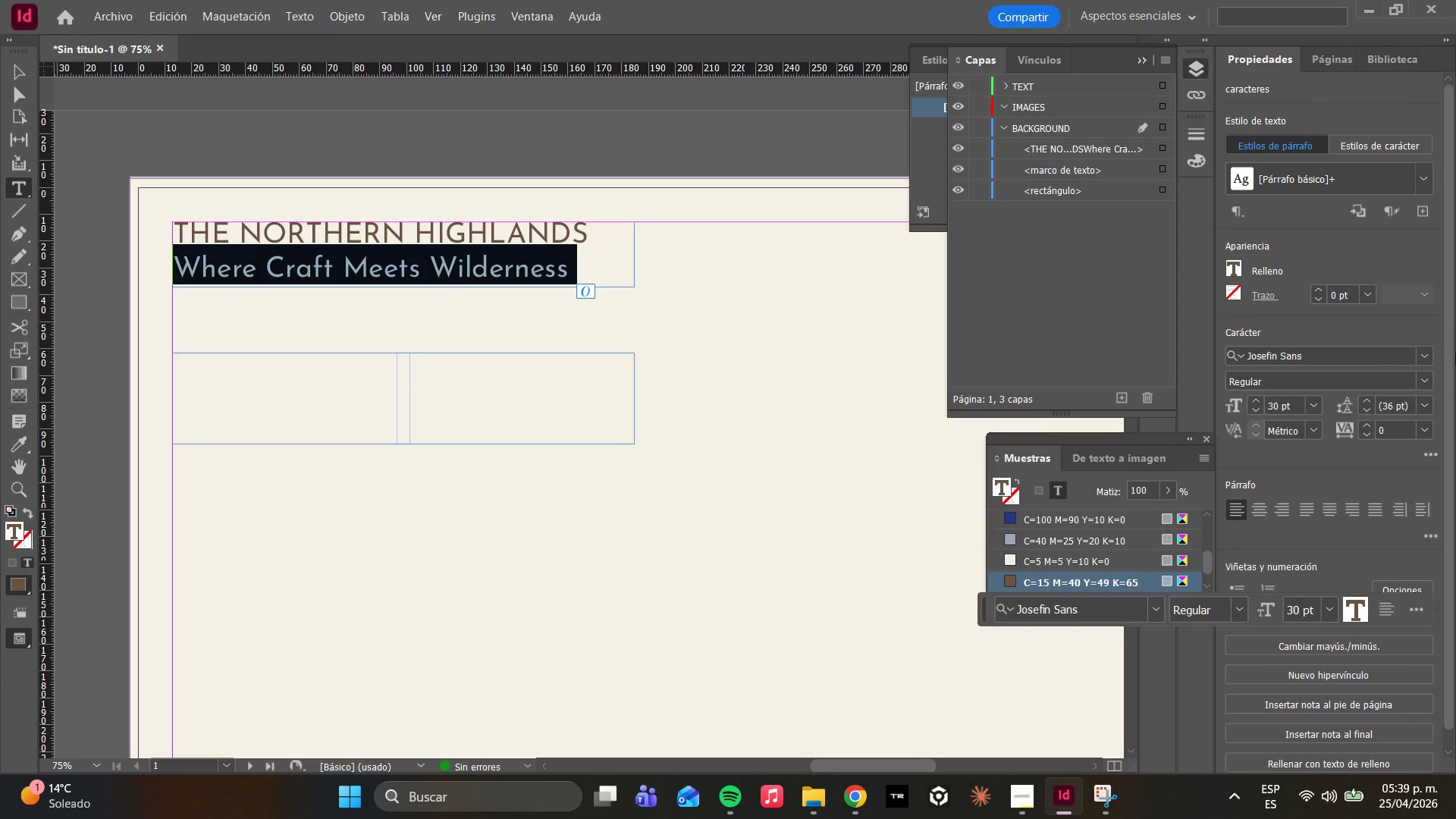 
wait(10.67)
 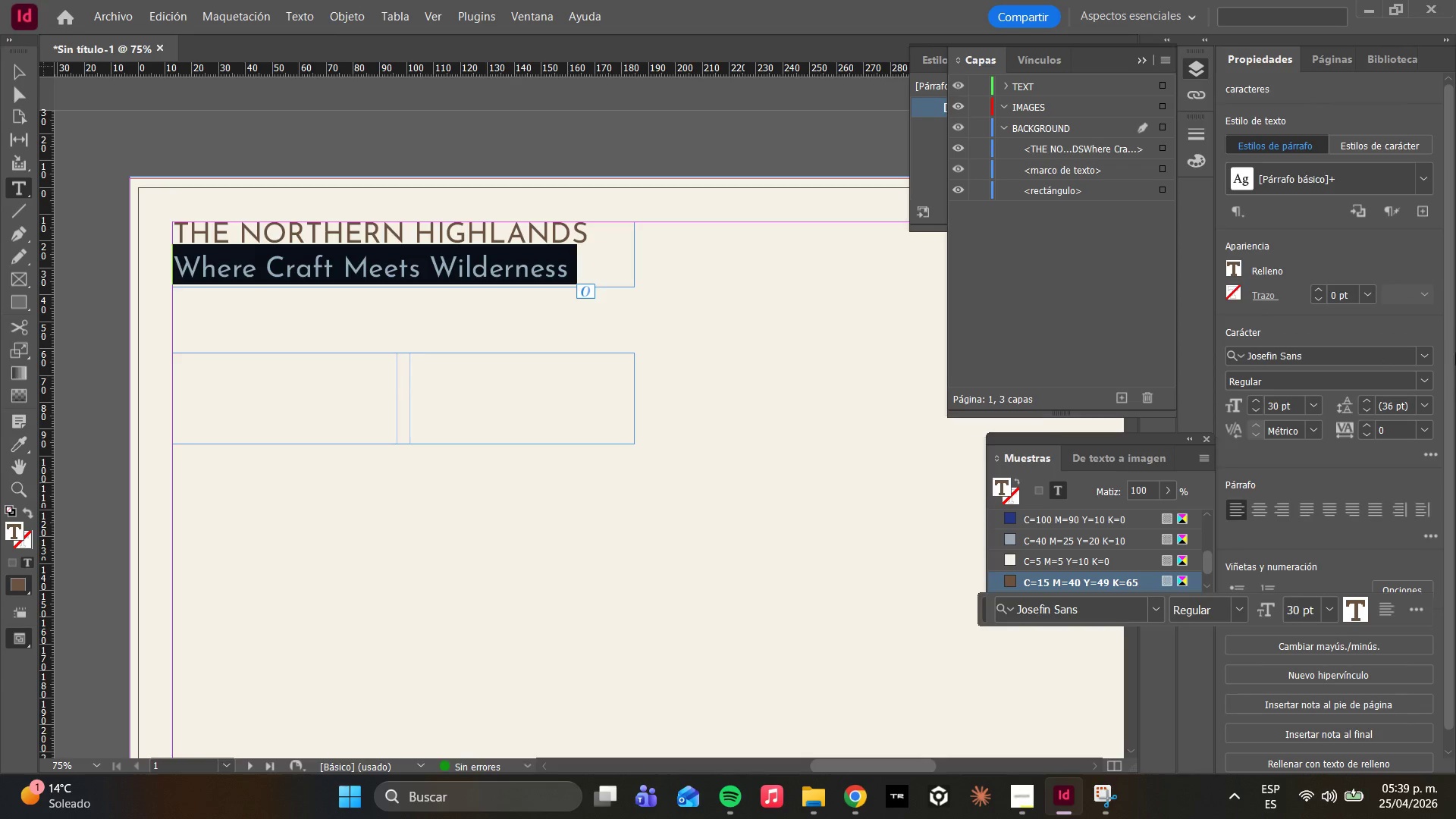 
left_click([1428, 363])
 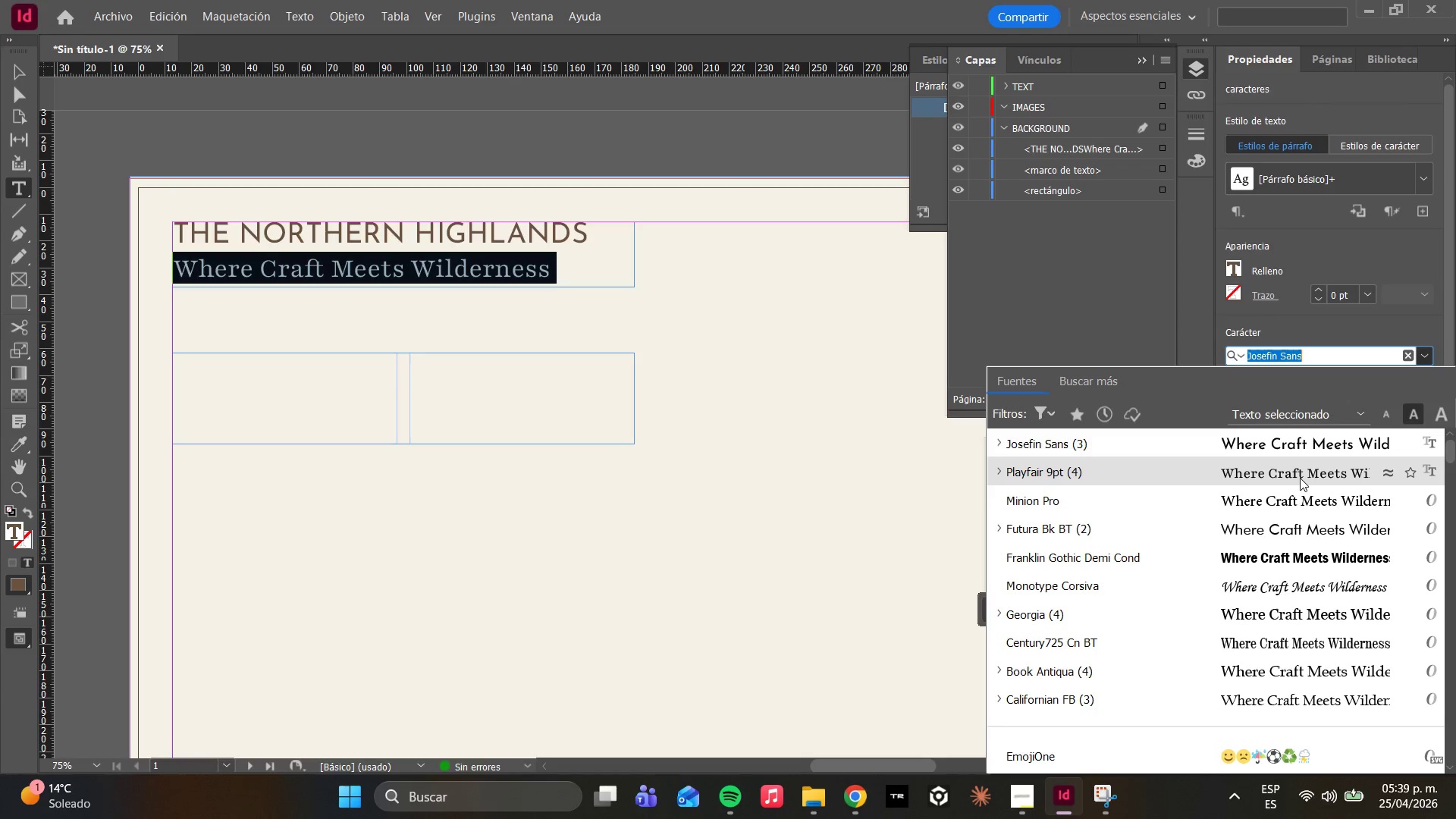 
wait(5.05)
 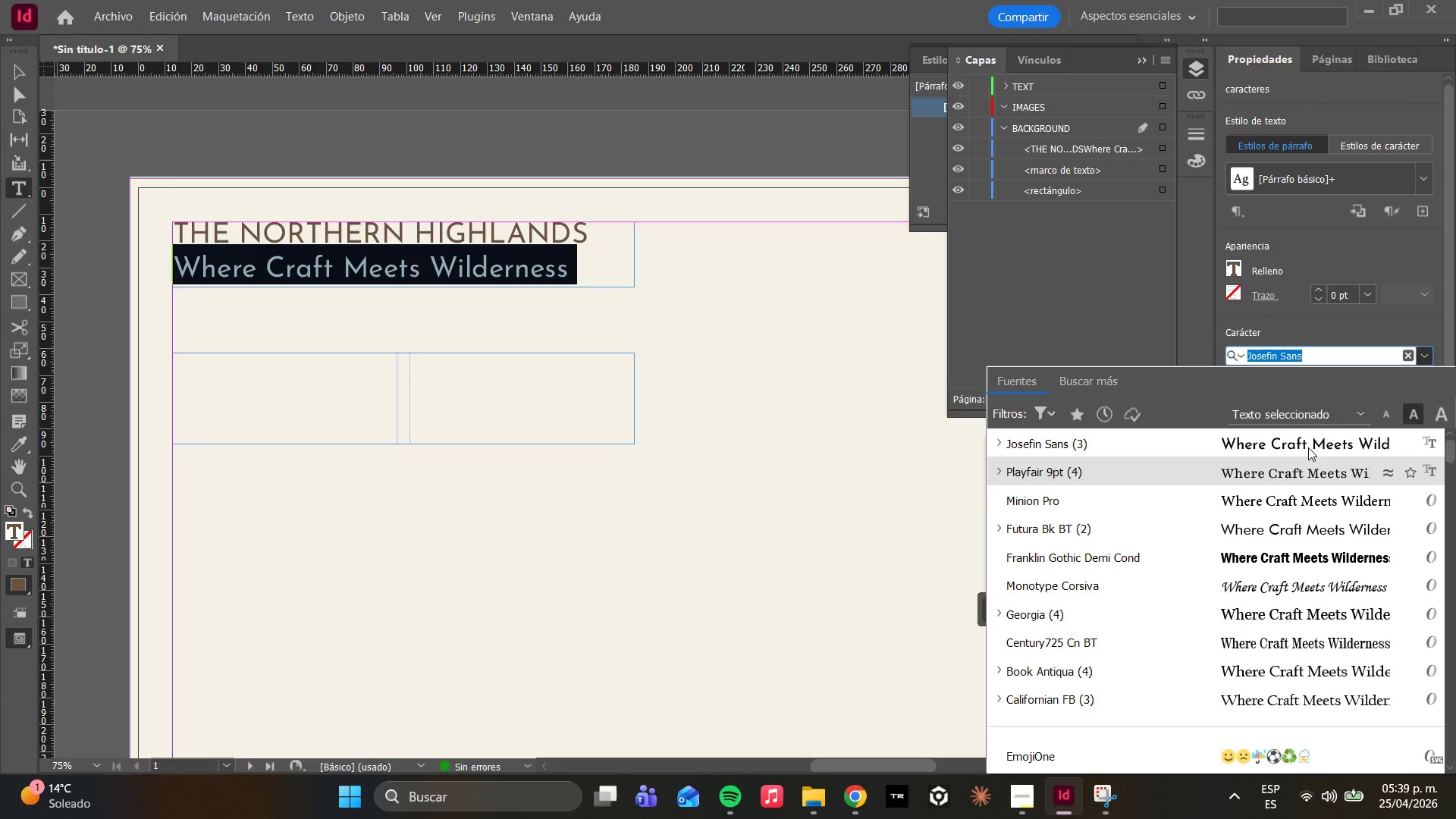 
left_click([1300, 478])
 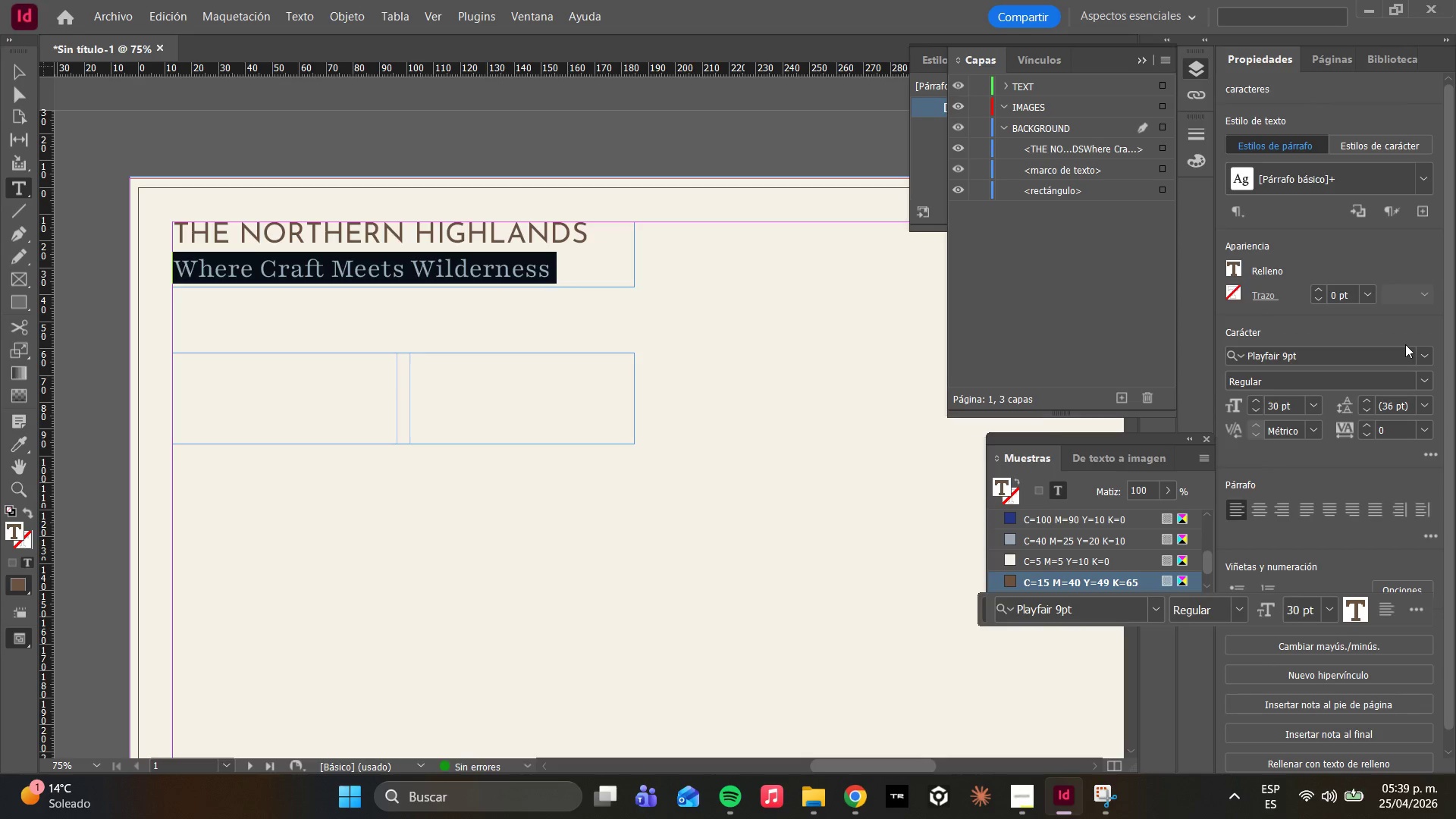 
left_click([1426, 359])
 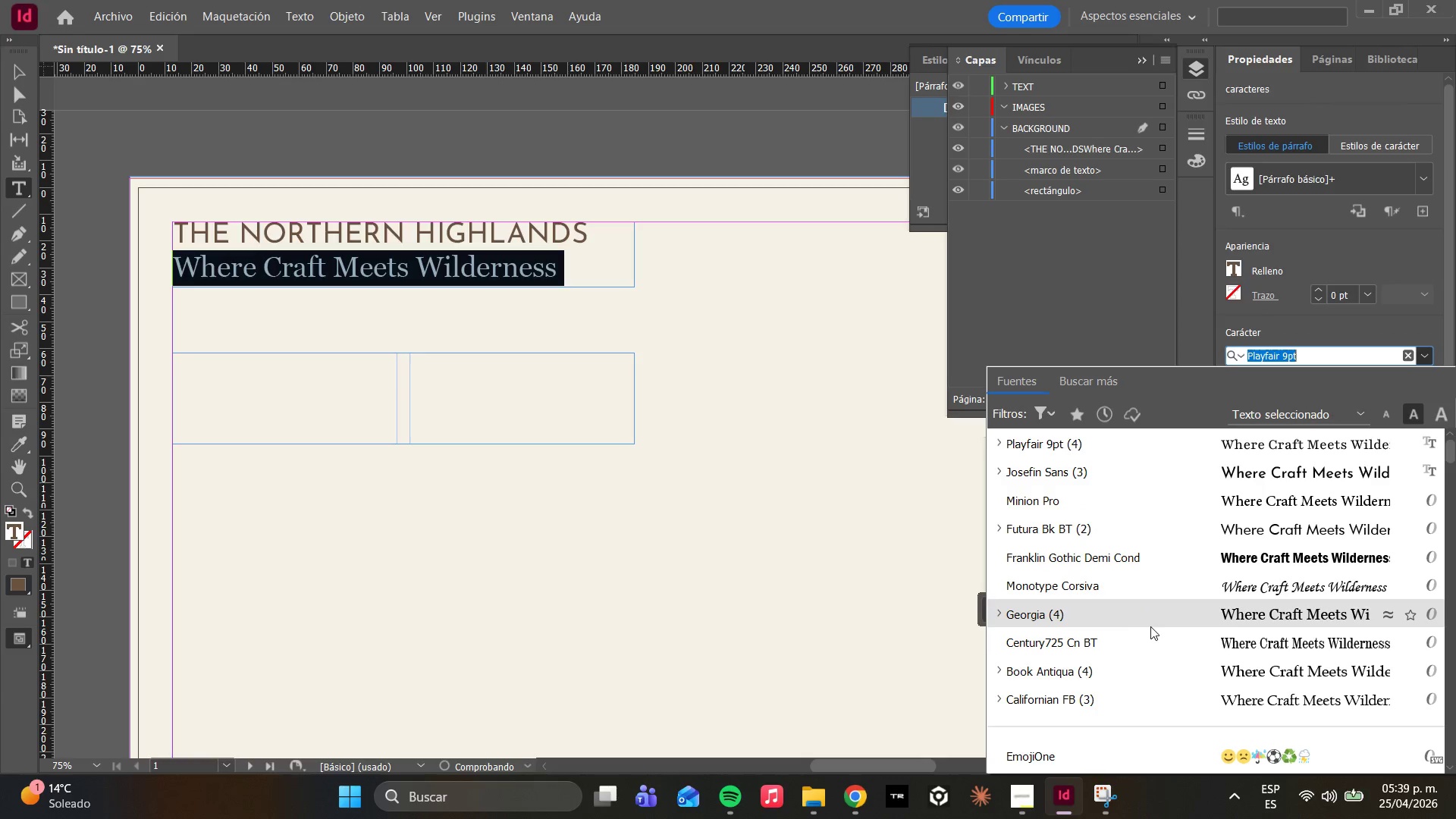 
wait(6.23)
 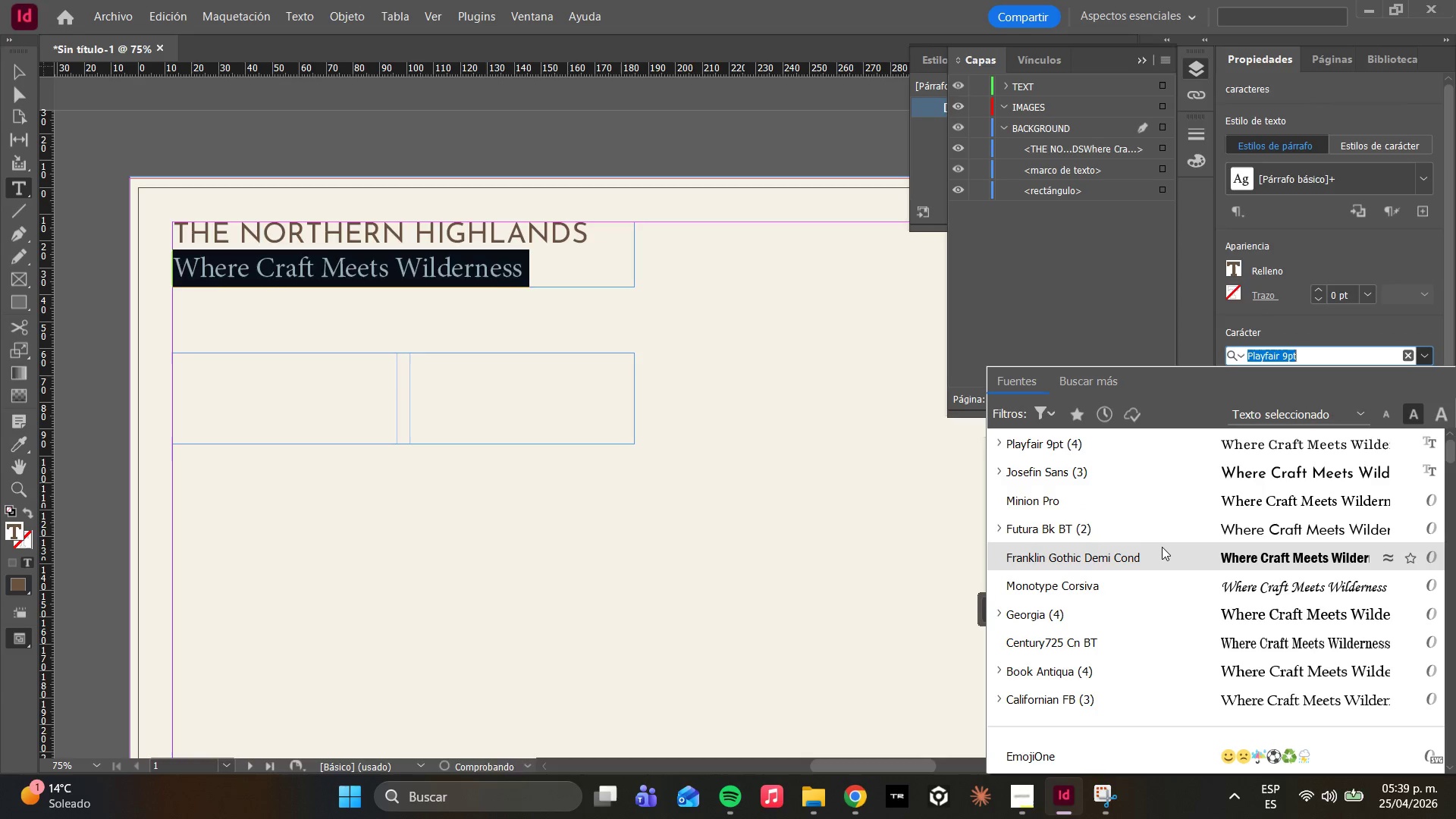 
left_click([1271, 469])
 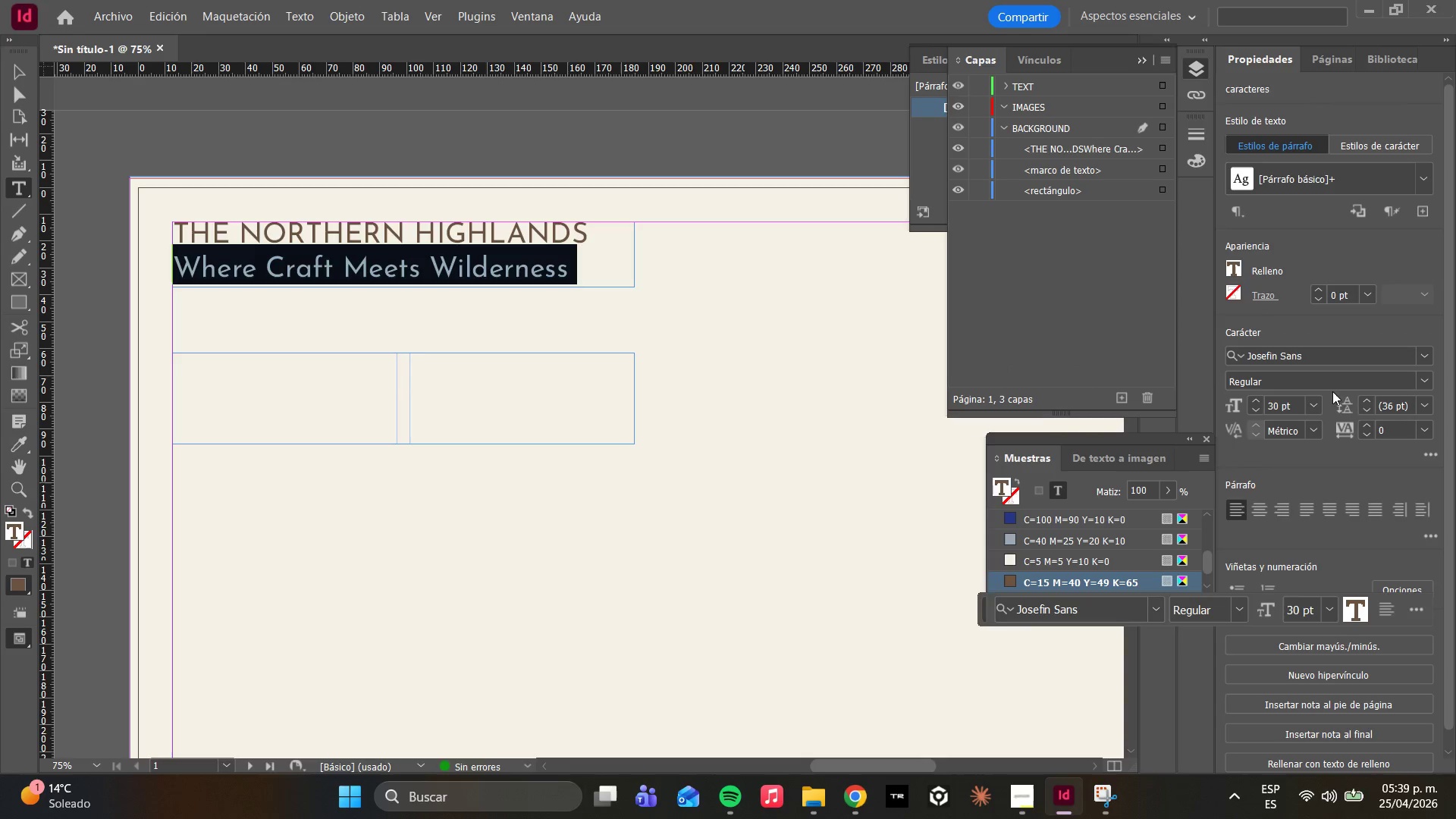 
left_click([1309, 408])
 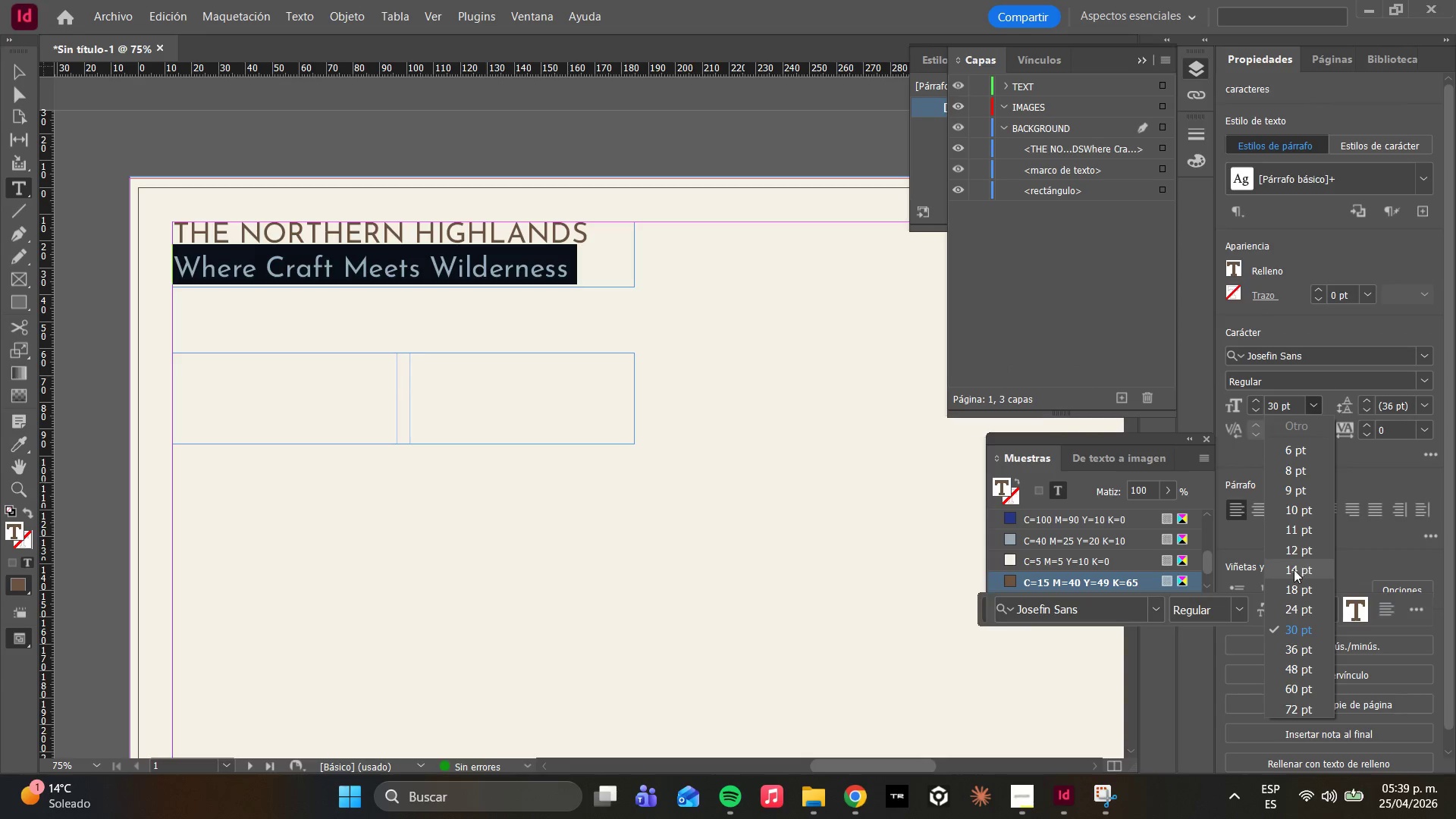 
mouse_move([1193, 507])
 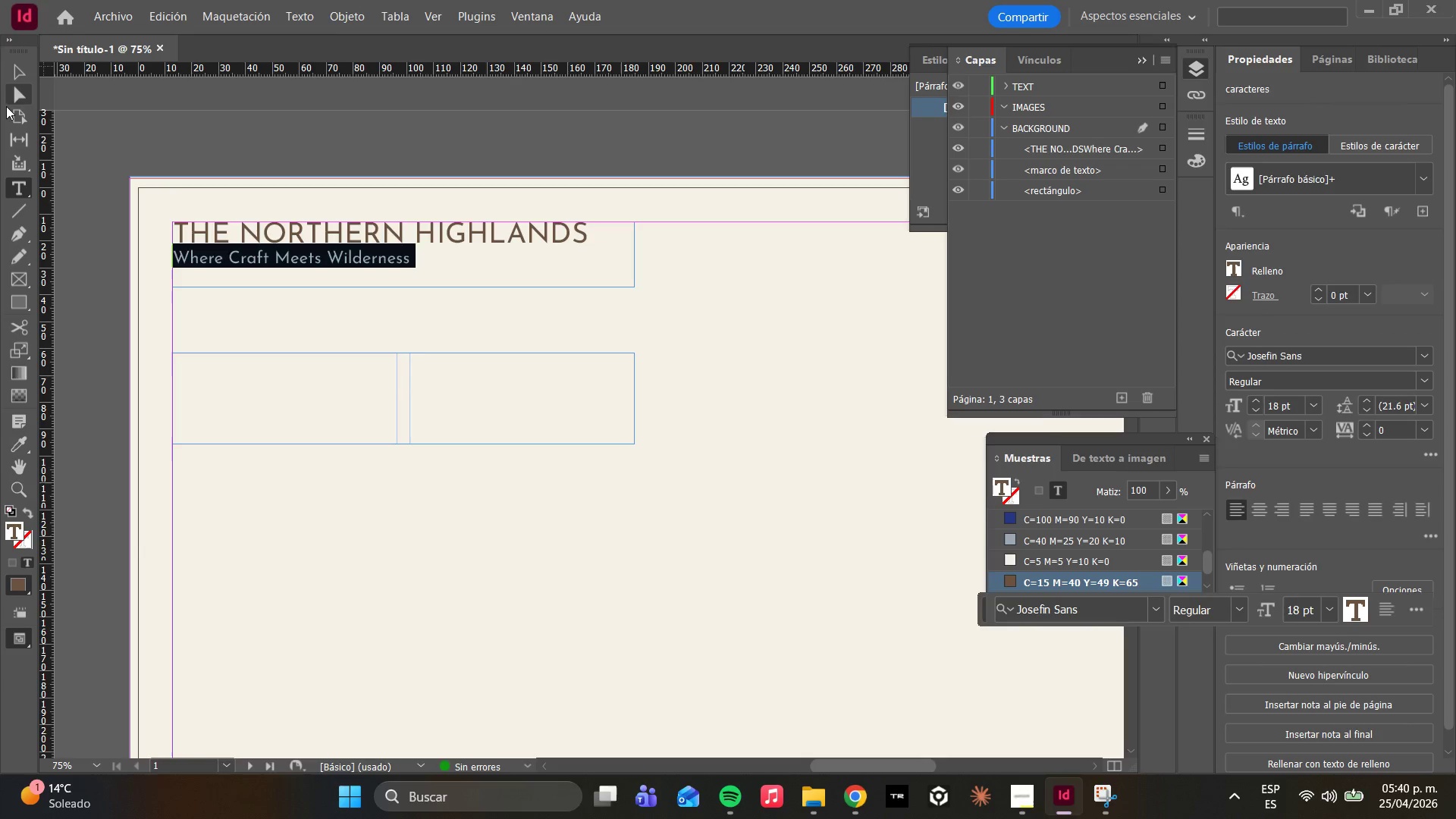 
left_click([10, 93])
 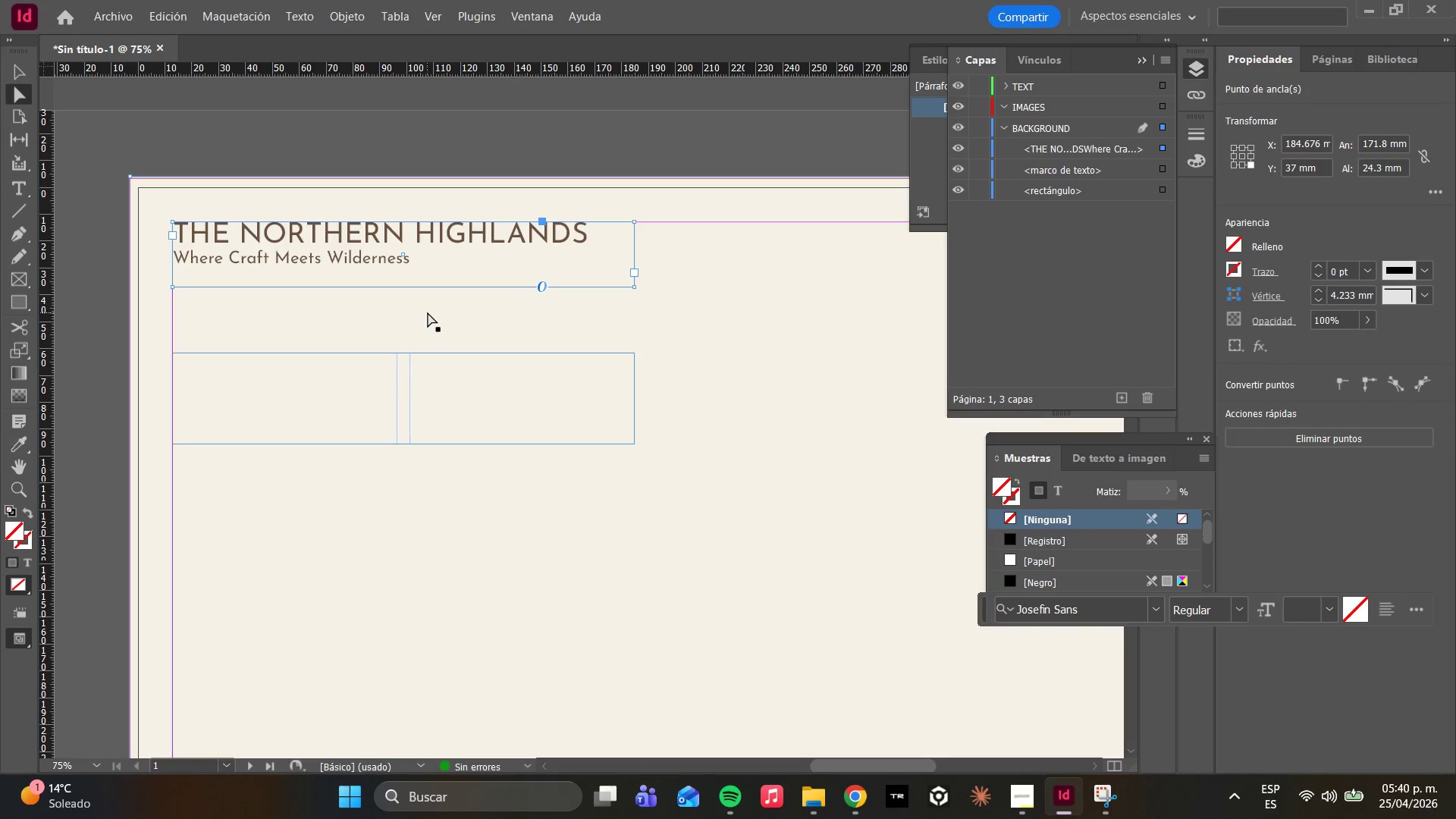 
left_click([416, 306])
 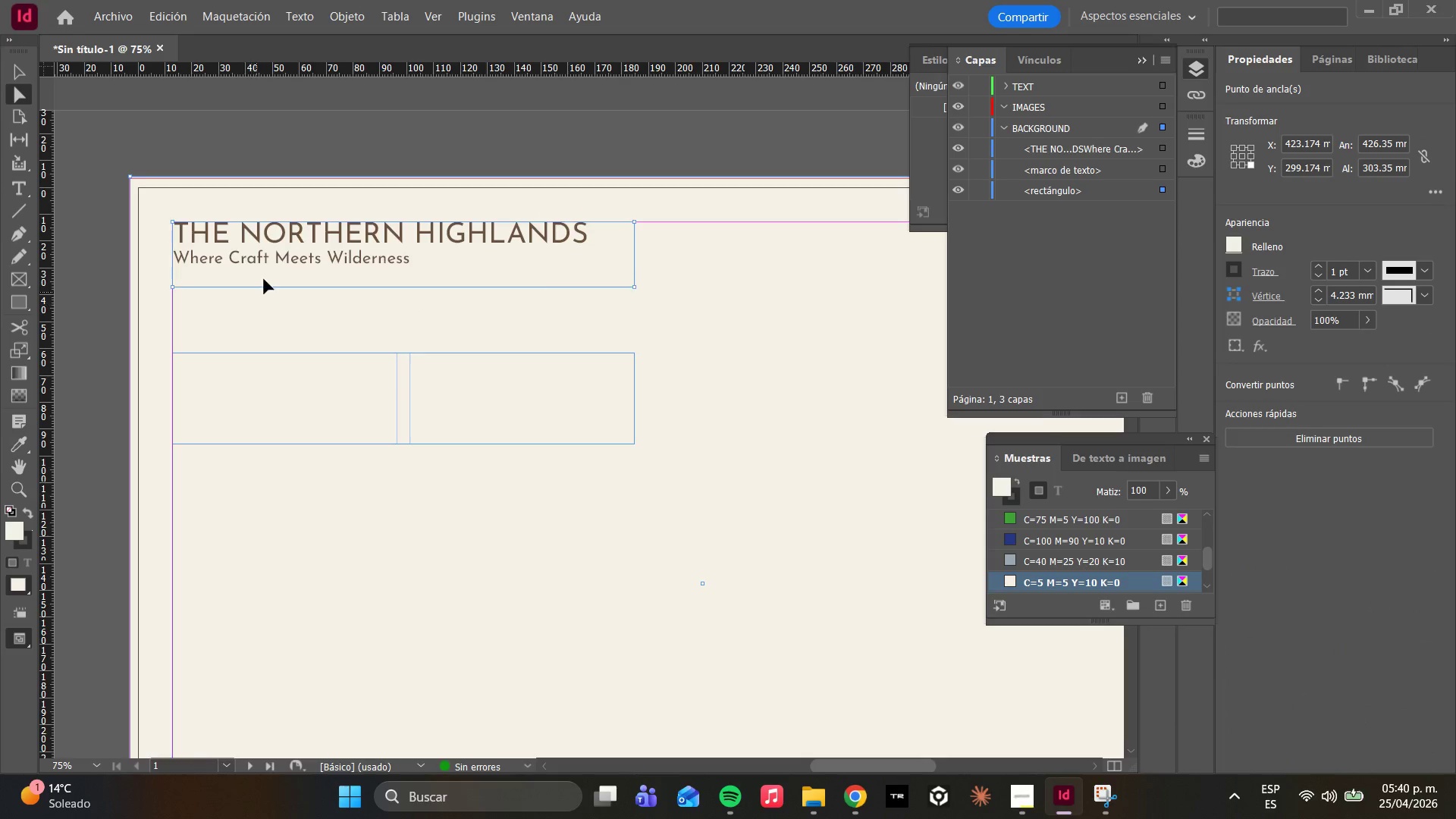 
double_click([285, 249])
 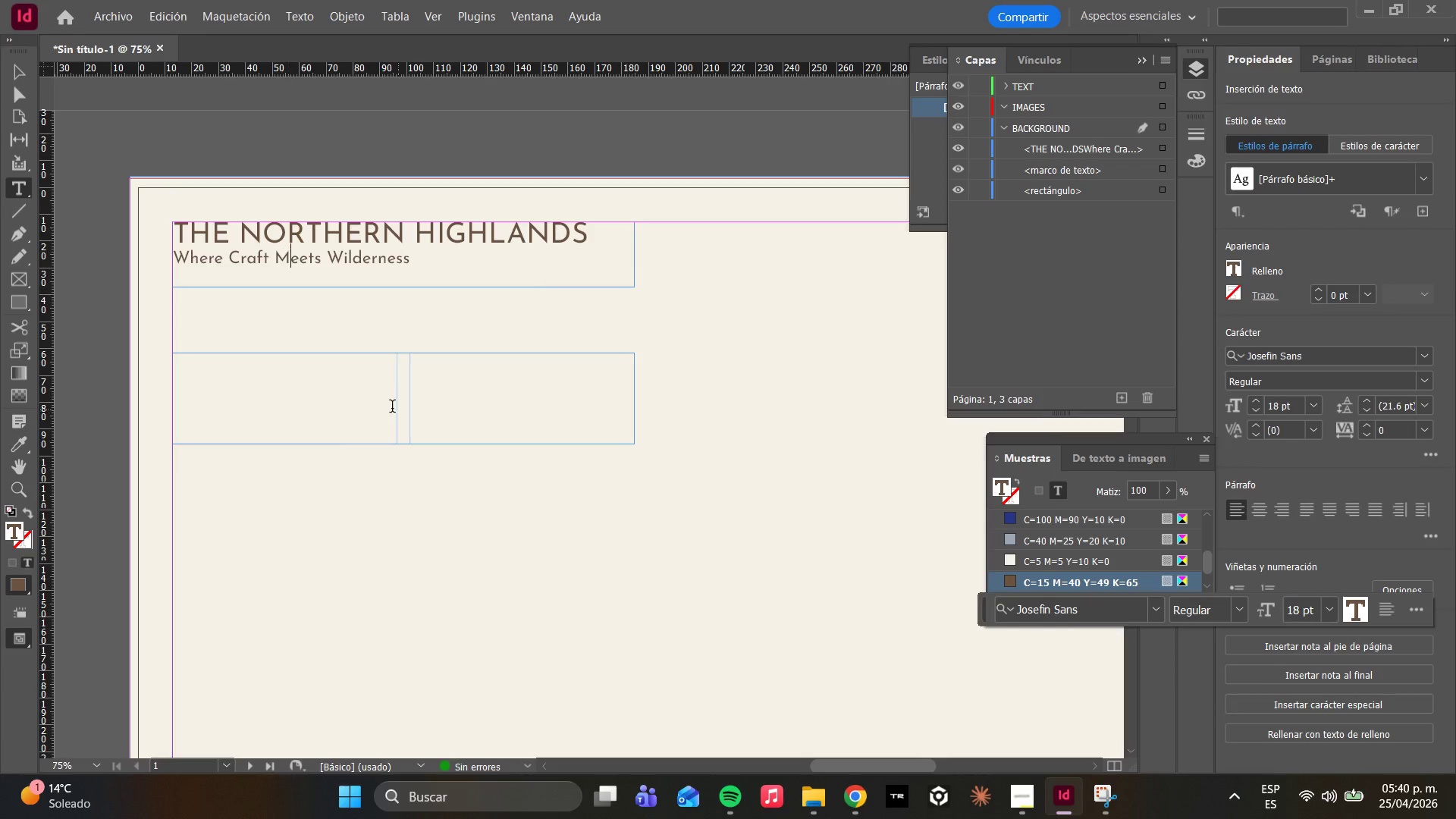 
left_click([406, 413])
 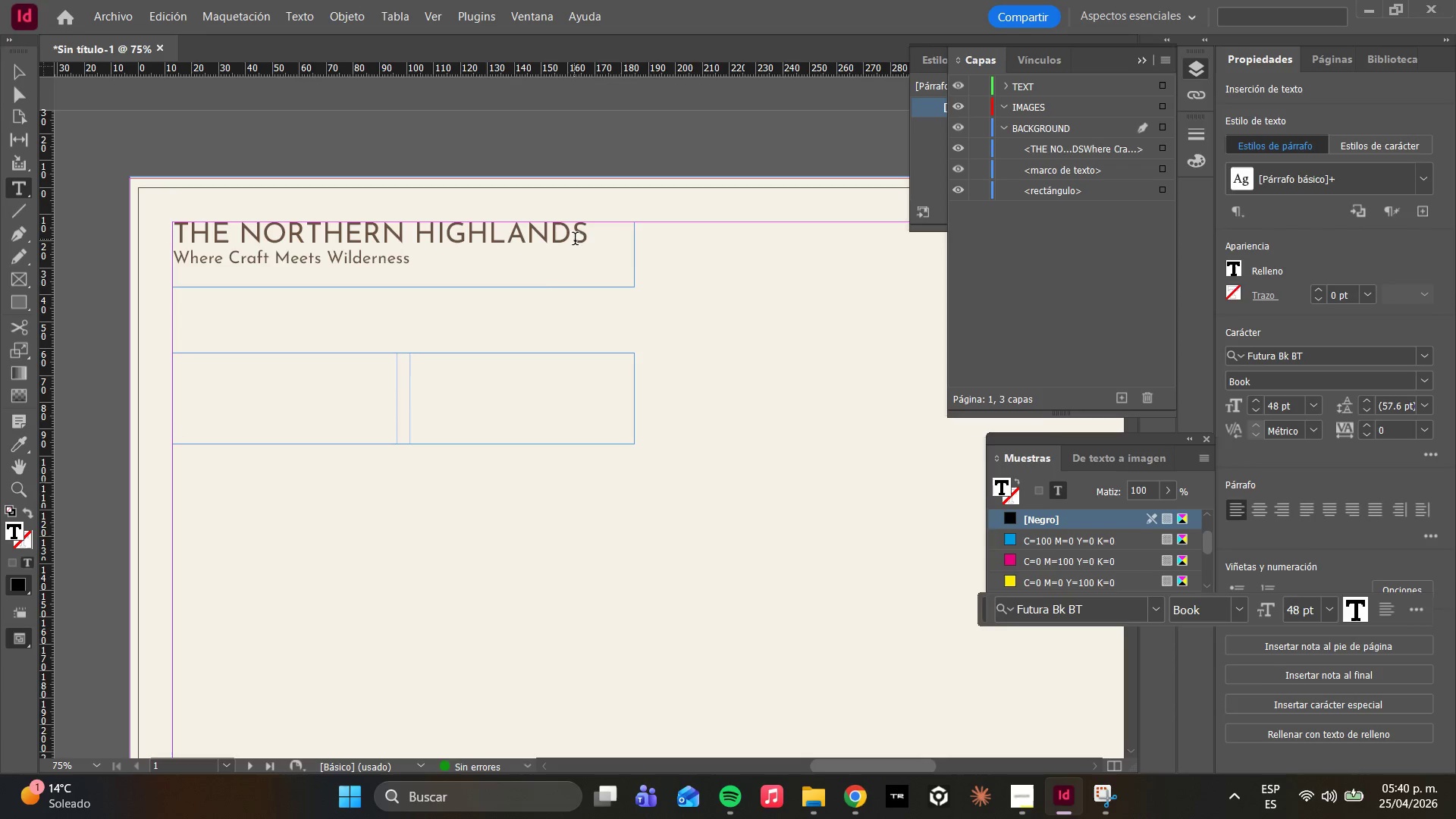 
left_click([587, 241])
 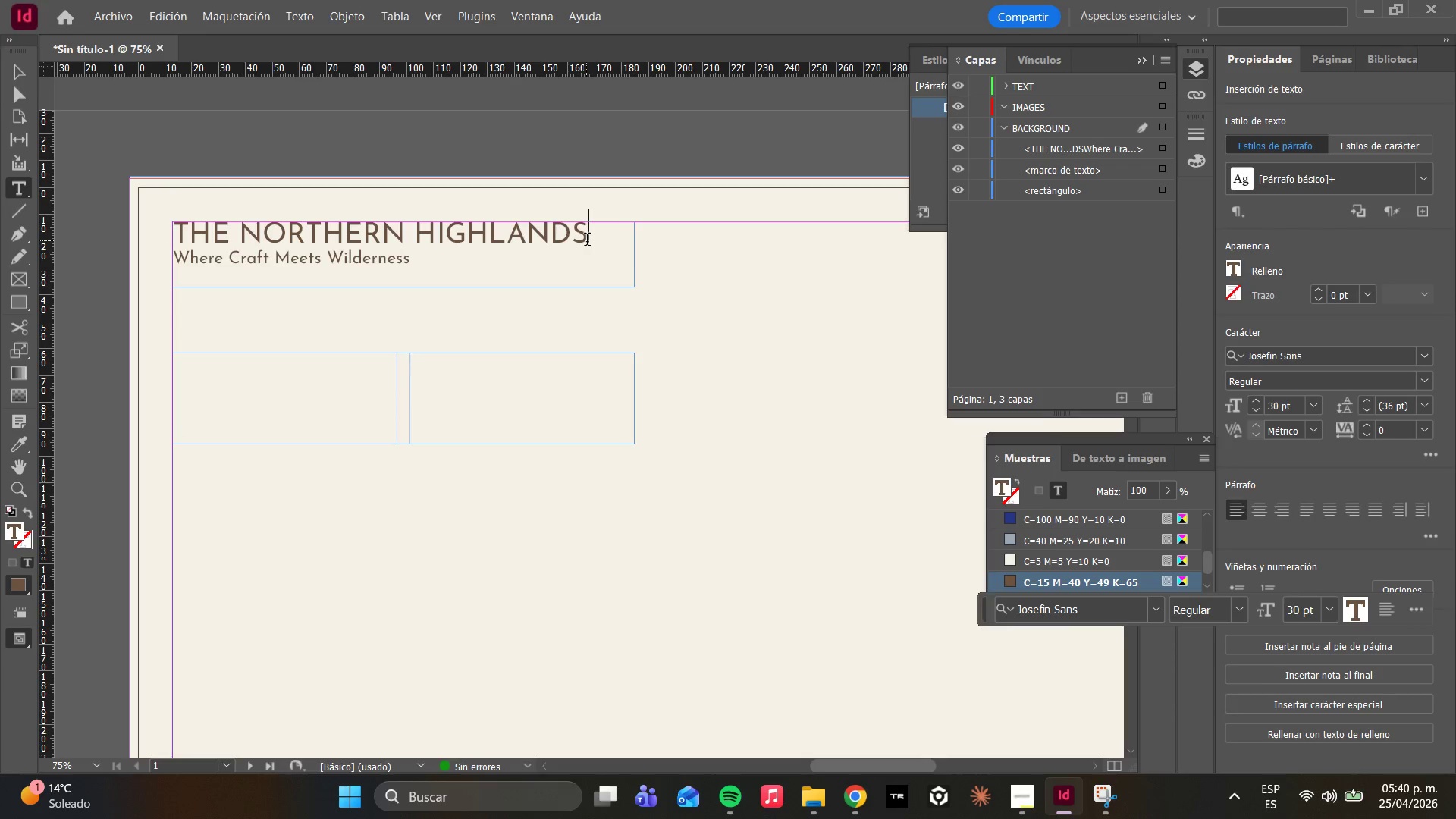 
key(Enter)
 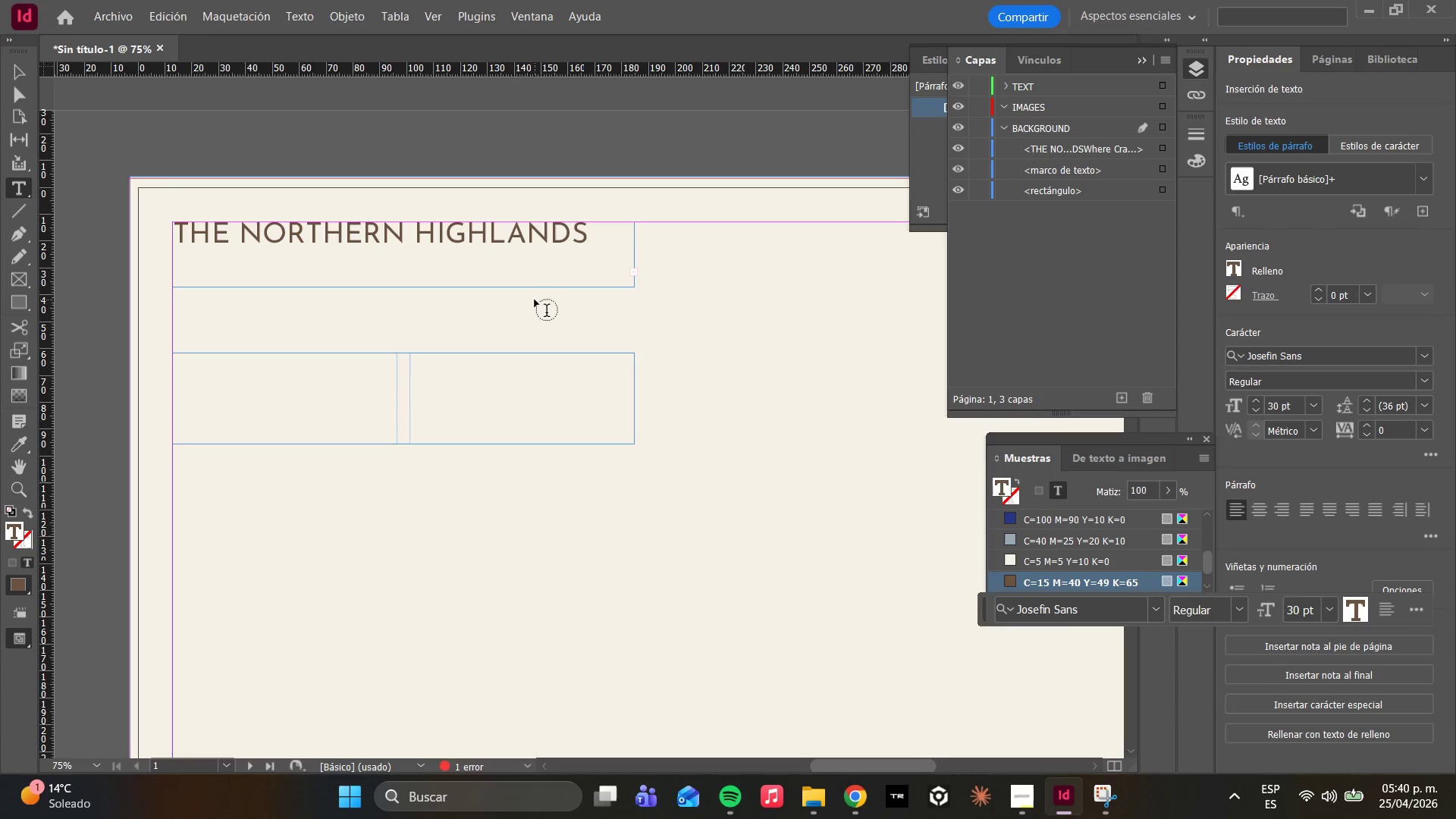 
key(Backspace)
 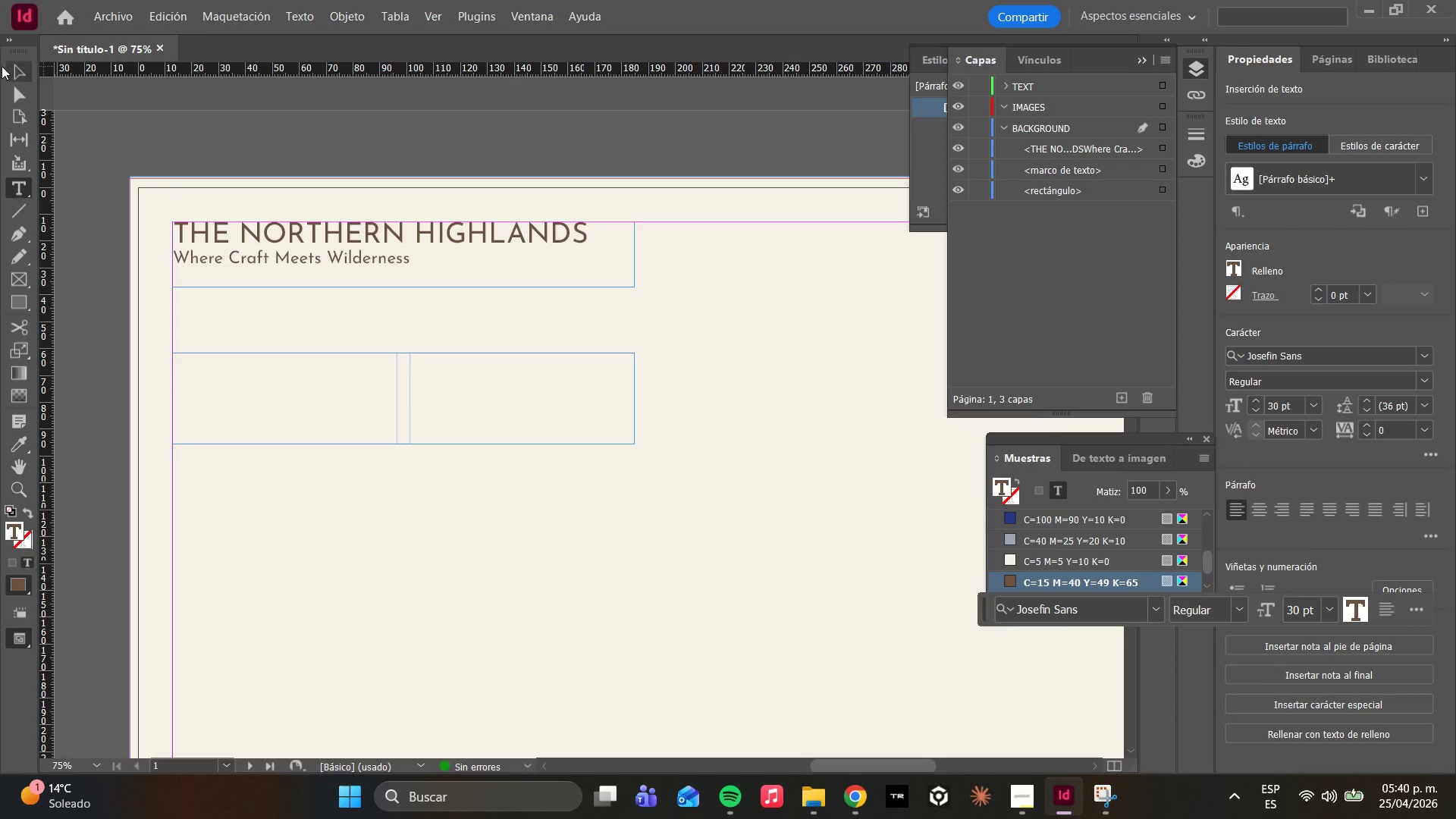 
left_click([17, 95])
 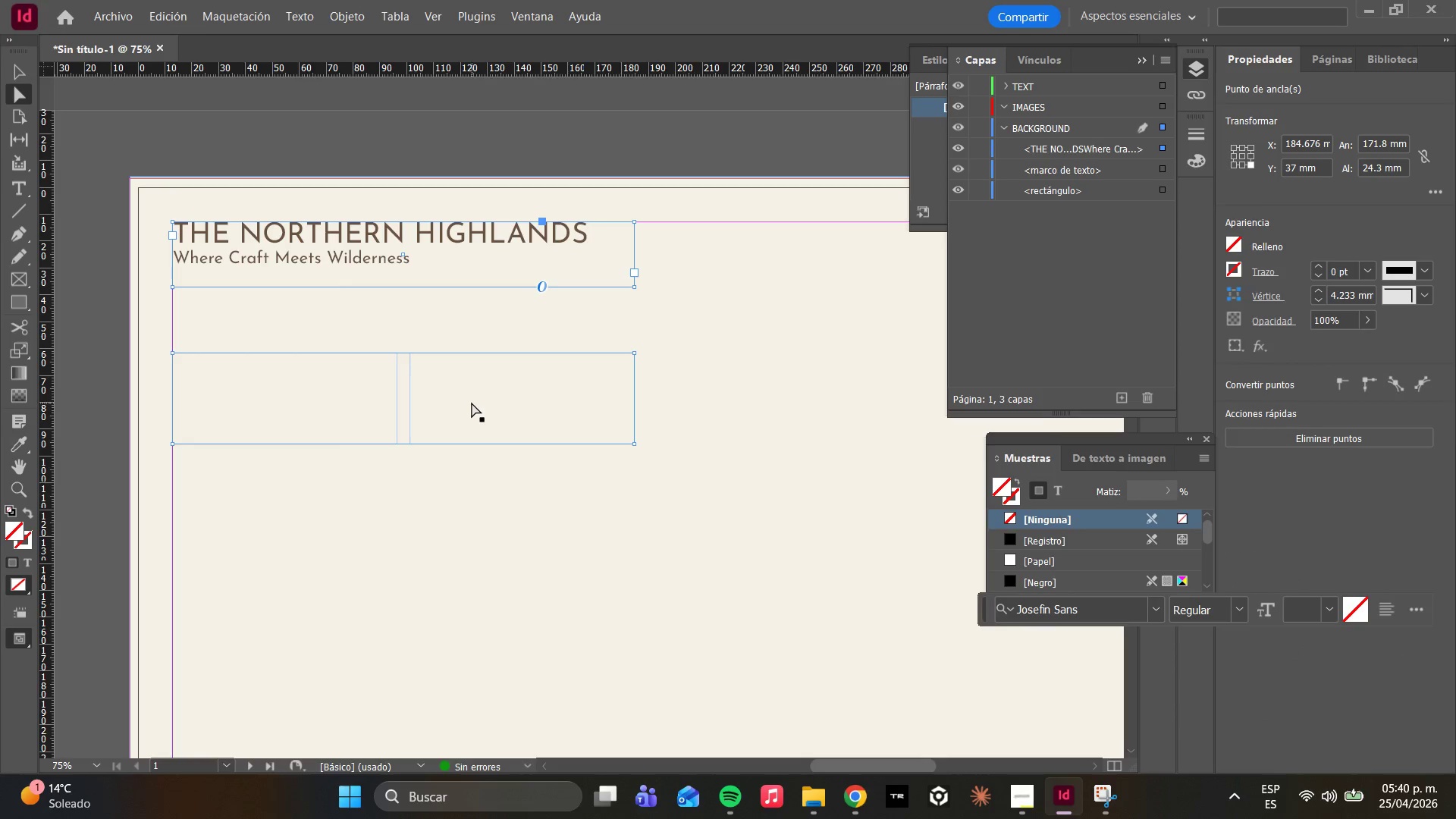 
key(W)
 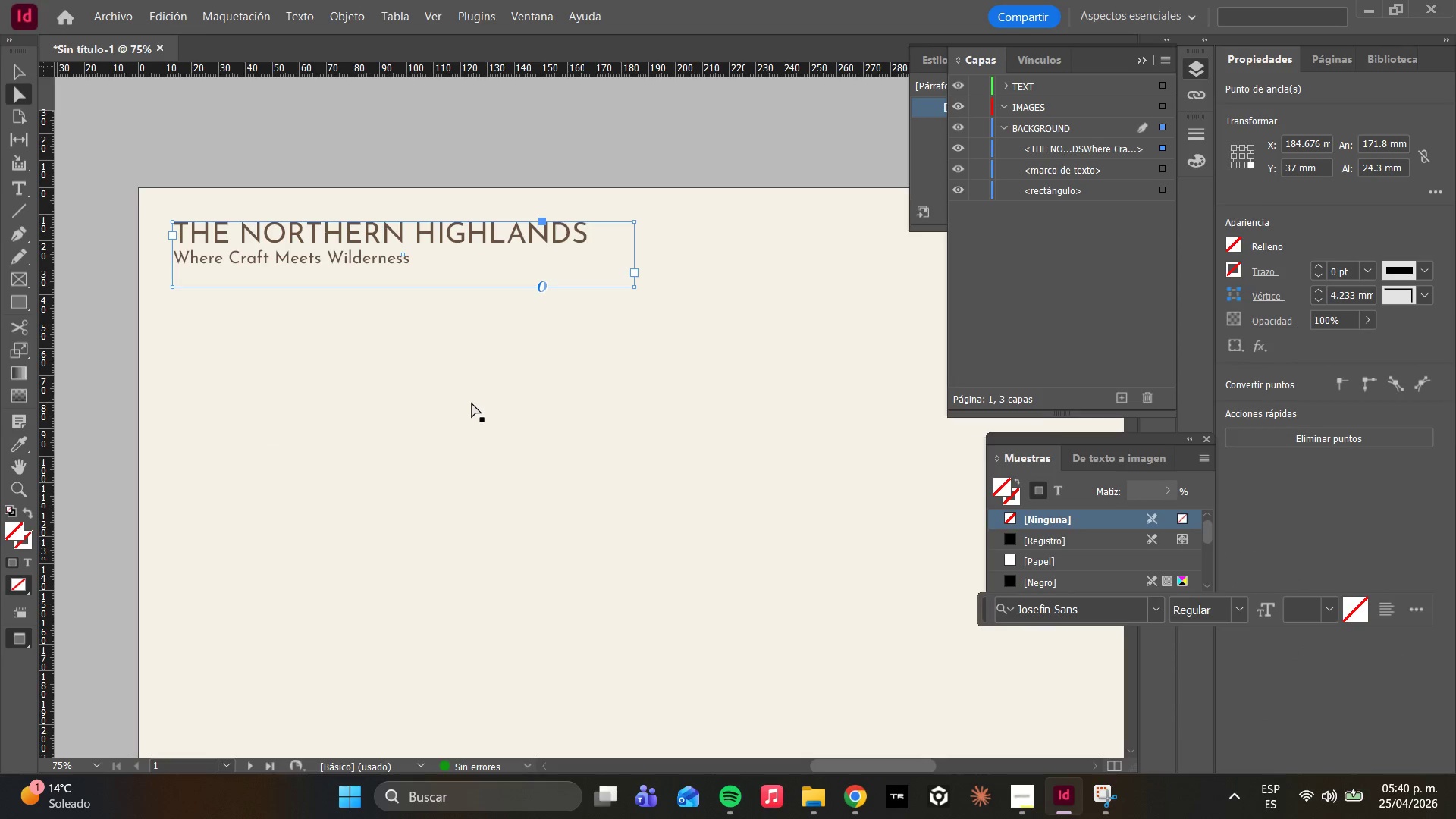 
left_click([472, 403])
 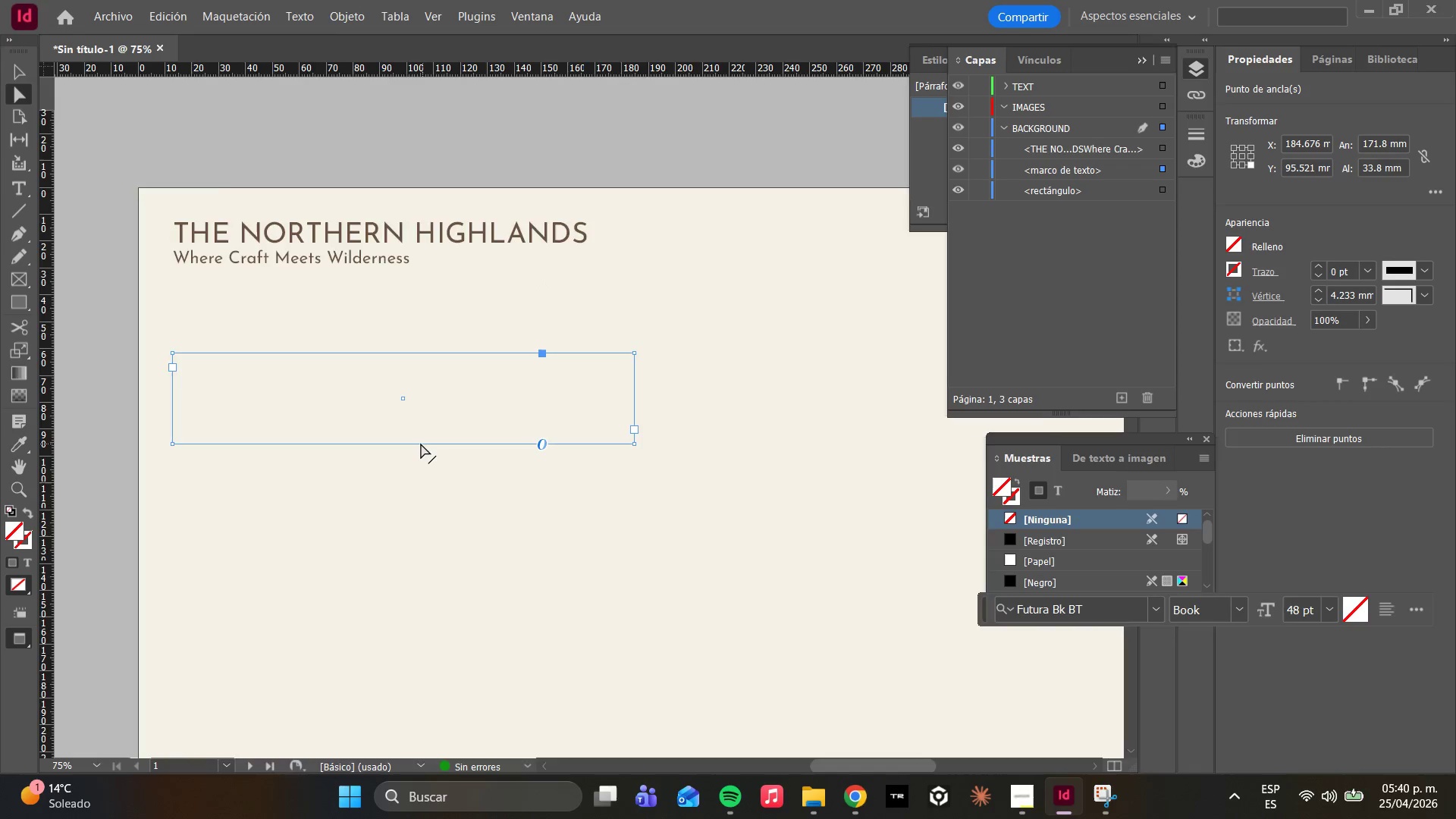 
scroll: coordinate [421, 444], scroll_direction: down, amount: 2.0
 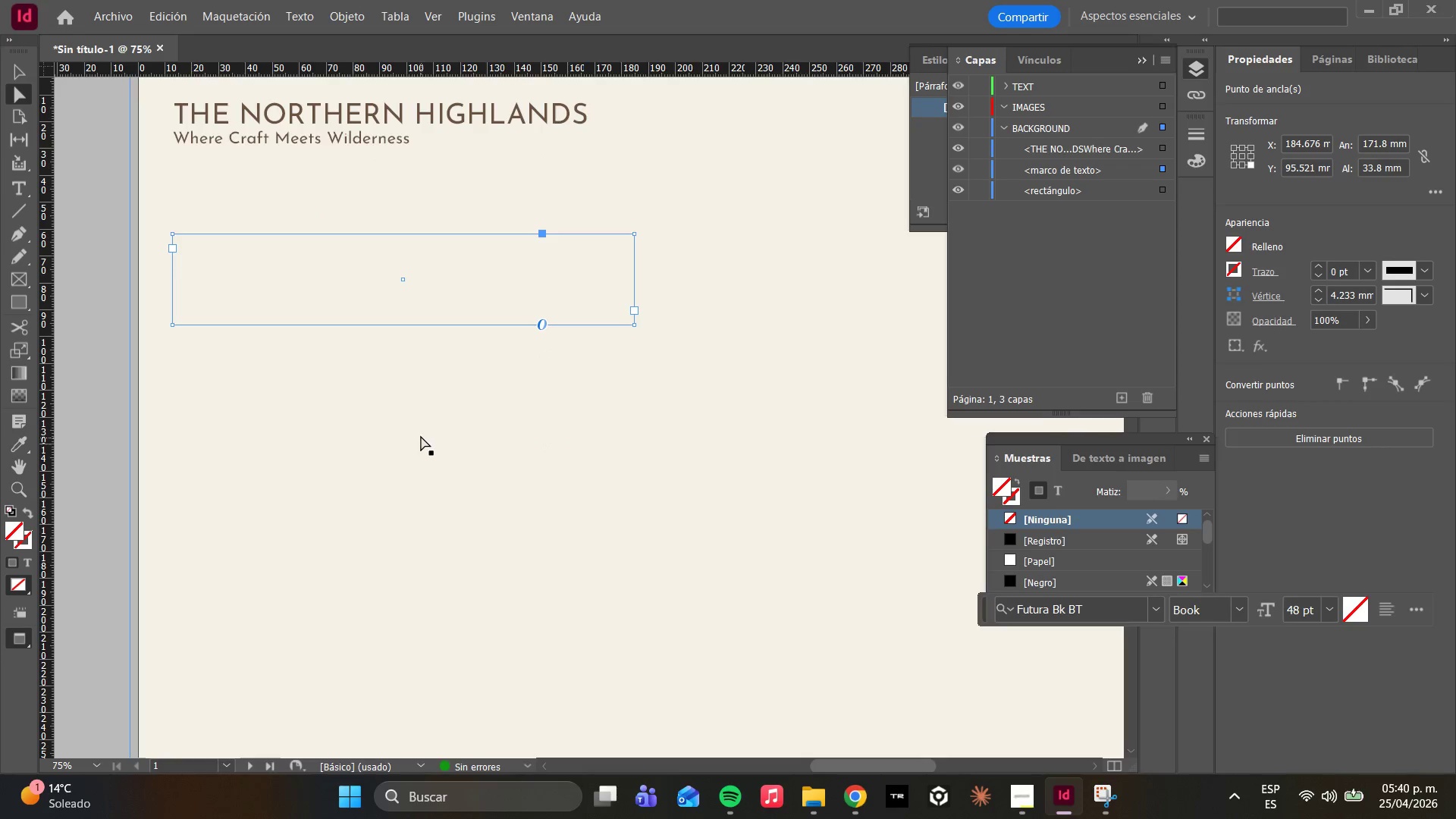 
key(W)
 